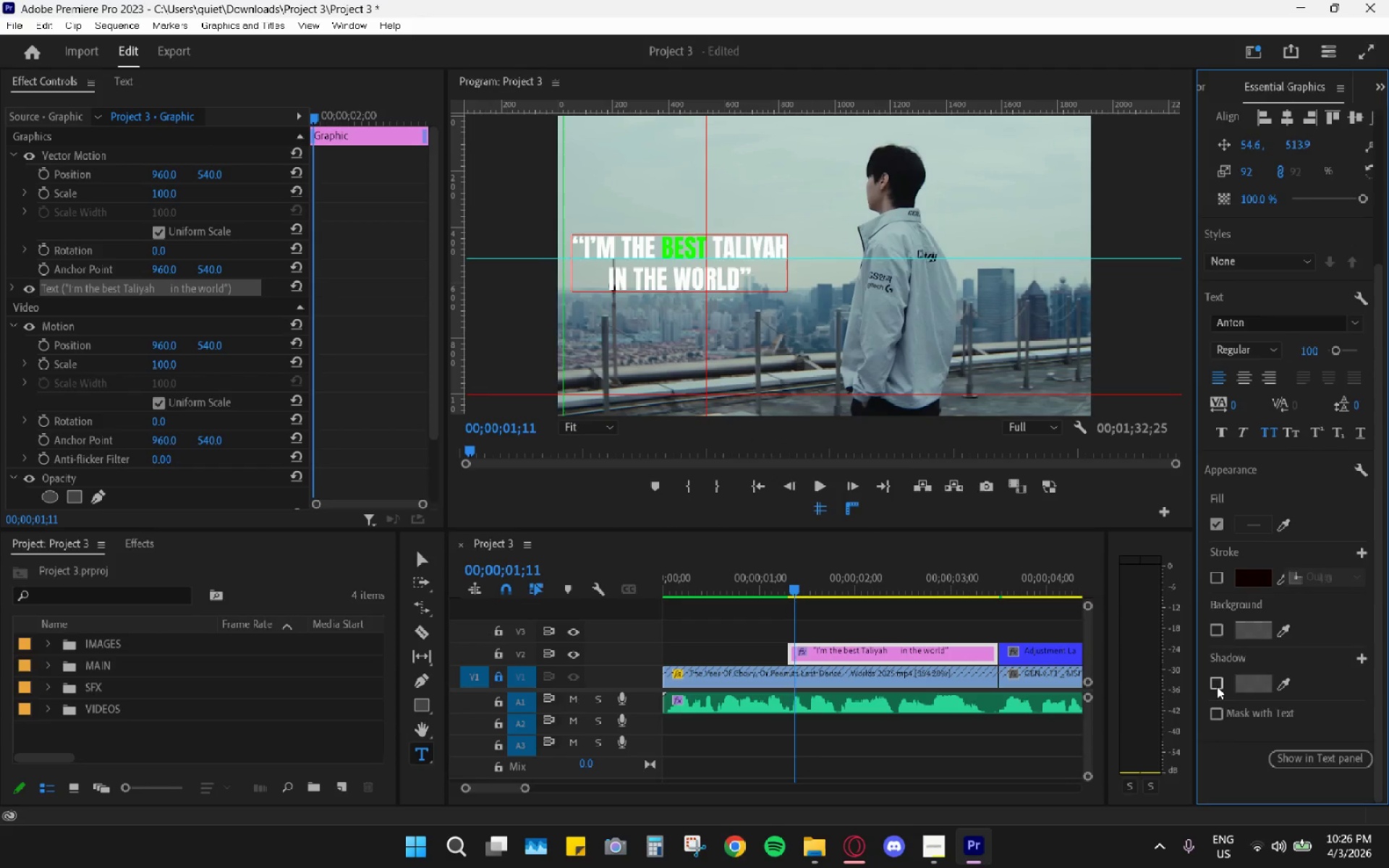 
left_click([1217, 687])
 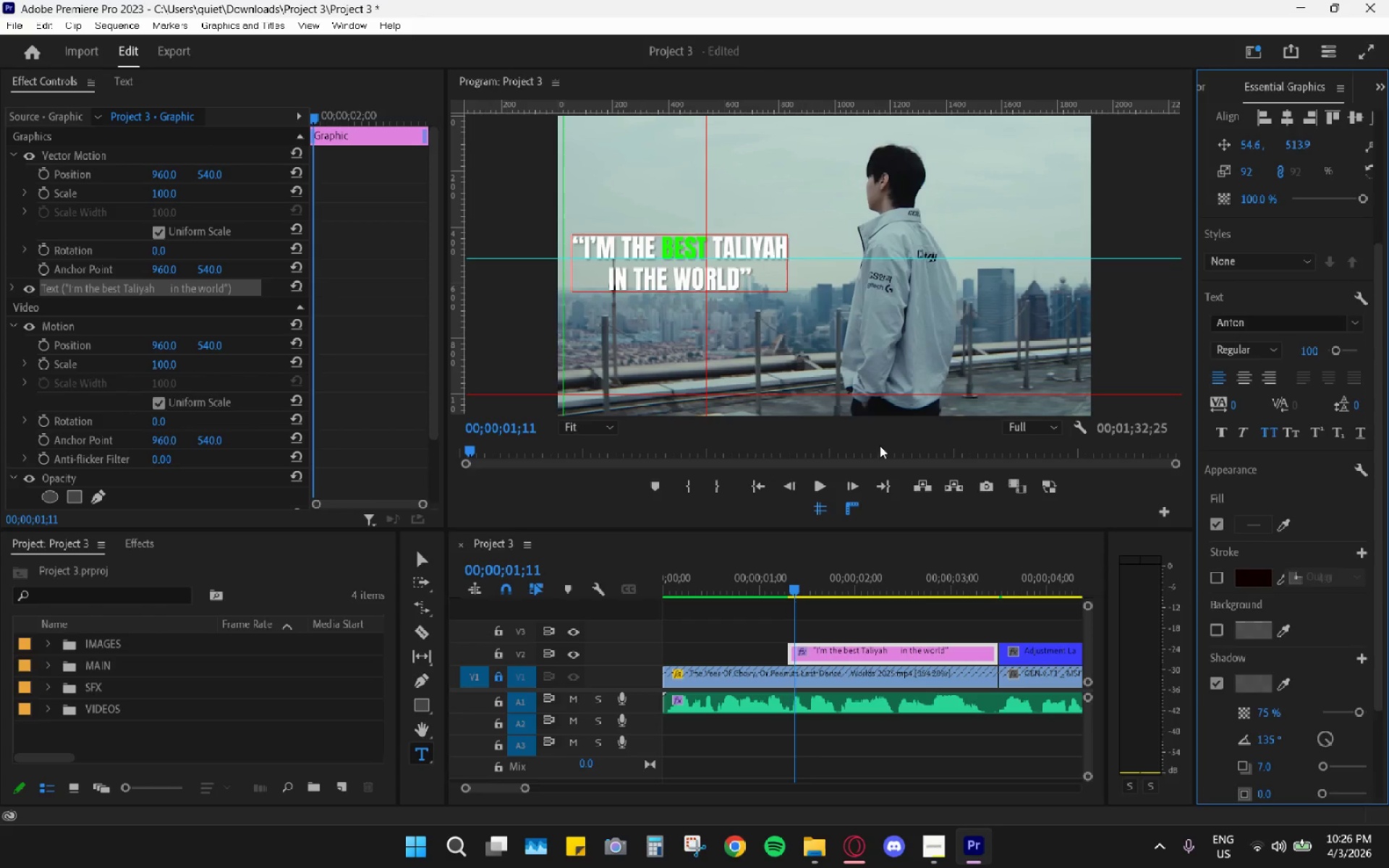 
wait(5.48)
 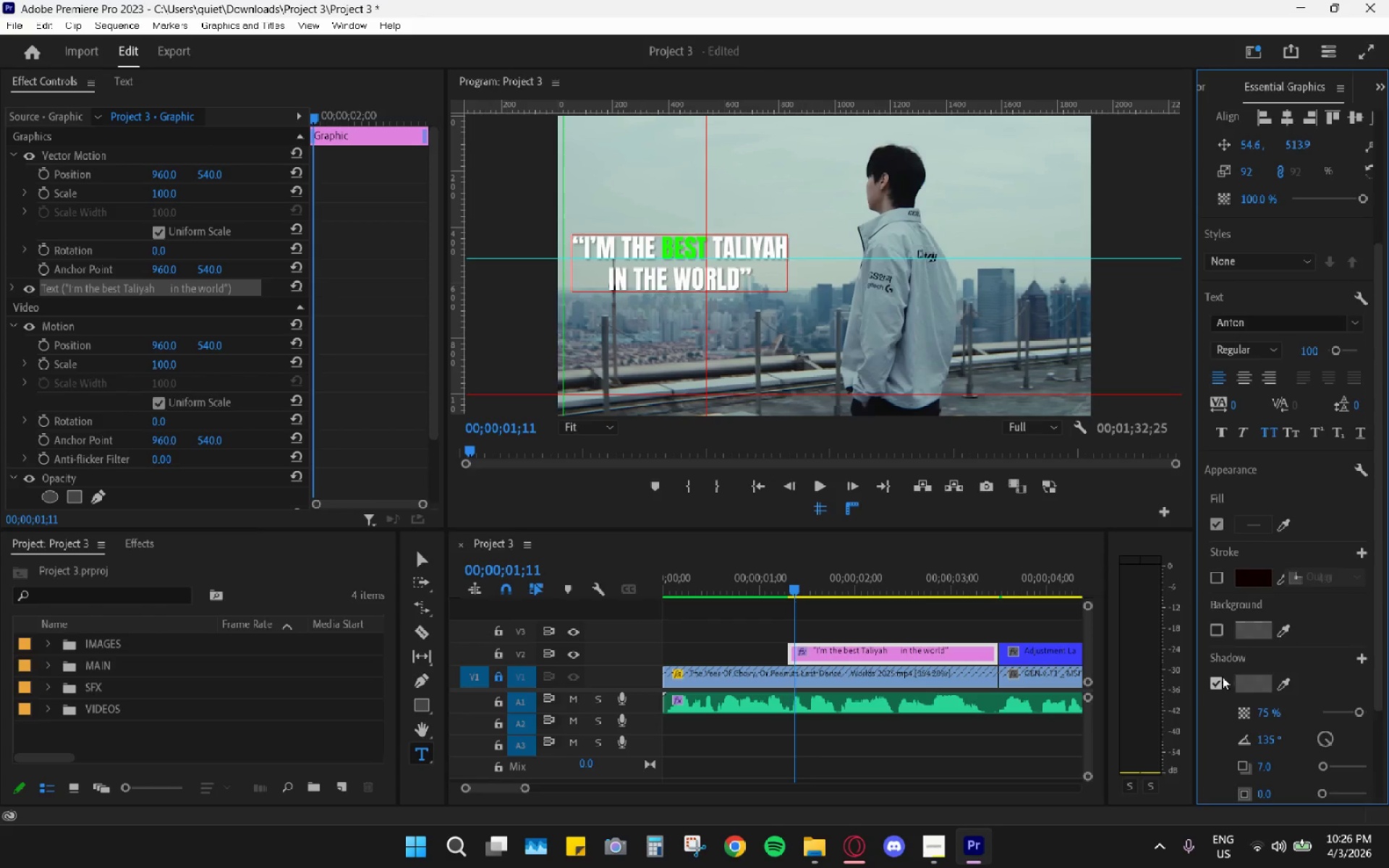 
left_click_drag(start_coordinate=[743, 581], to_coordinate=[805, 596])
 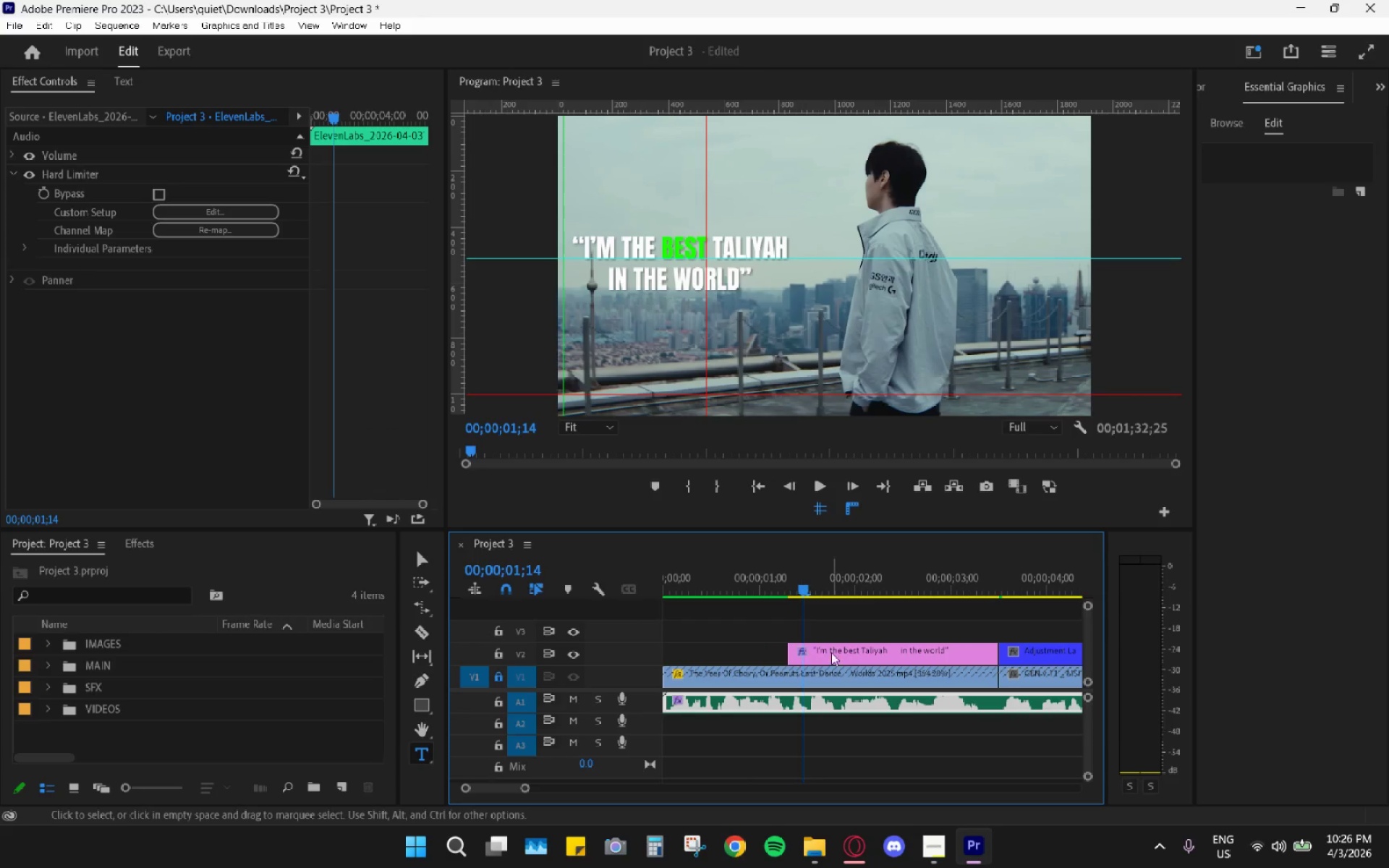 
left_click([838, 653])
 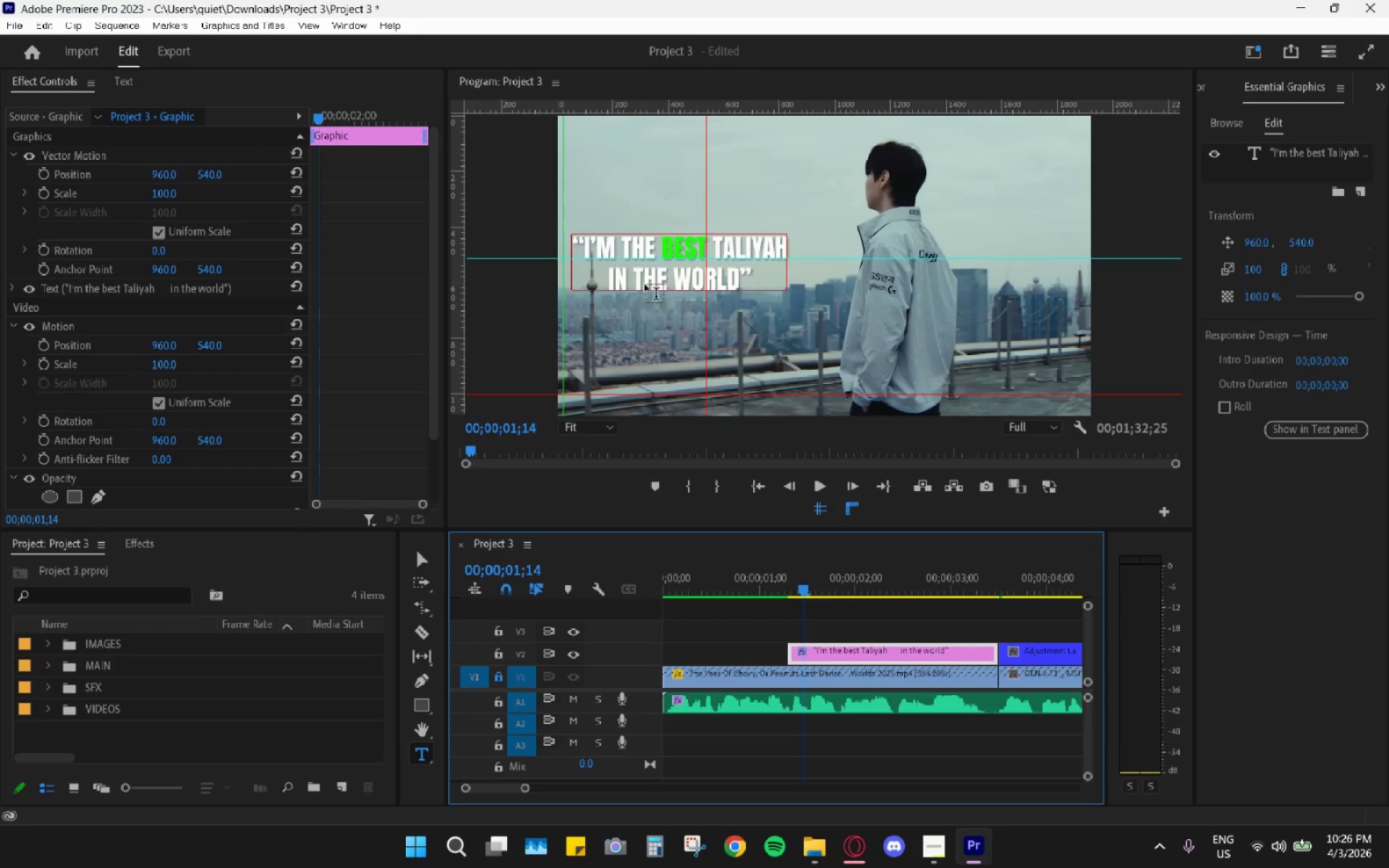 
left_click([640, 271])
 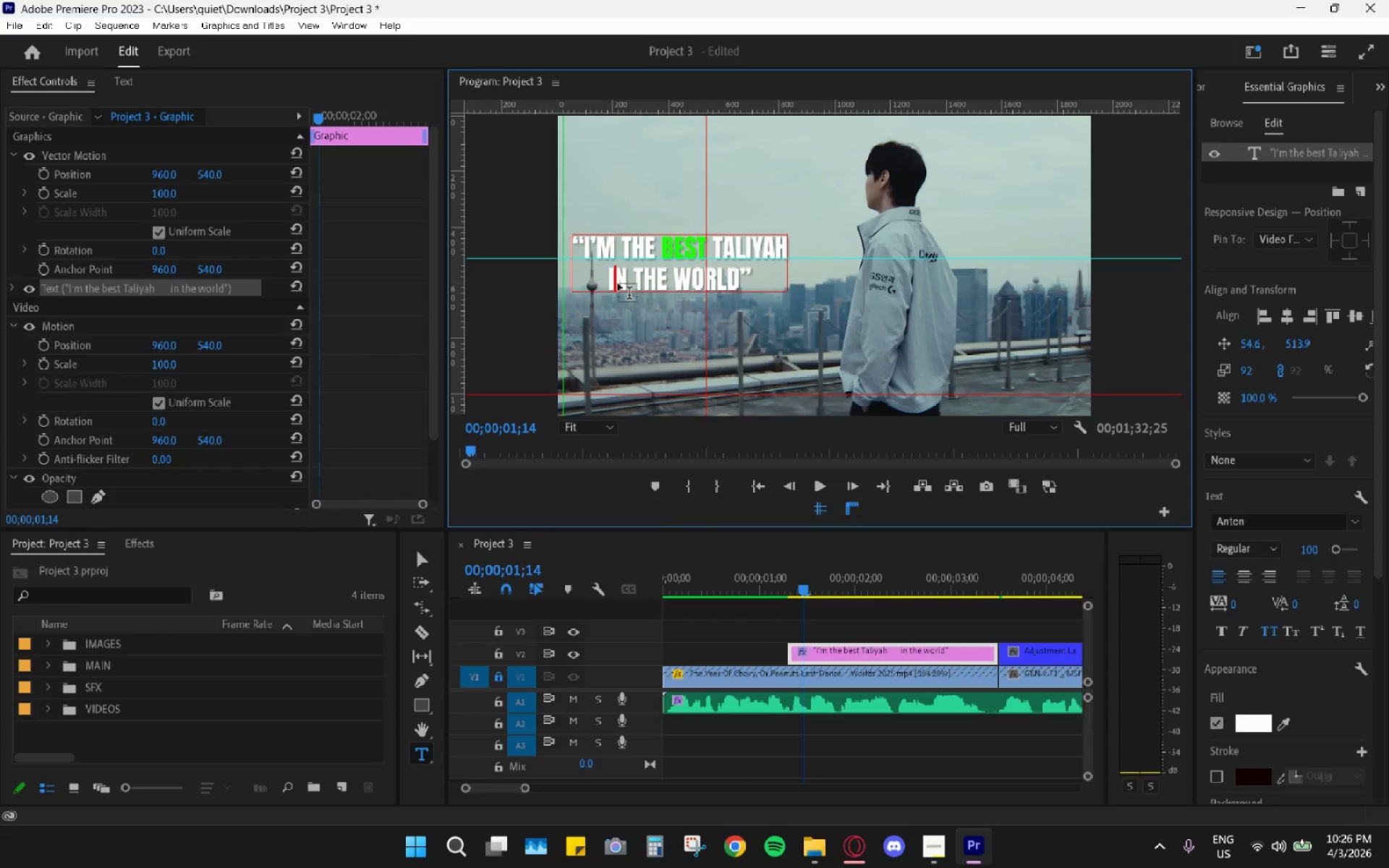 
key(ArrowLeft)
 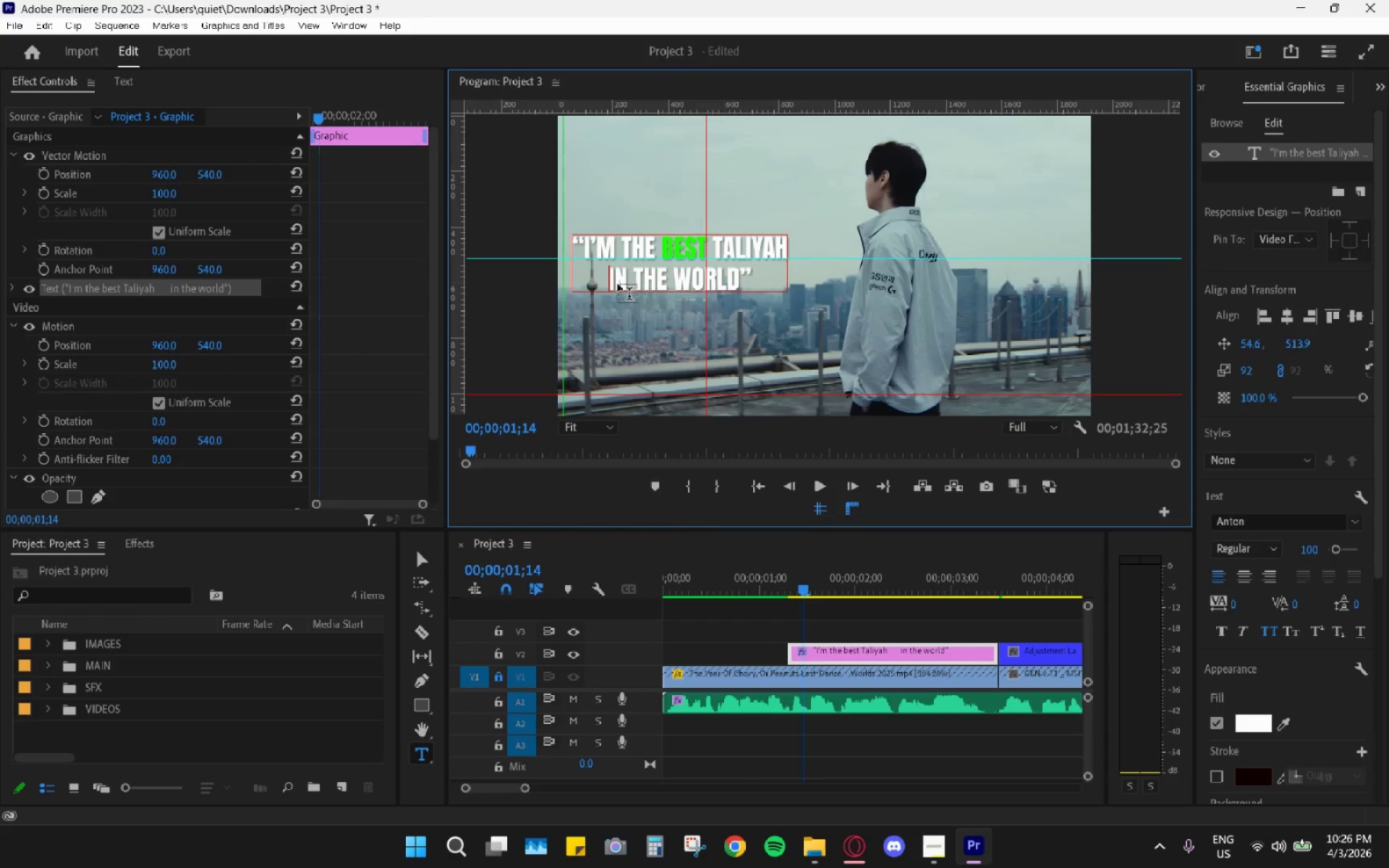 
key(Space)
 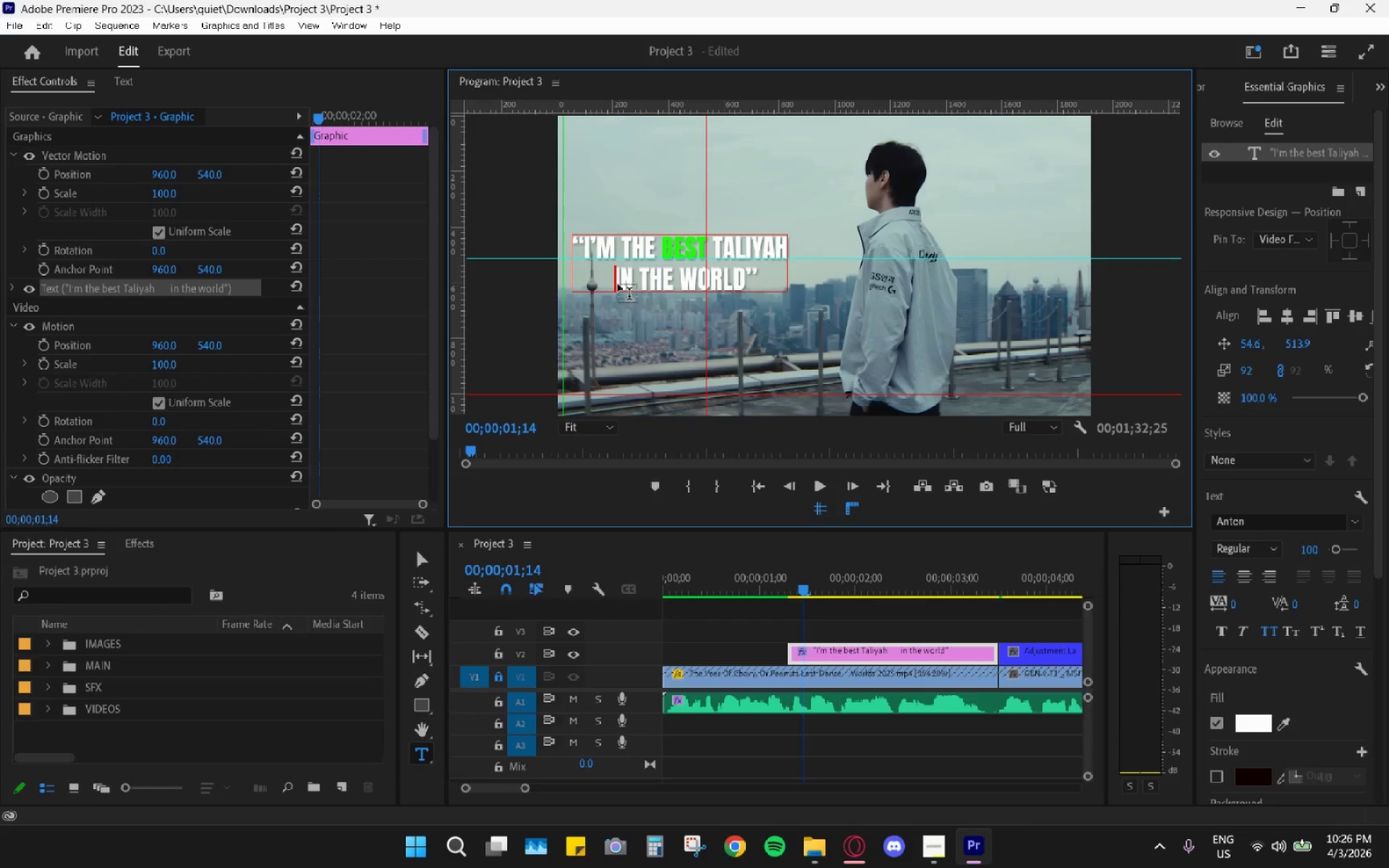 
key(Space)
 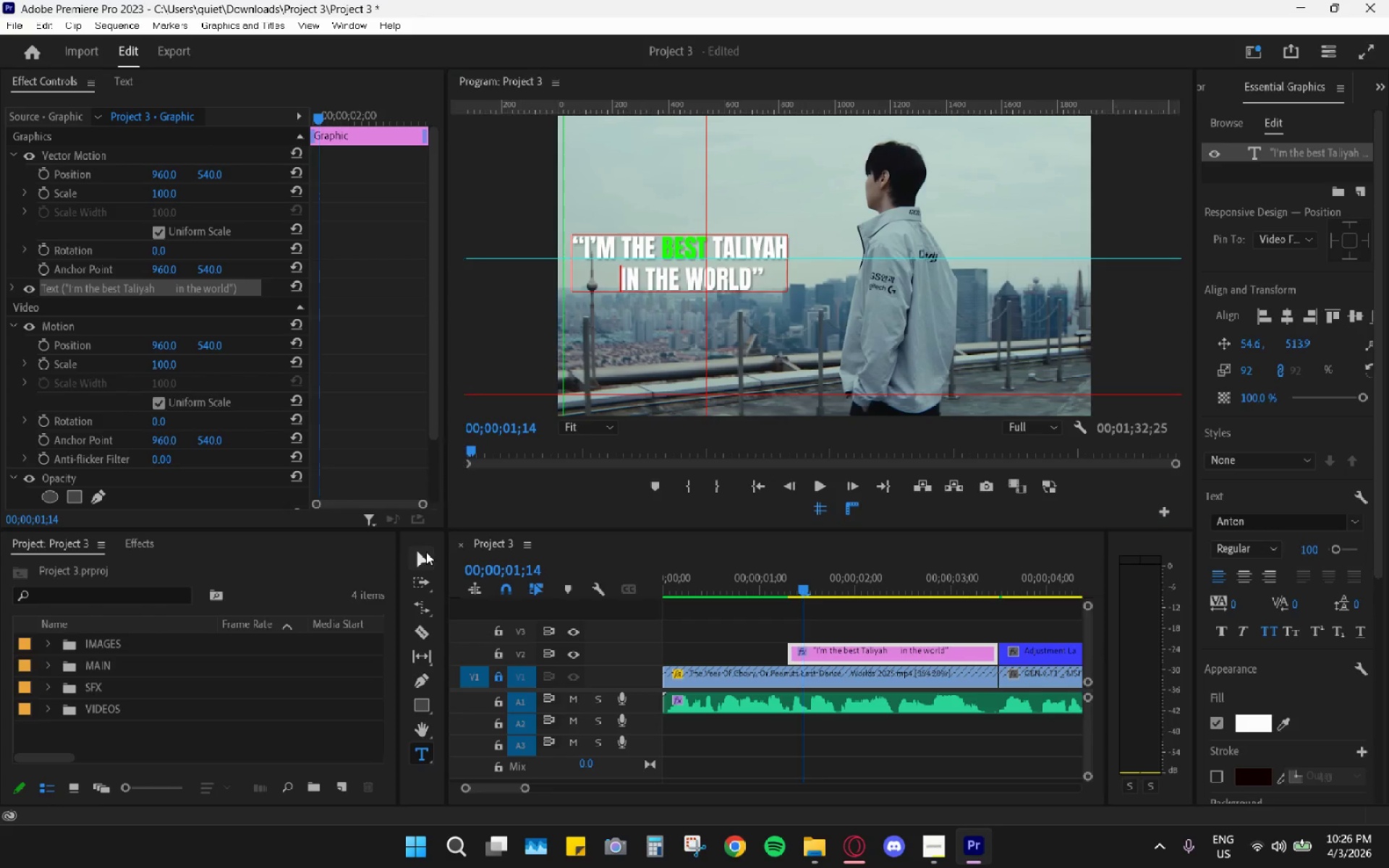 
left_click([754, 623])
 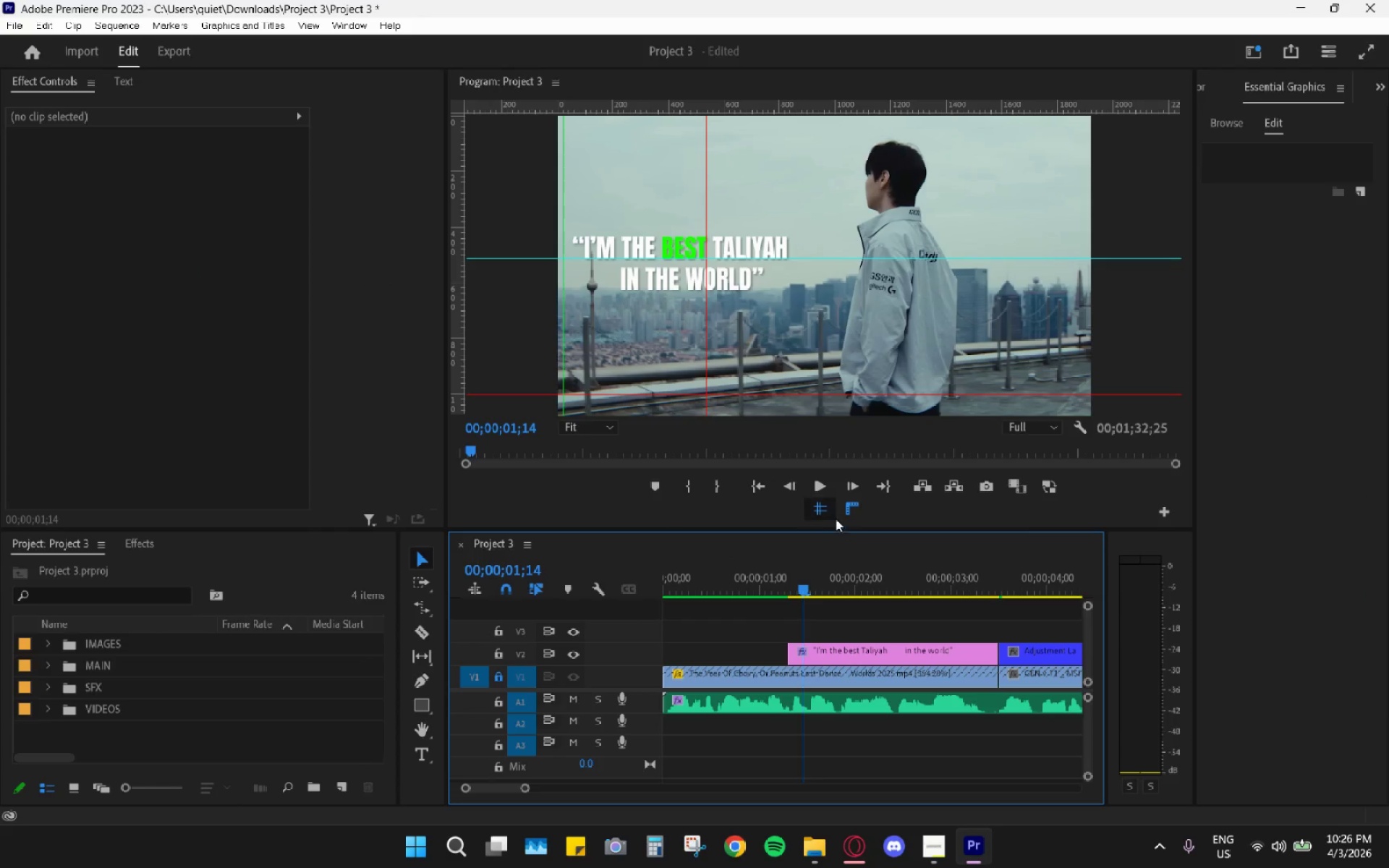 
double_click([854, 511])
 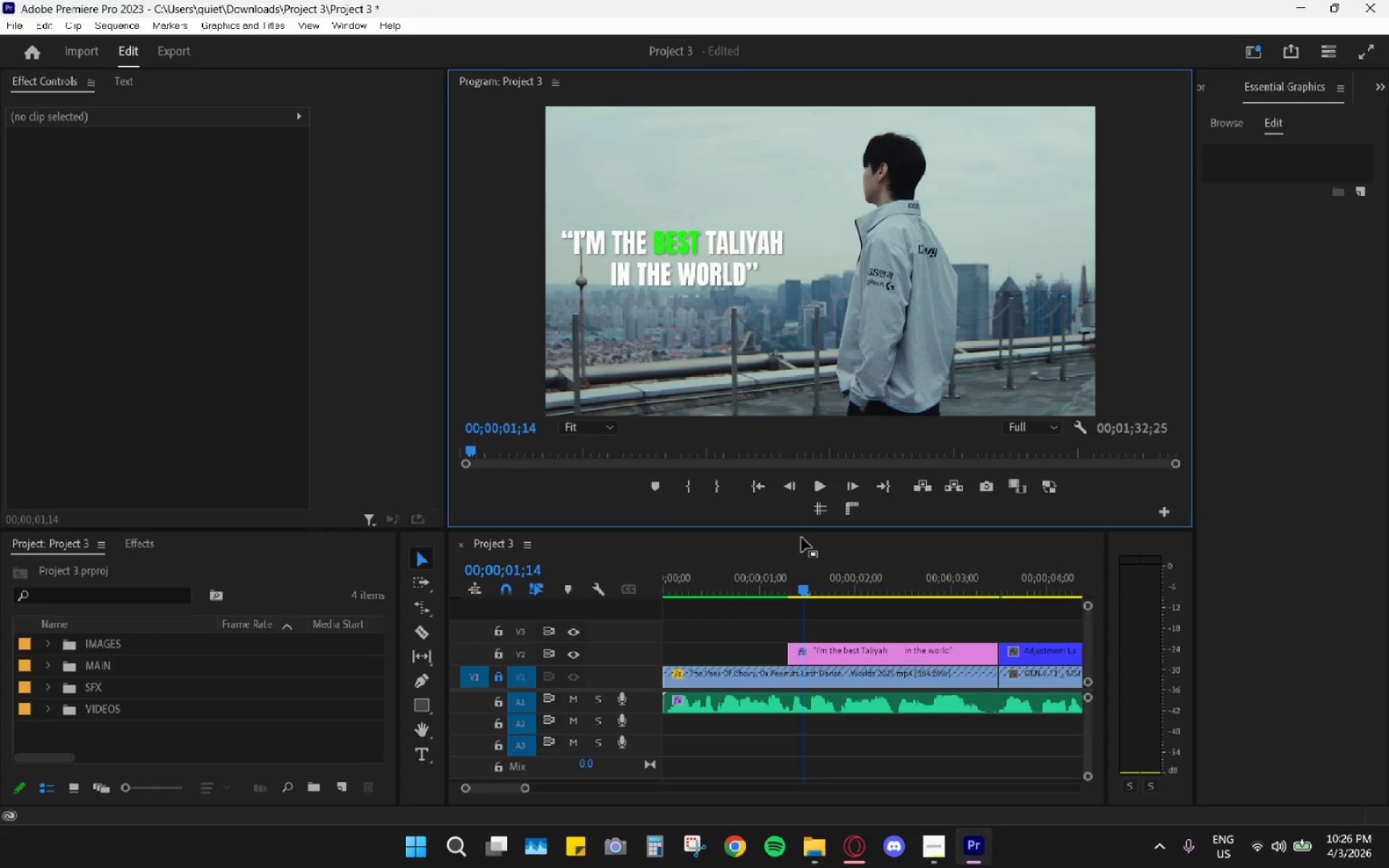 
left_click([723, 239])
 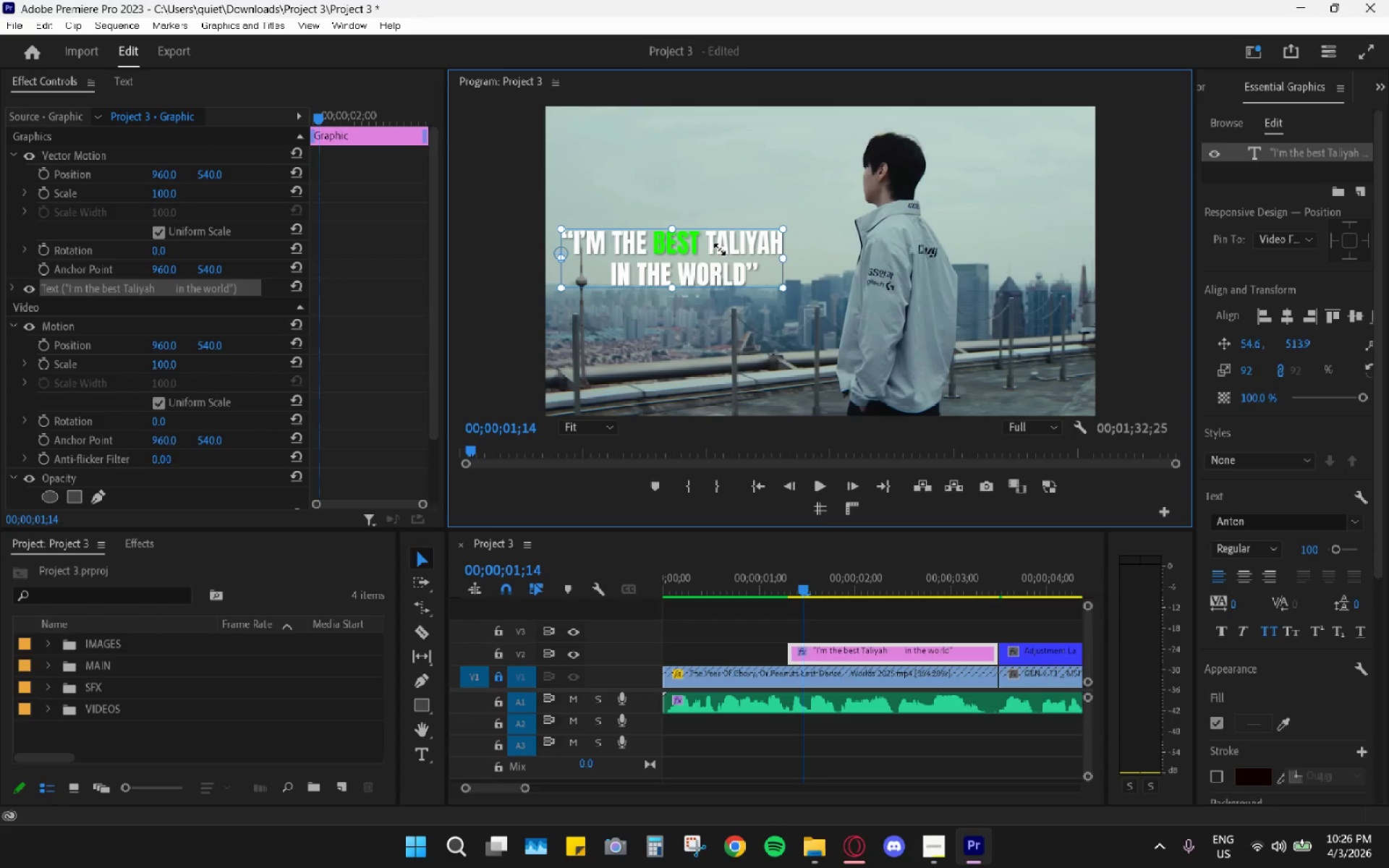 
left_click_drag(start_coordinate=[723, 250], to_coordinate=[731, 213])
 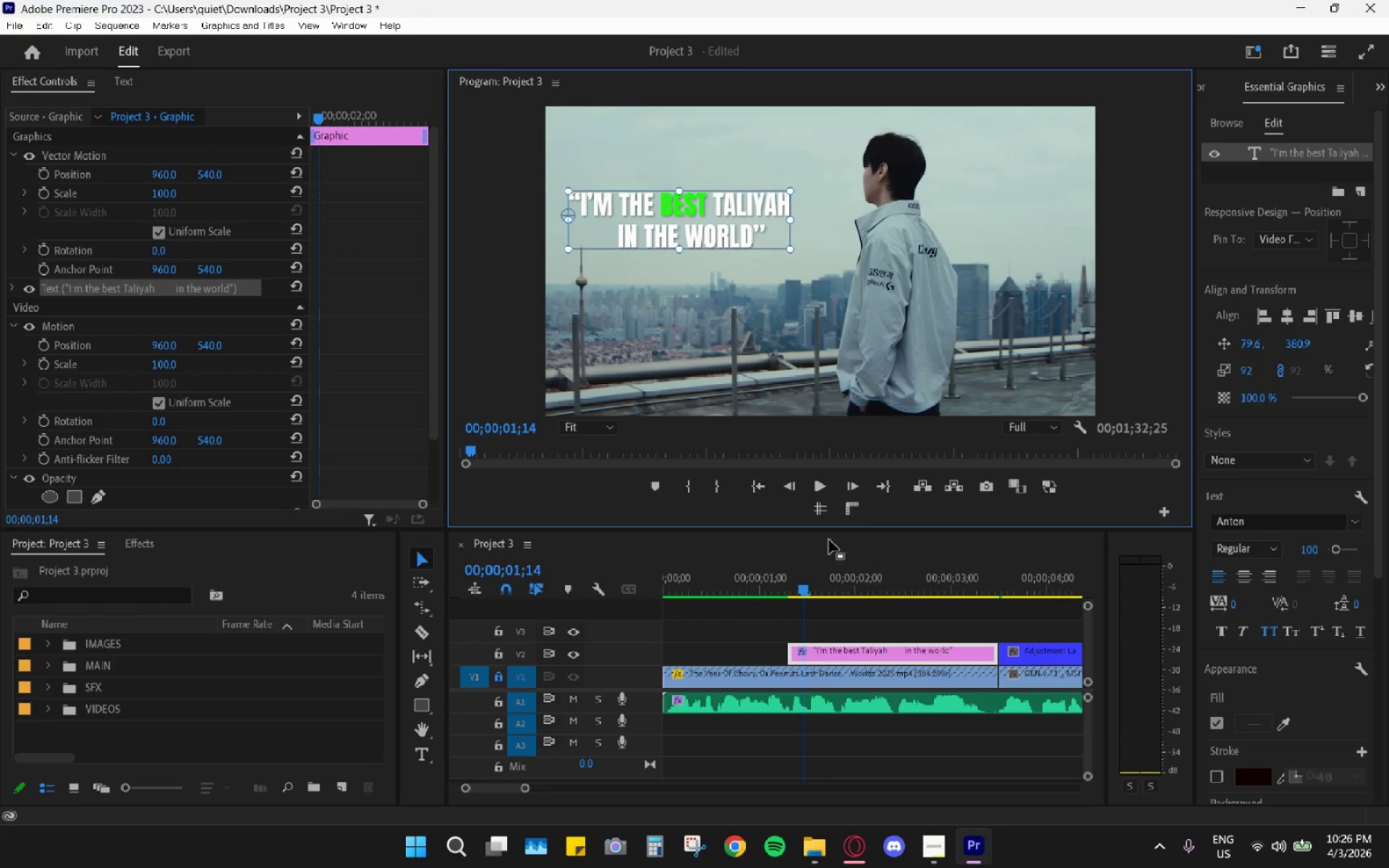 
left_click_drag(start_coordinate=[804, 557], to_coordinate=[790, 568])
 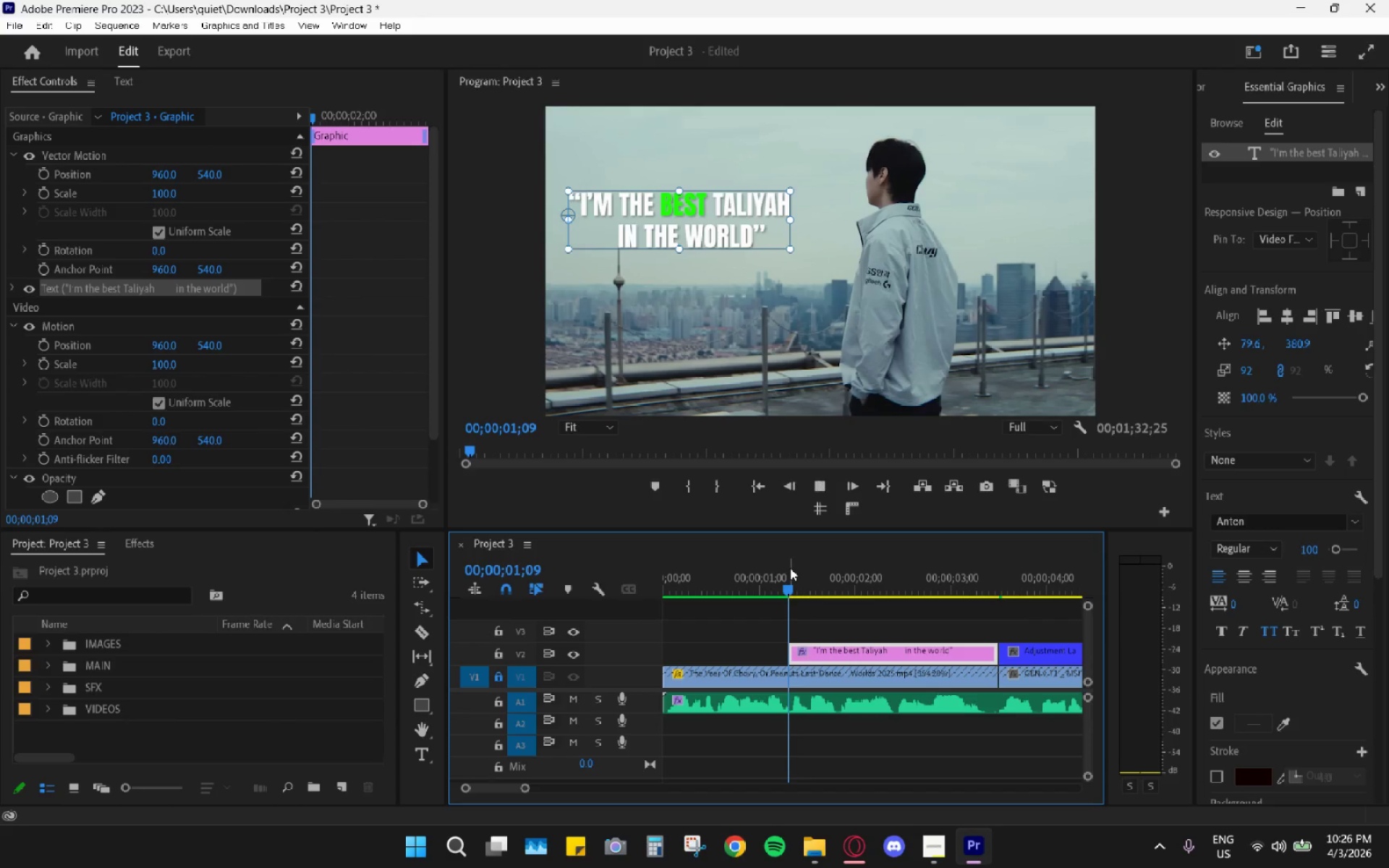 
key(Space)
 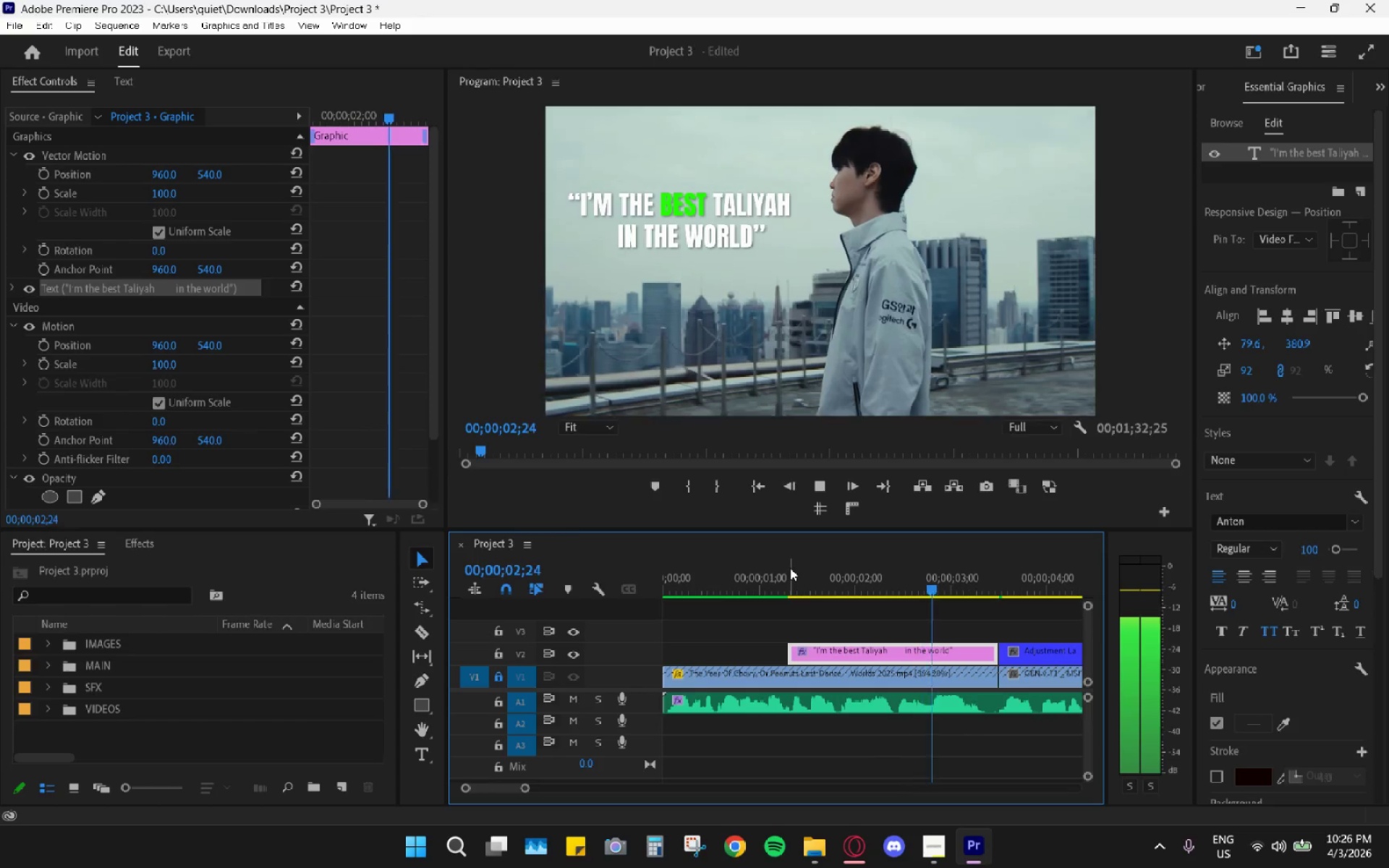 
key(Space)
 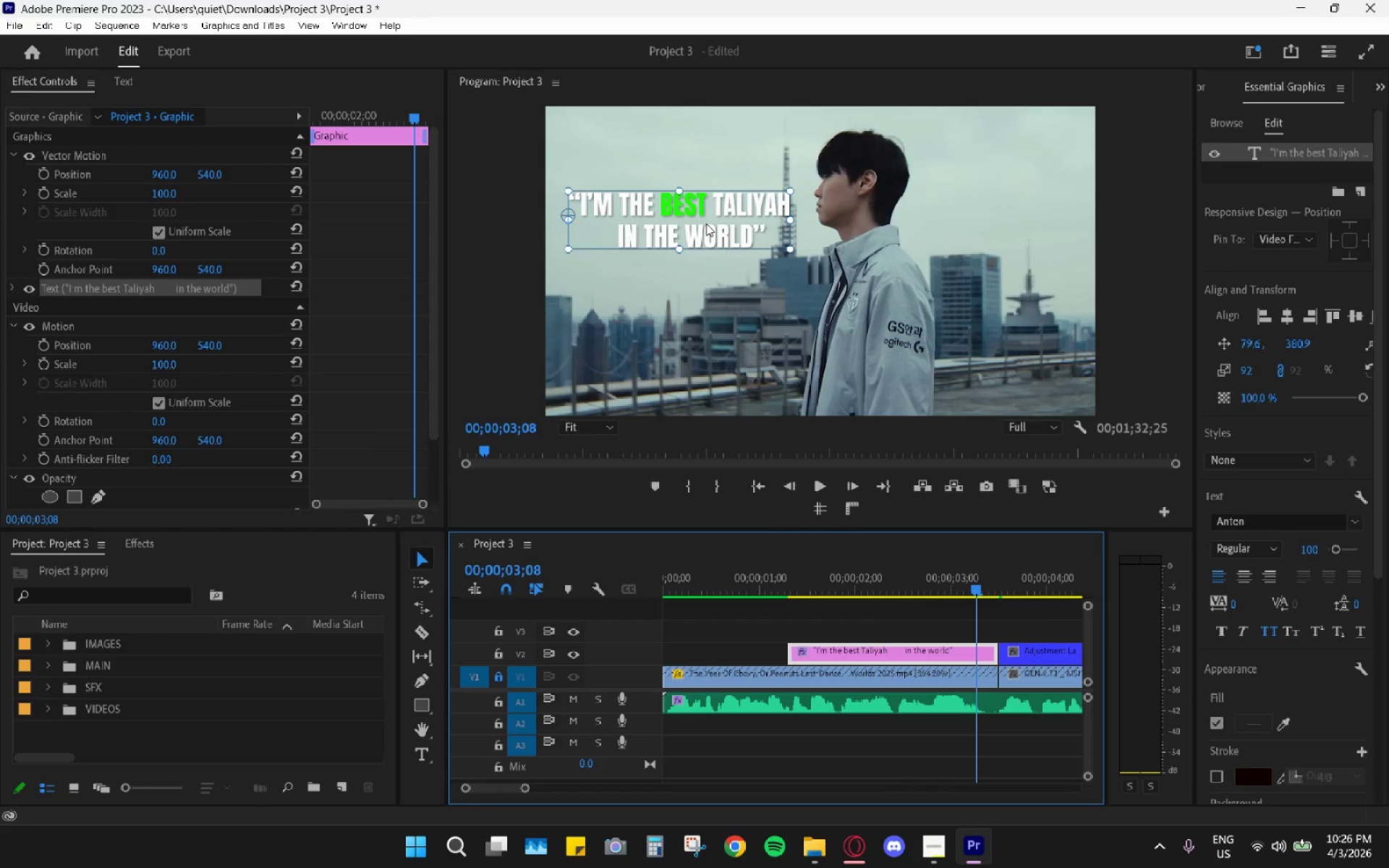 
key(Space)
 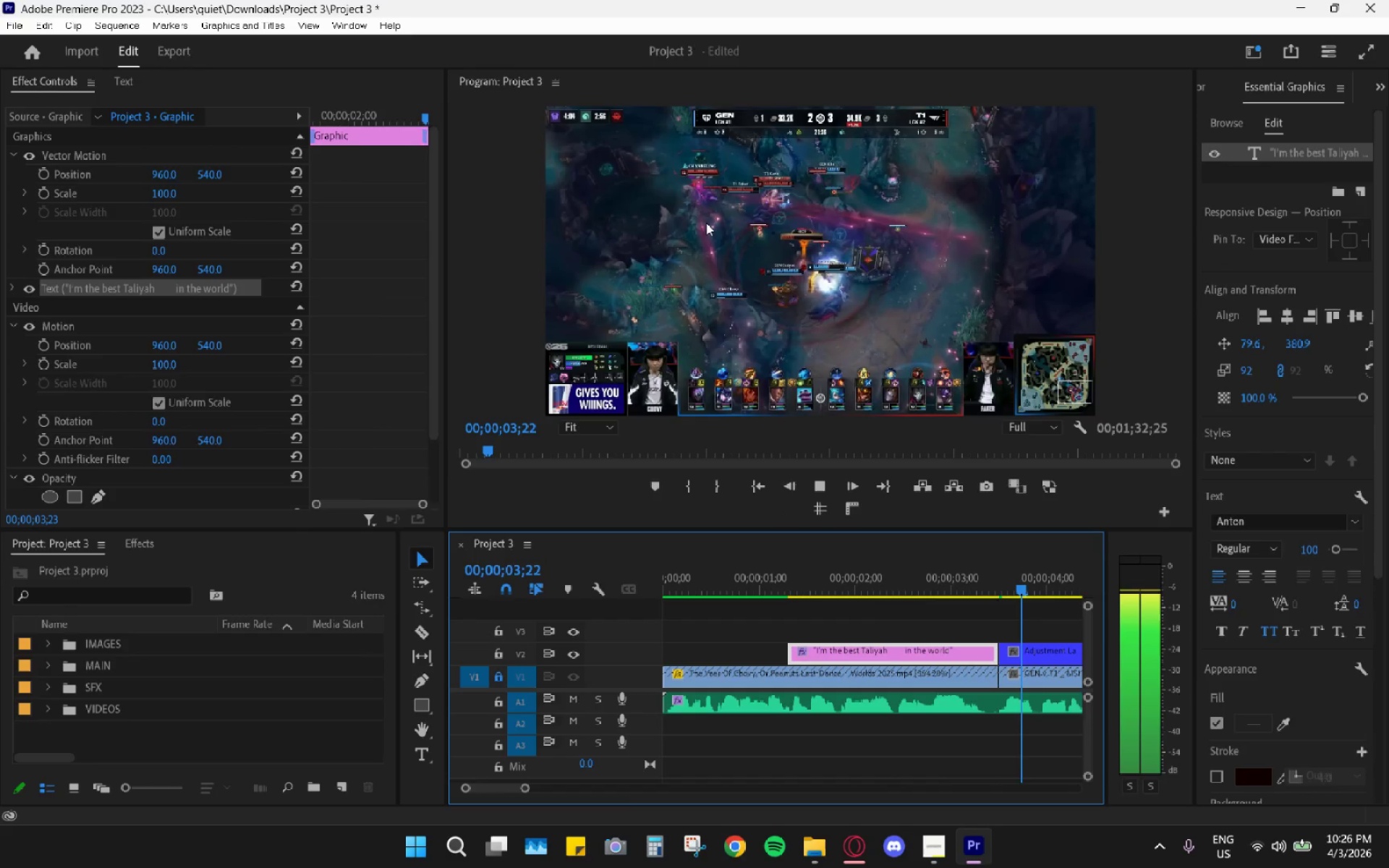 
key(Space)
 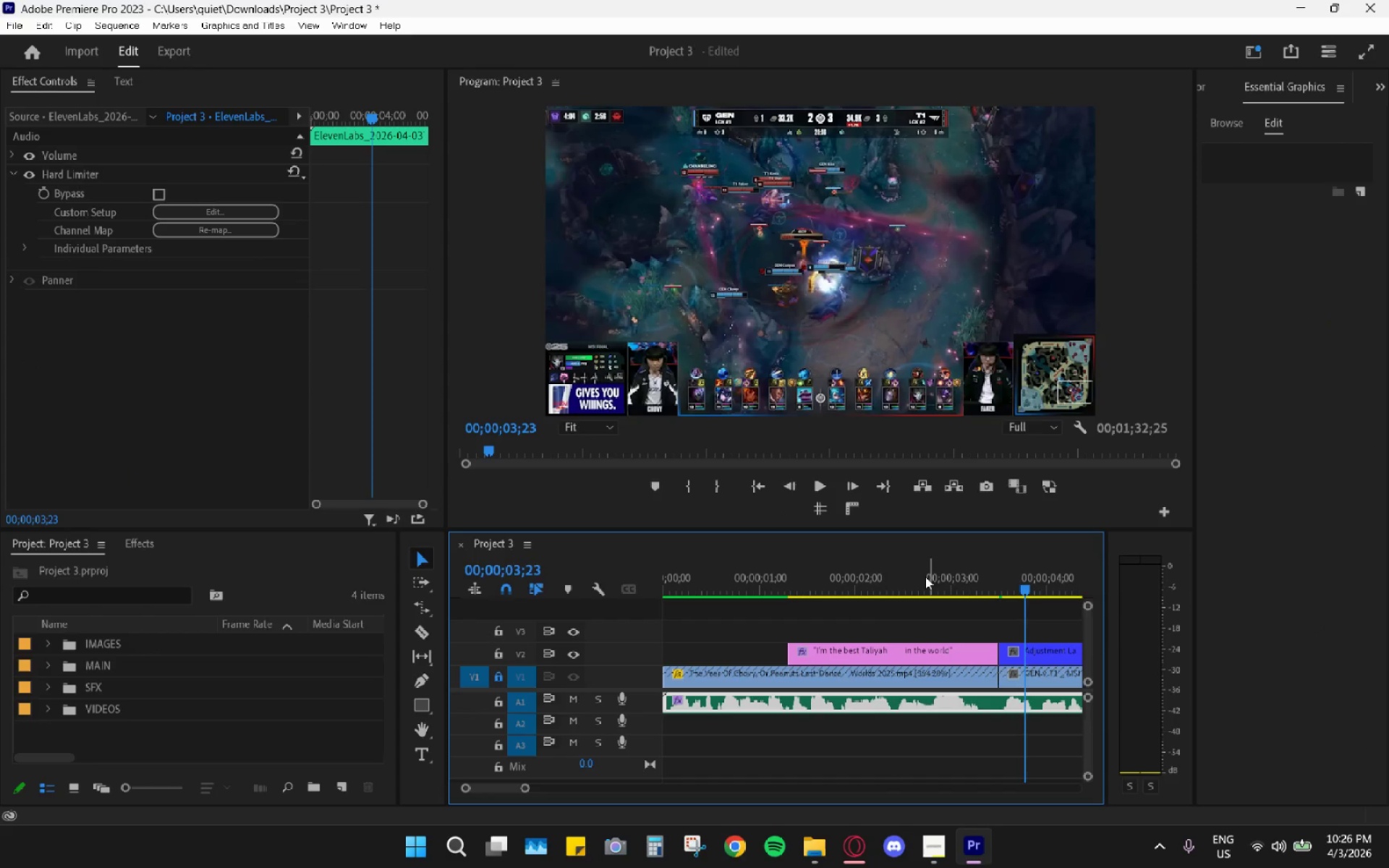 
left_click_drag(start_coordinate=[851, 550], to_coordinate=[798, 561])
 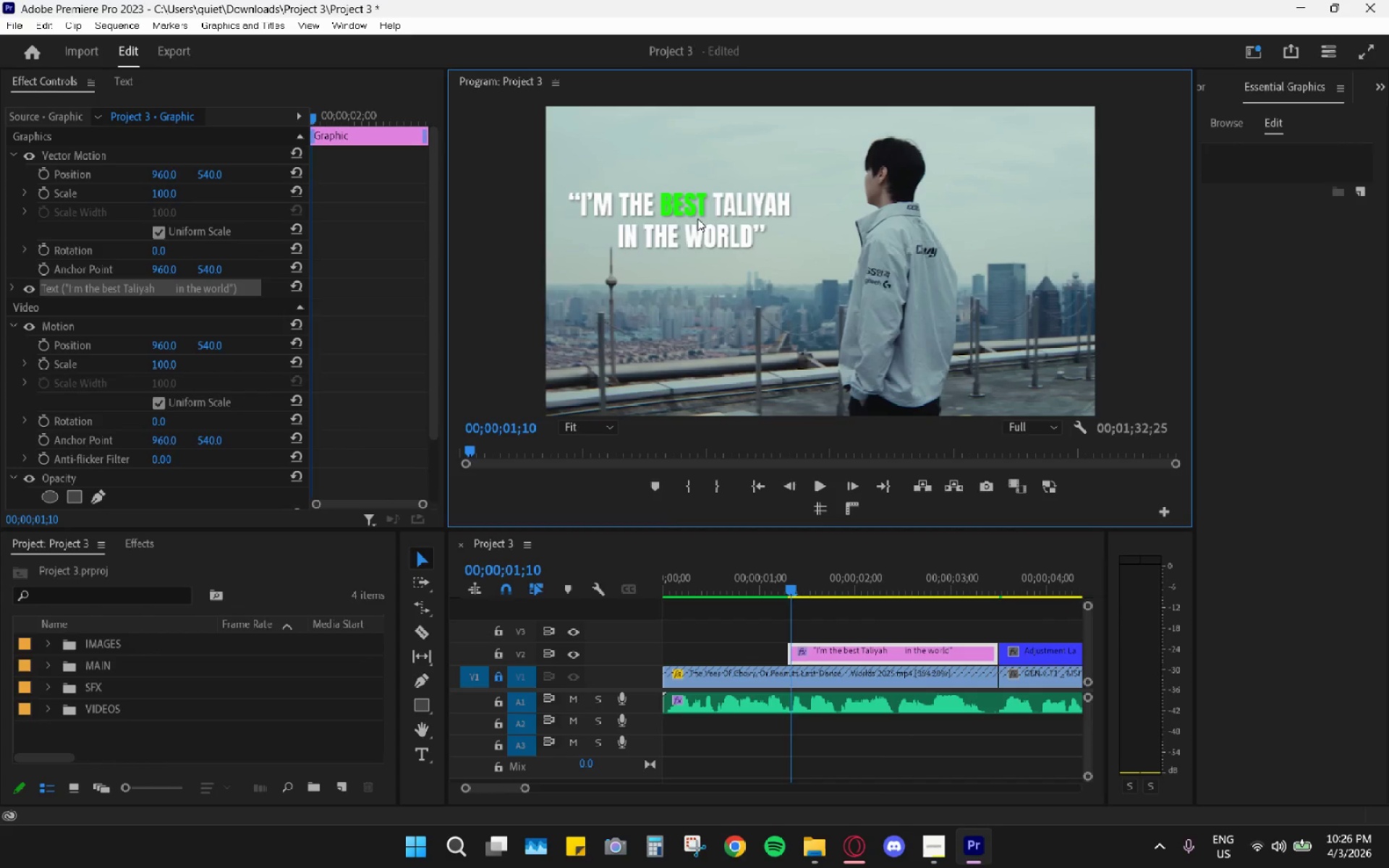 
wait(5.44)
 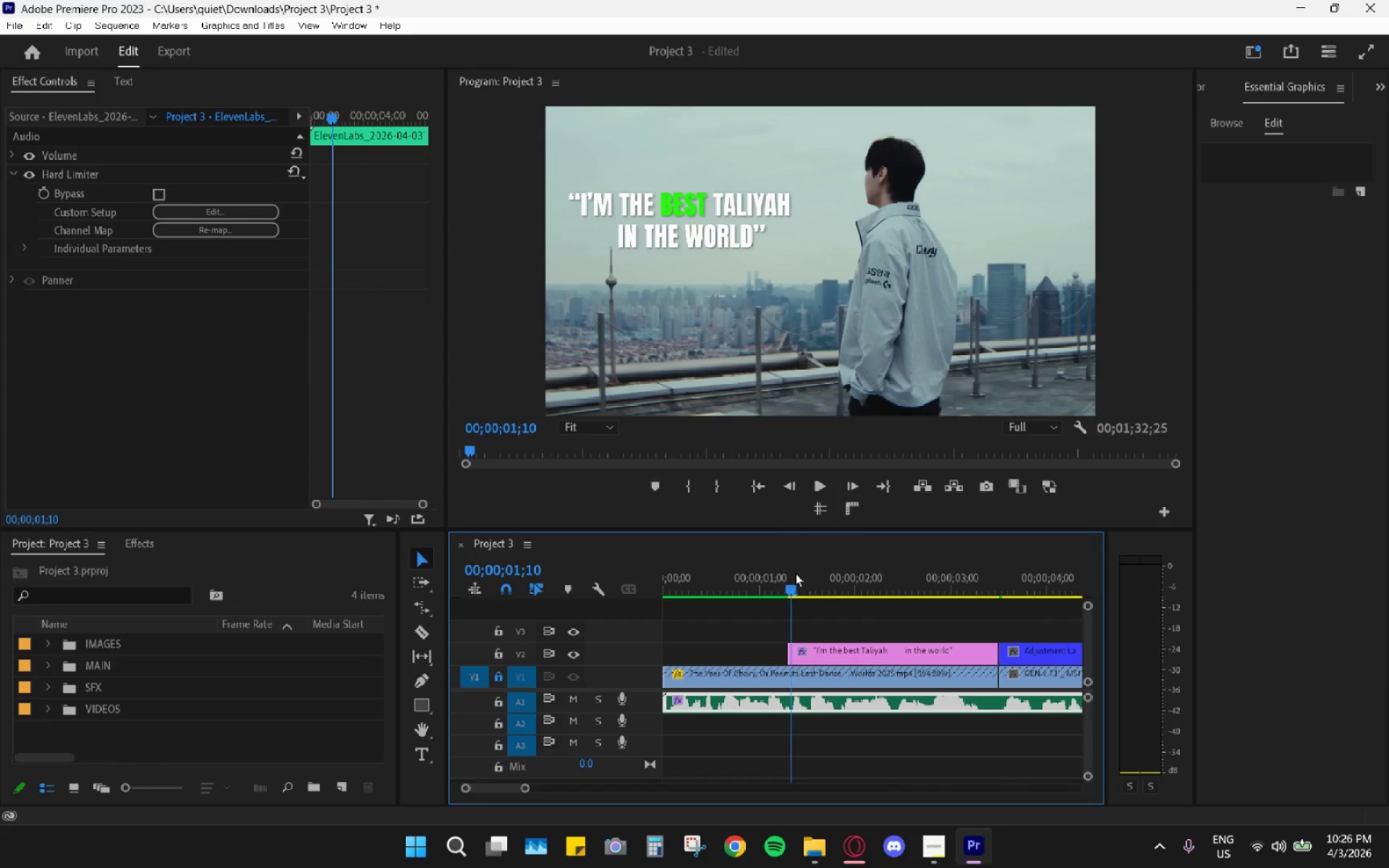 
left_click([697, 218])
 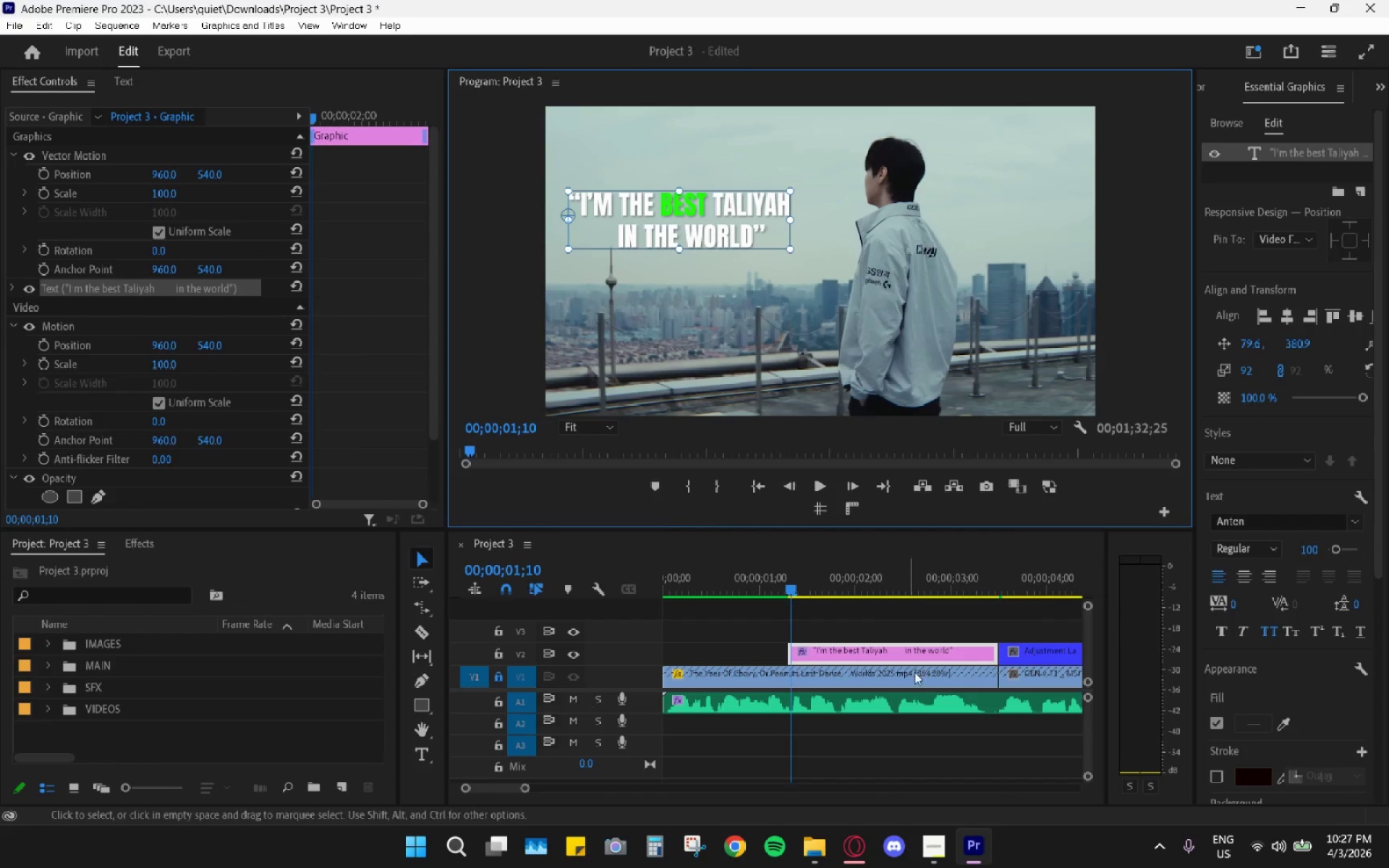 
left_click([875, 612])
 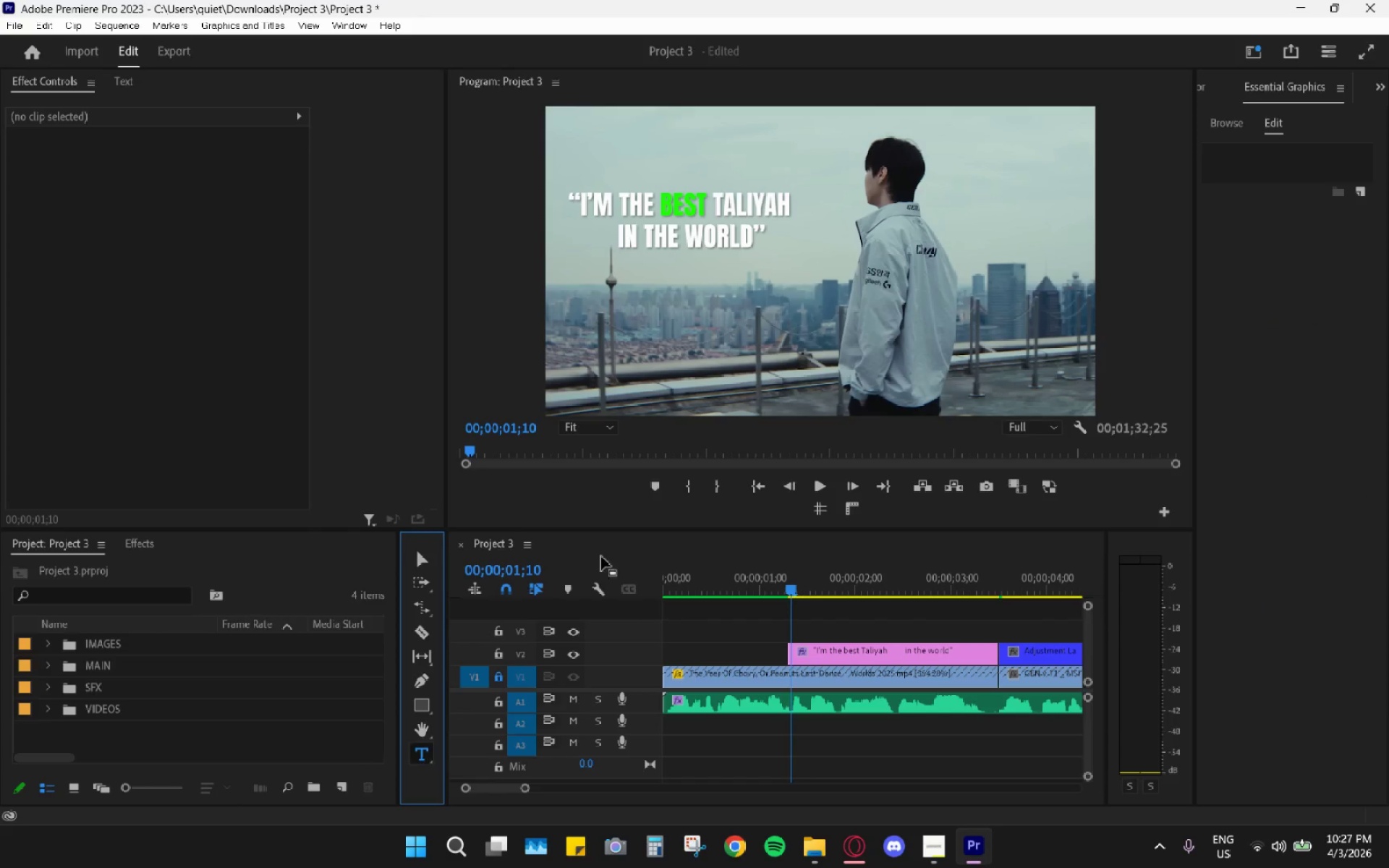 
left_click([732, 266])
 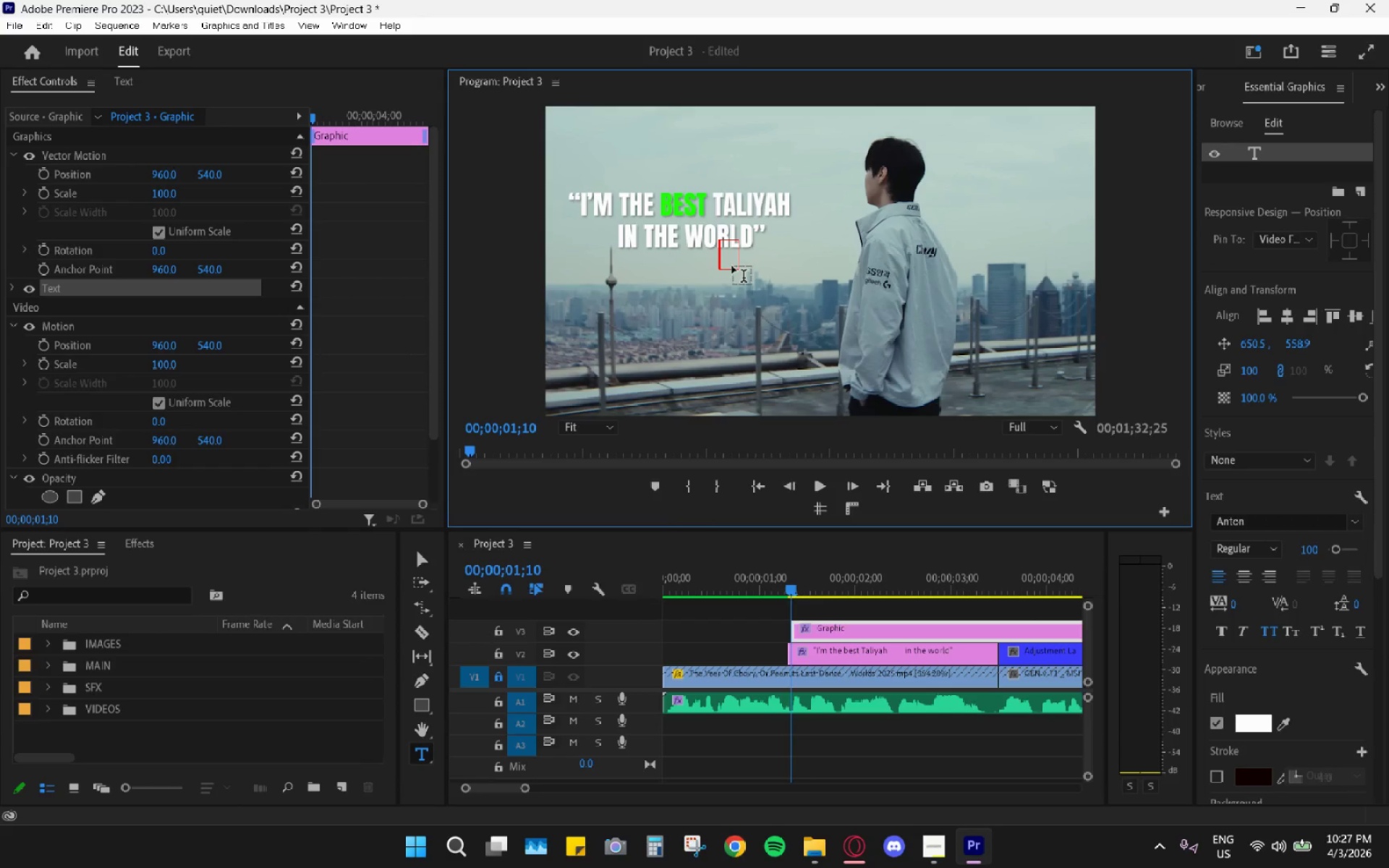 
key(Minus)
 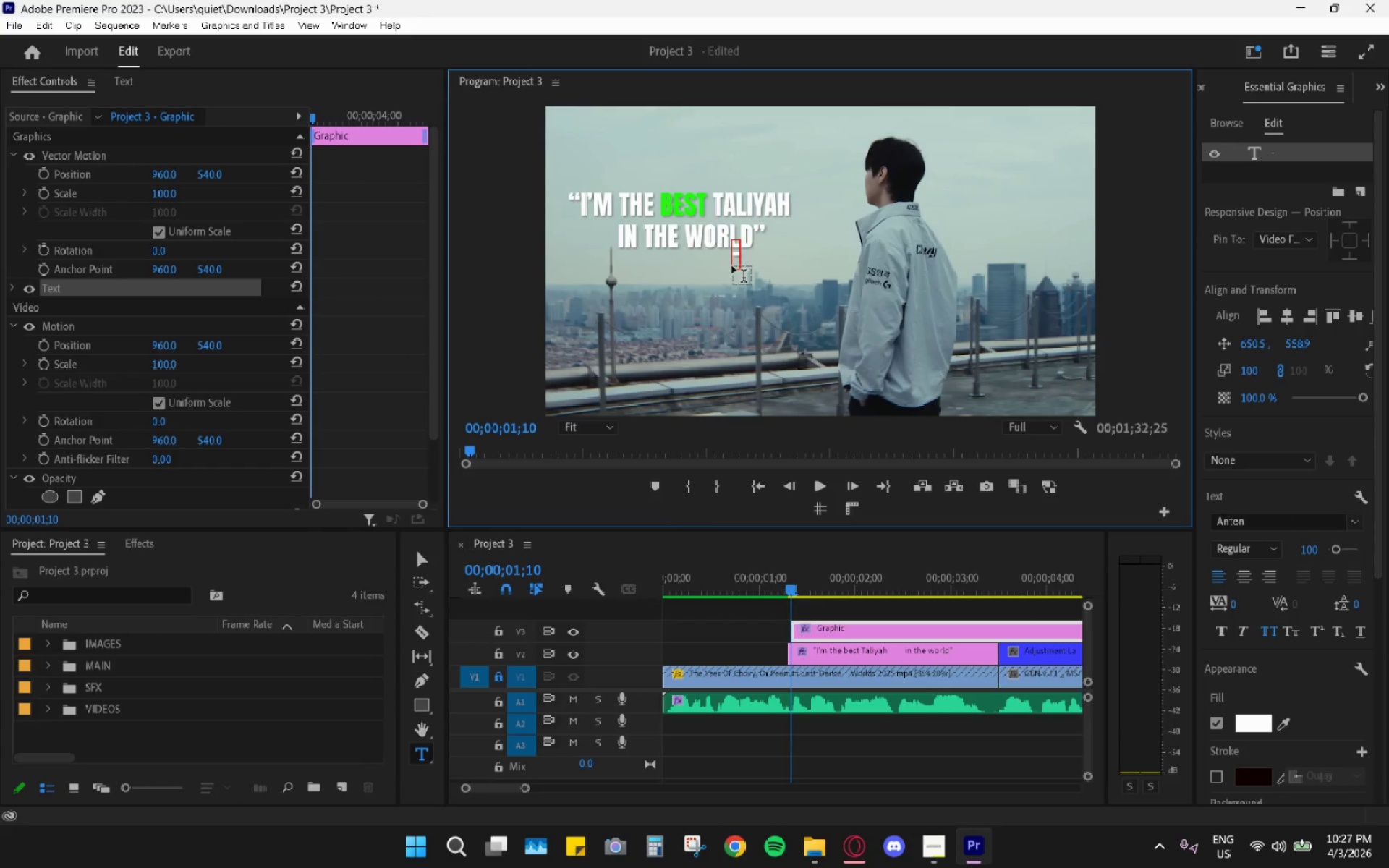 
key(Space)
 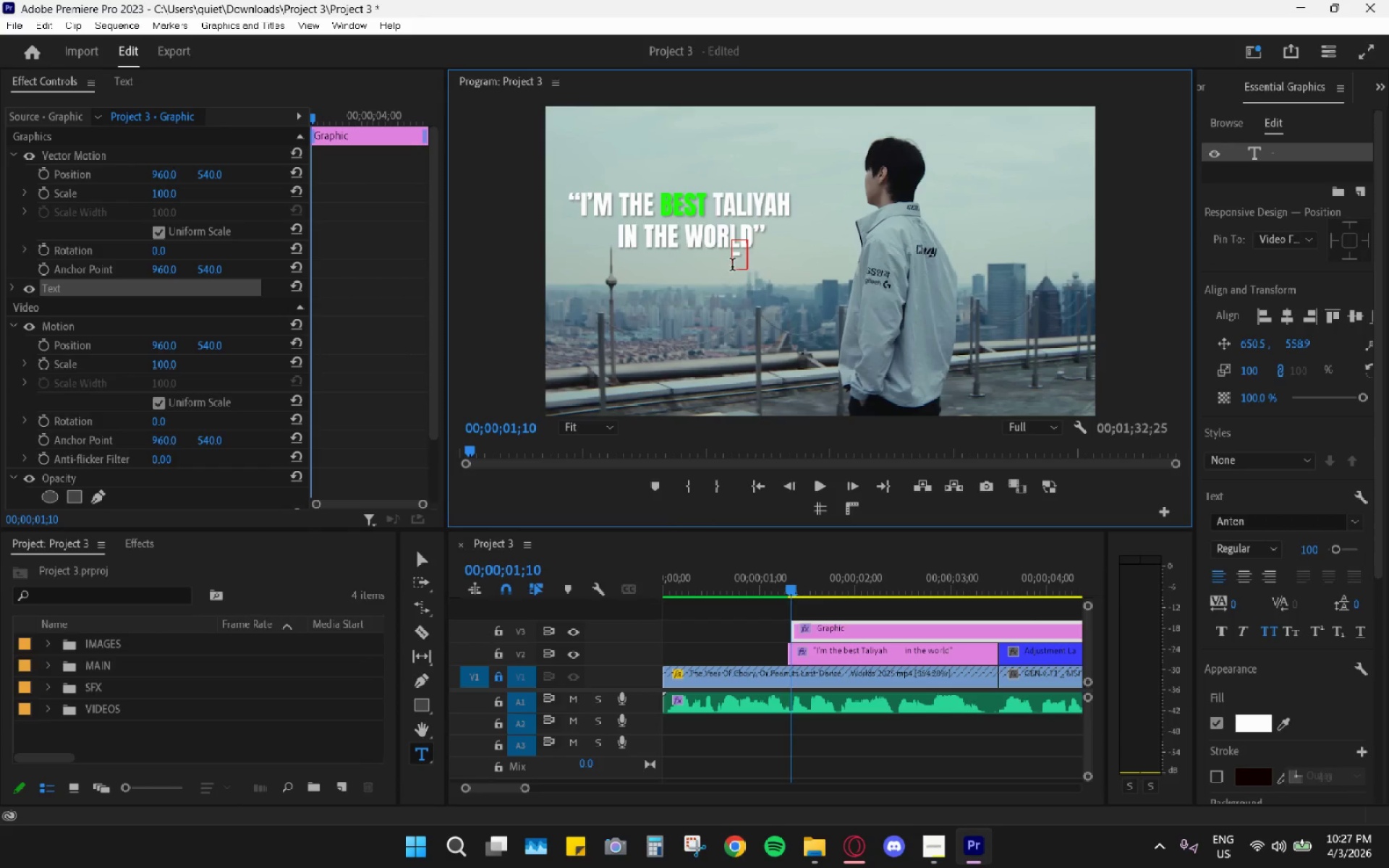 
key(Shift+ShiftRight)
 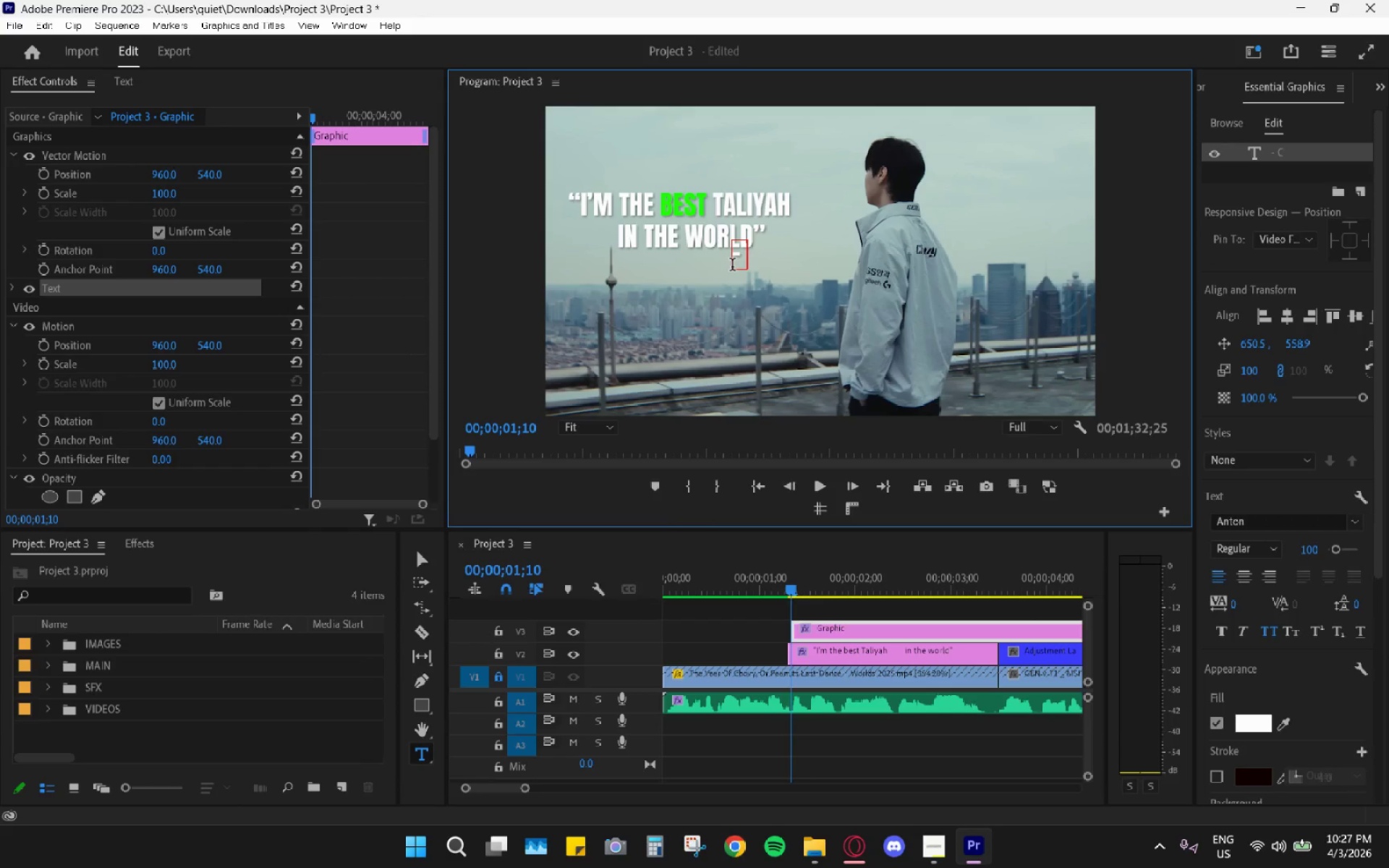 
key(Shift+C)
 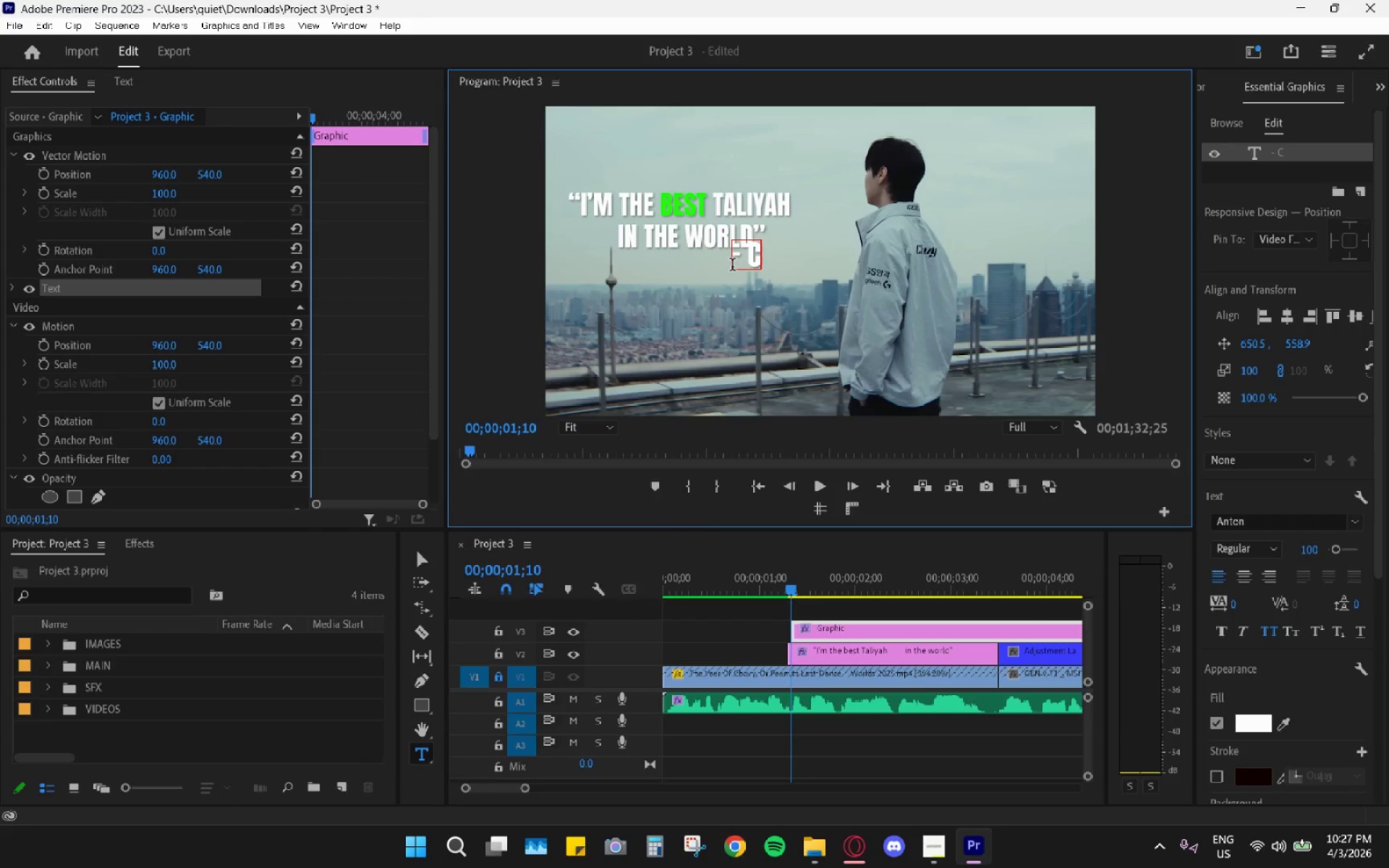 
key(Backspace)
 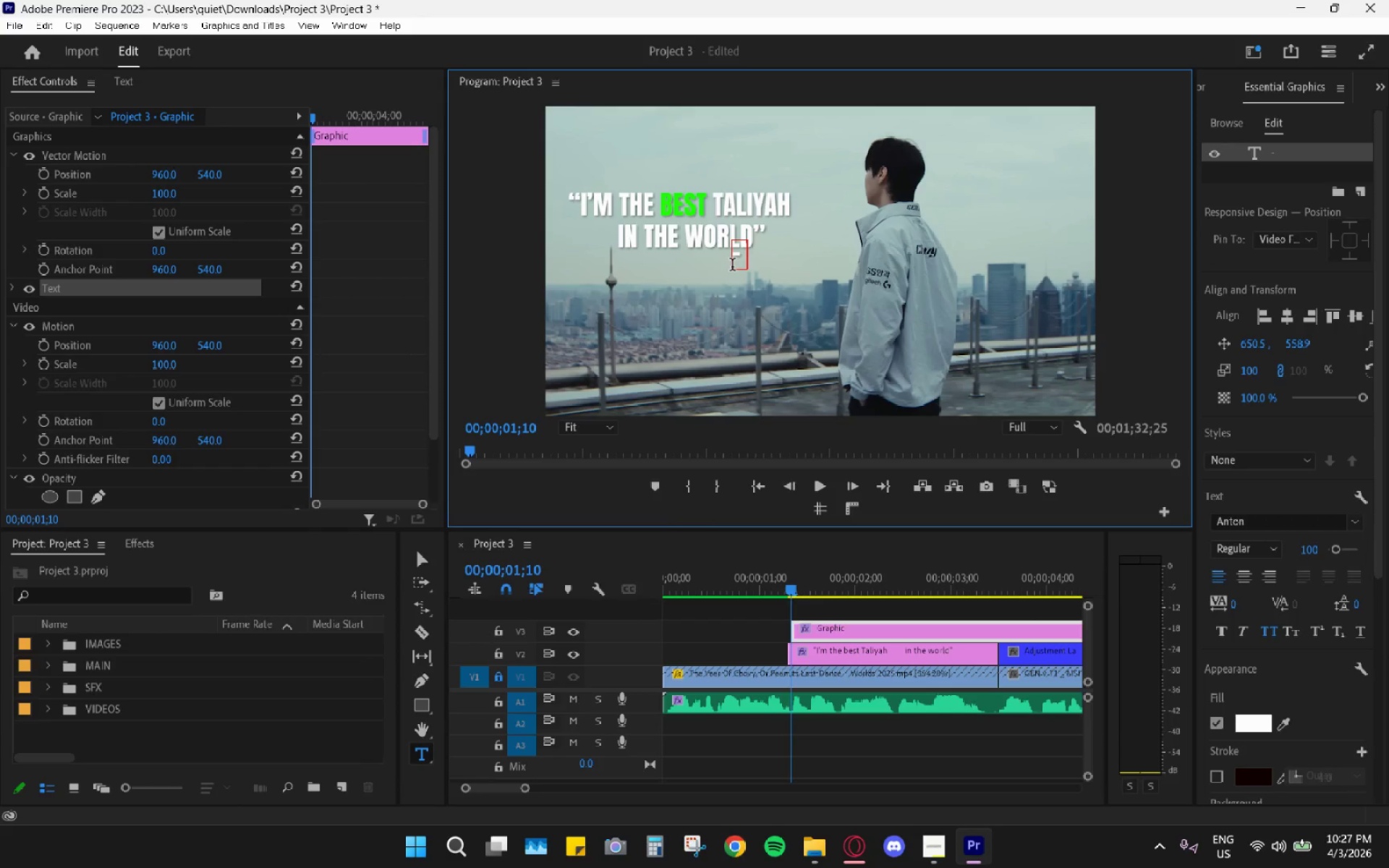 
key(Backspace)
 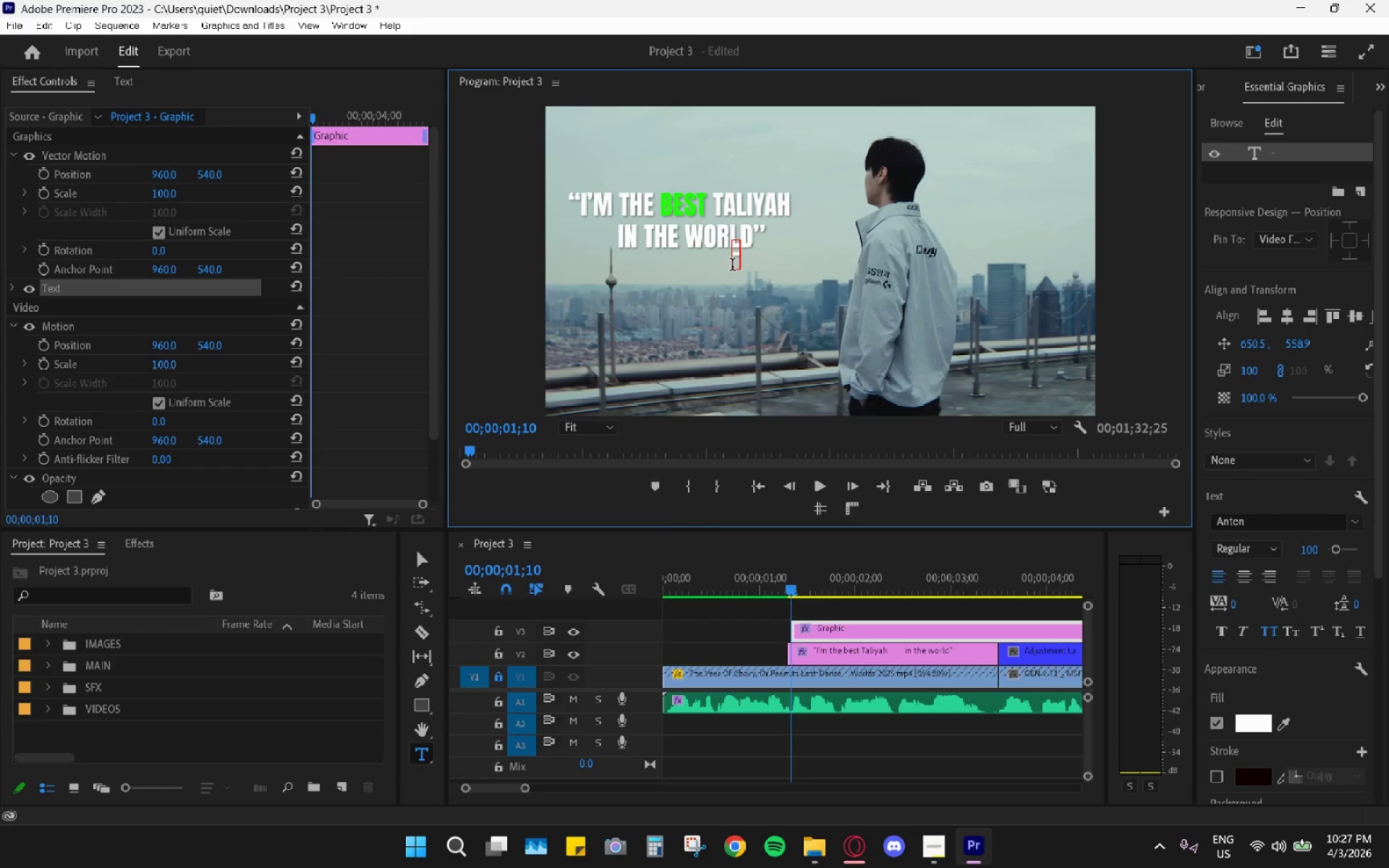 
key(Backspace)
 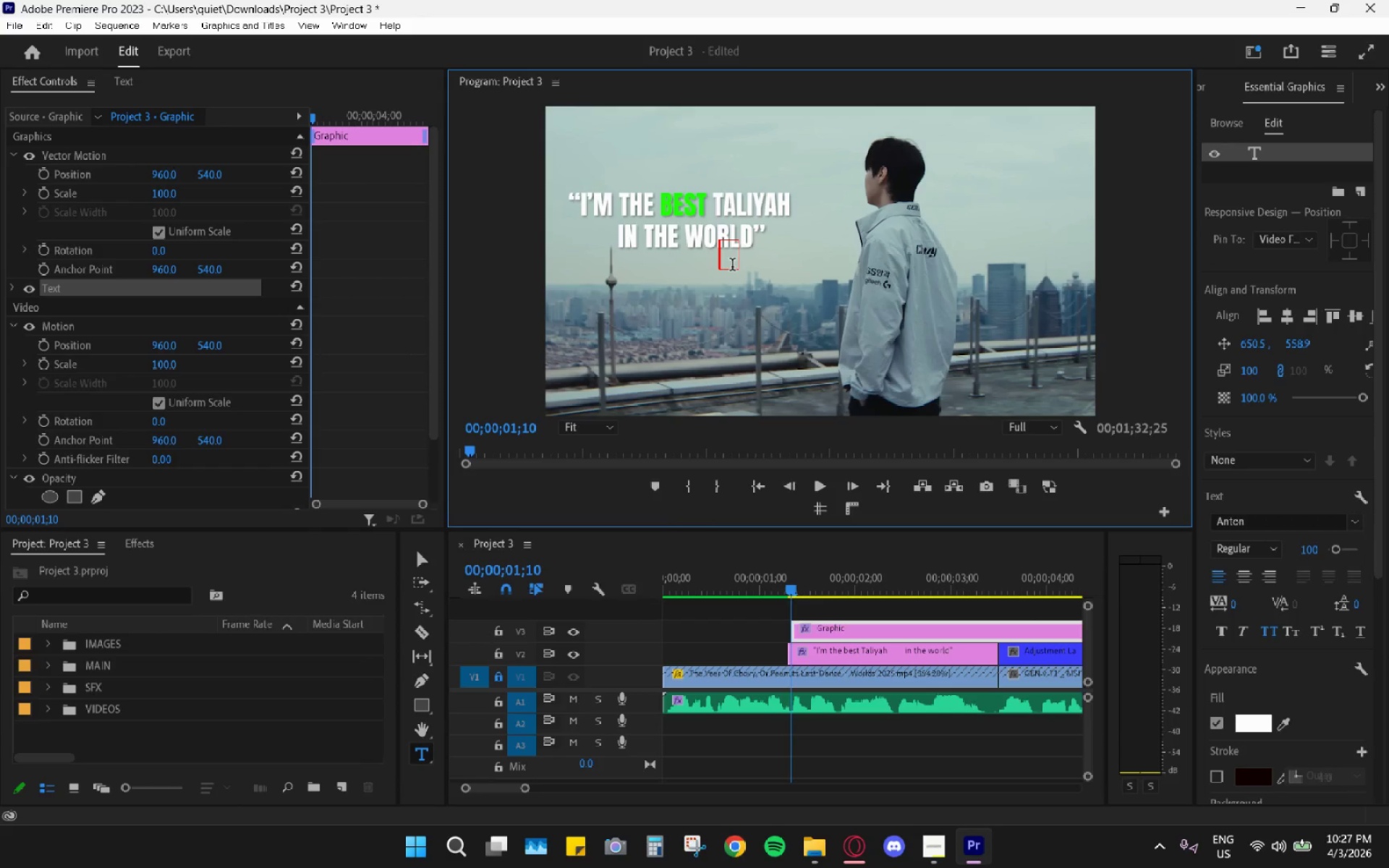 
key(Control+ControlLeft)
 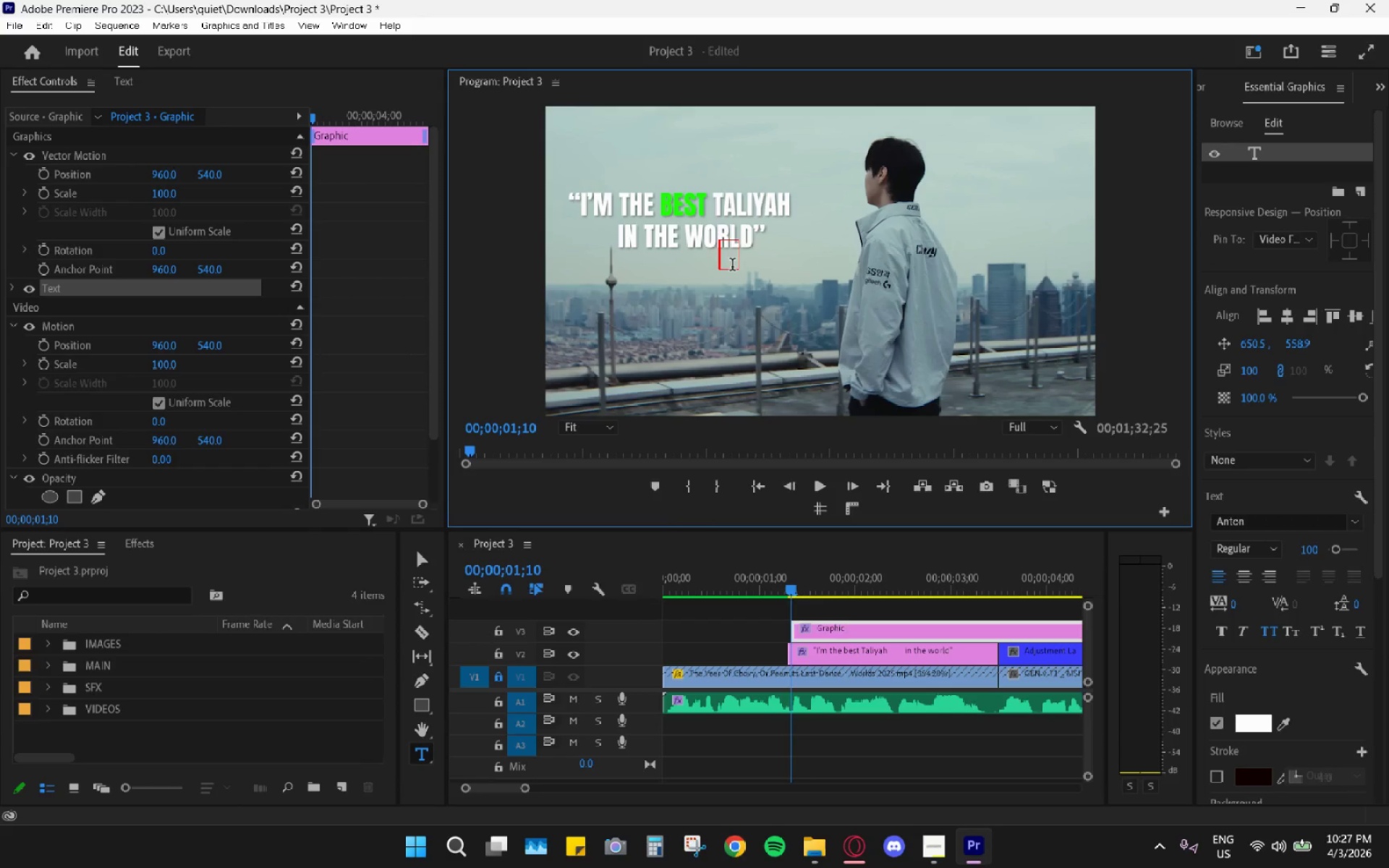 
key(Control+V)
 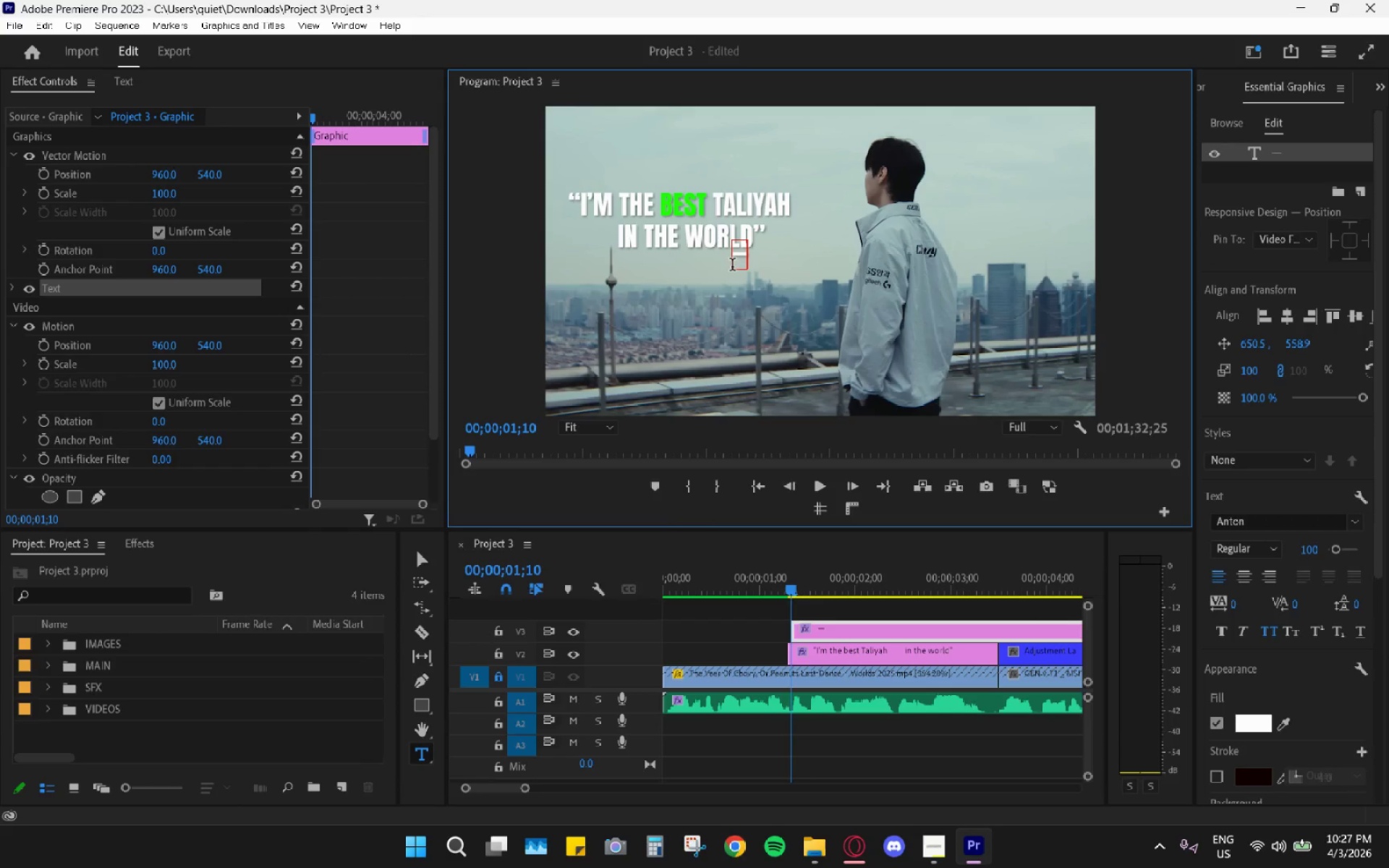 
type( Chovy)
 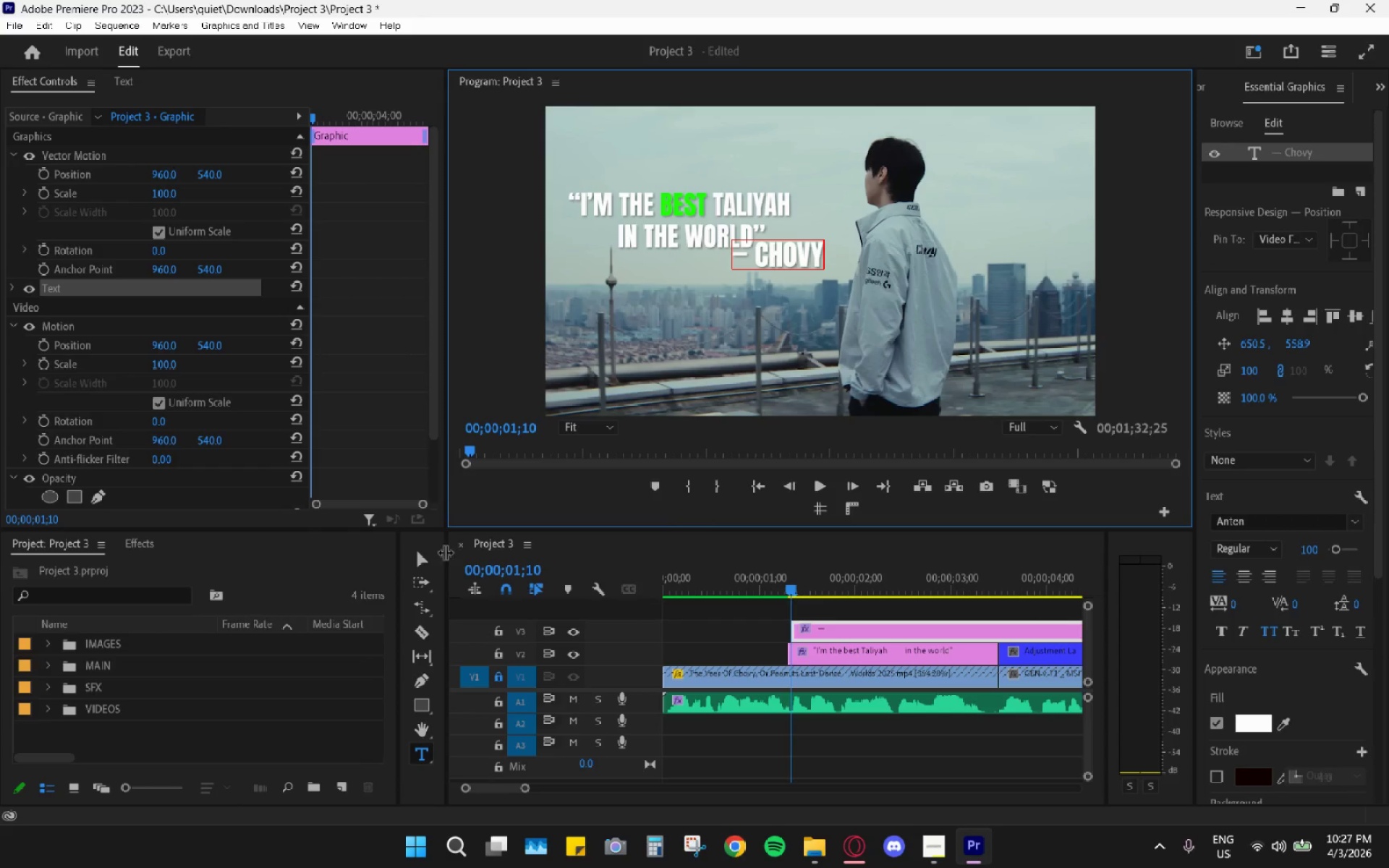 
left_click([425, 553])
 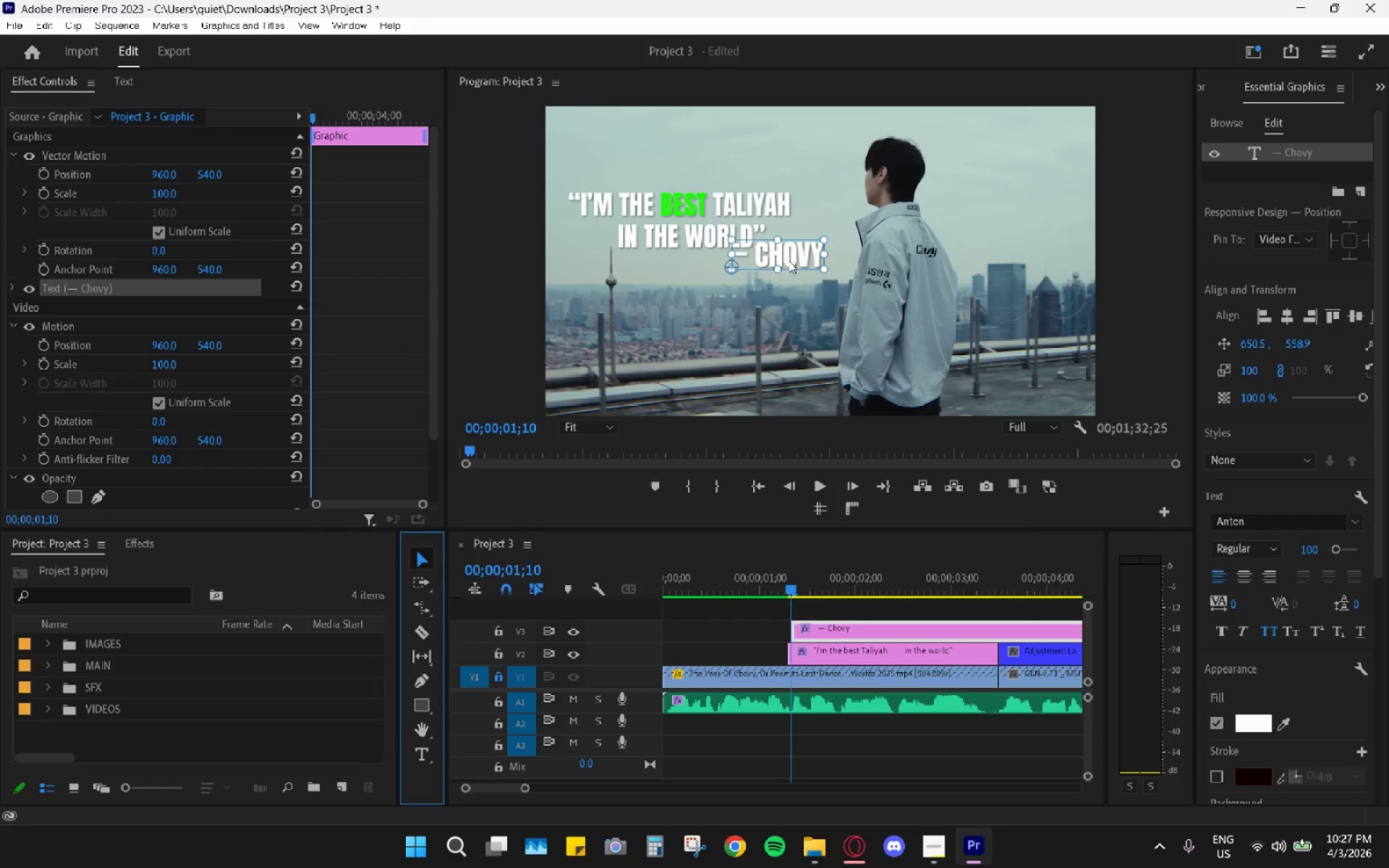 
left_click_drag(start_coordinate=[797, 255], to_coordinate=[803, 310])
 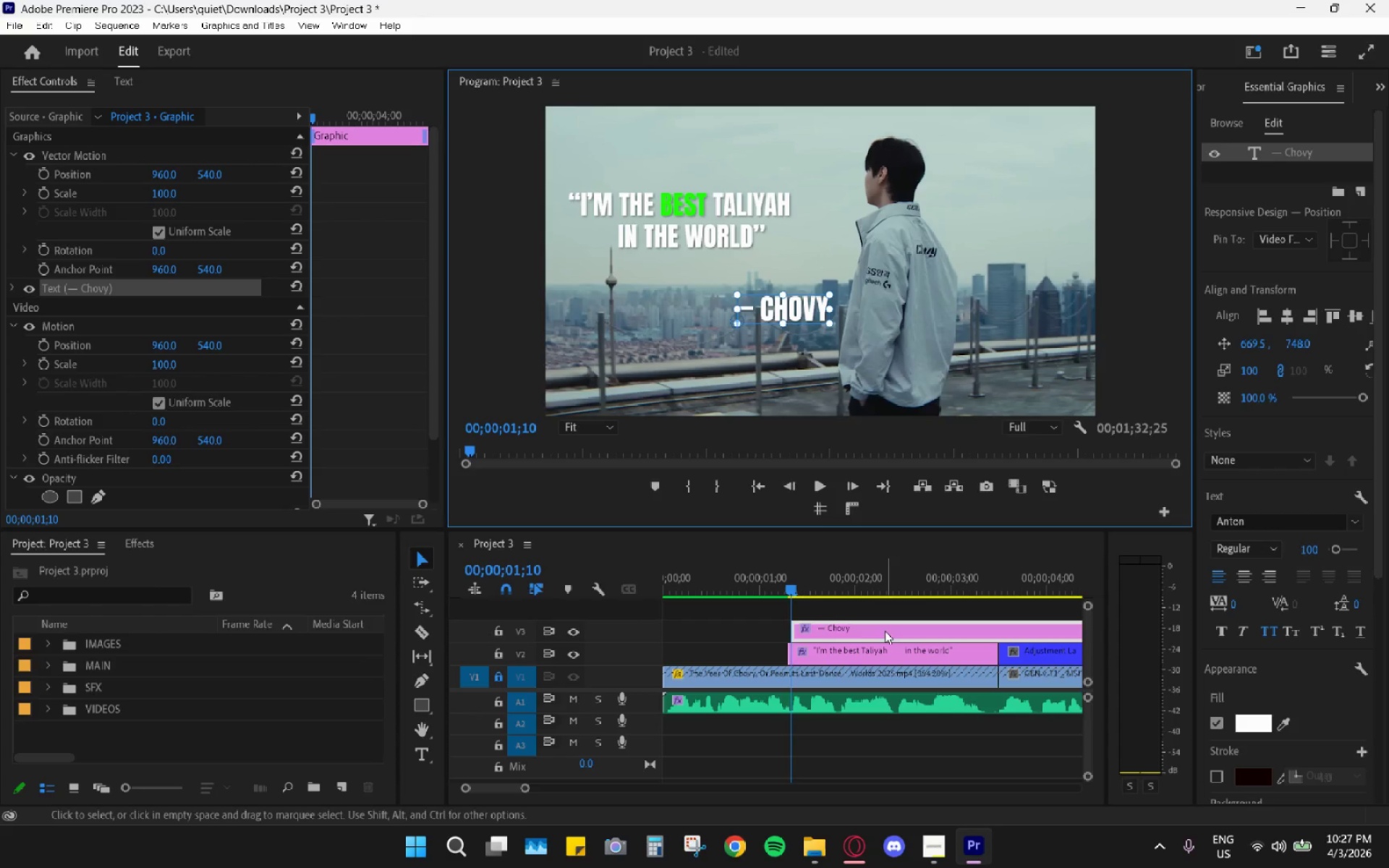 
left_click_drag(start_coordinate=[885, 631], to_coordinate=[763, 627])
 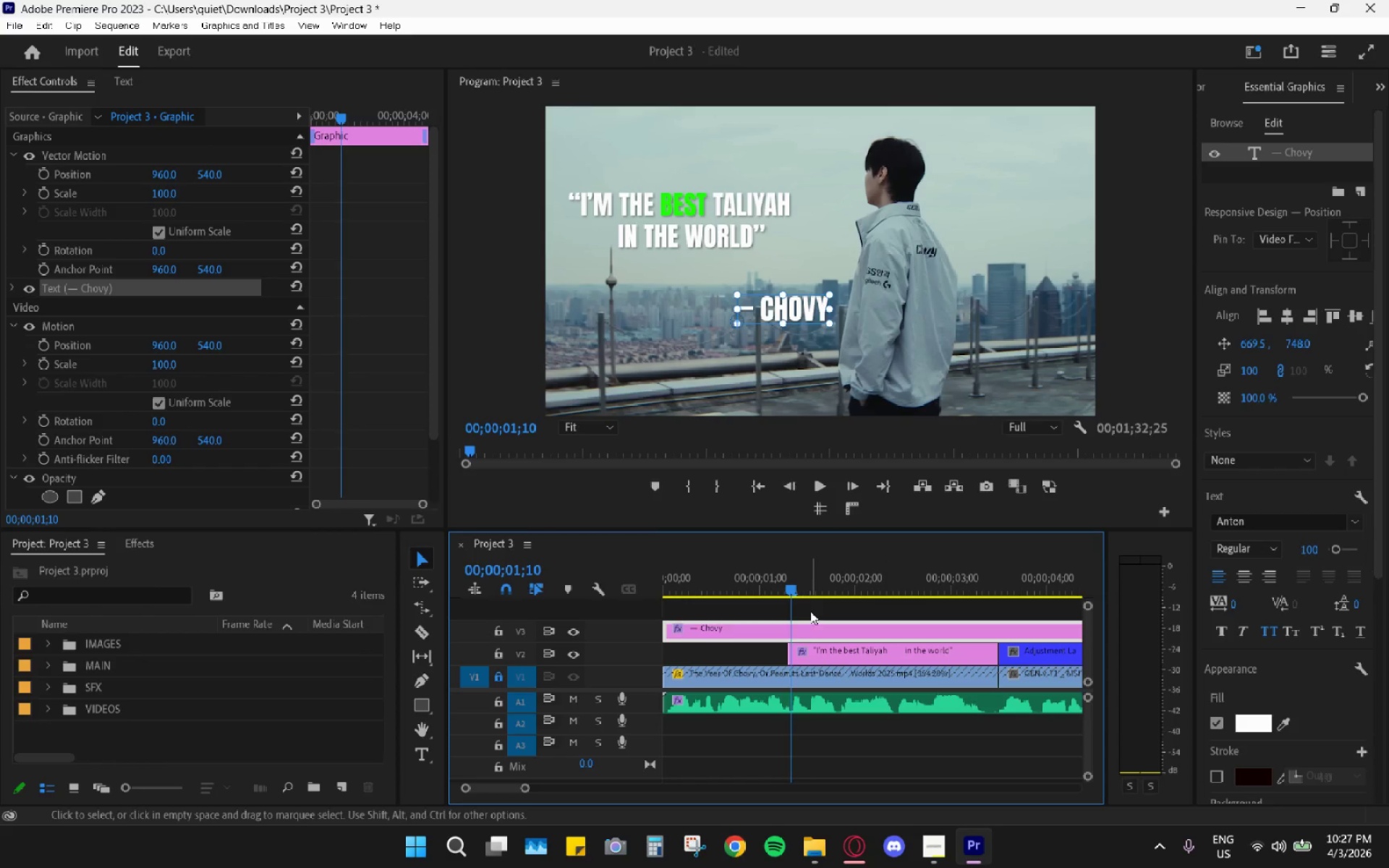 
hold_key(key=AltLeft, duration=0.7)
scroll: coordinate [812, 601], scroll_direction: down, amount: 11.0
 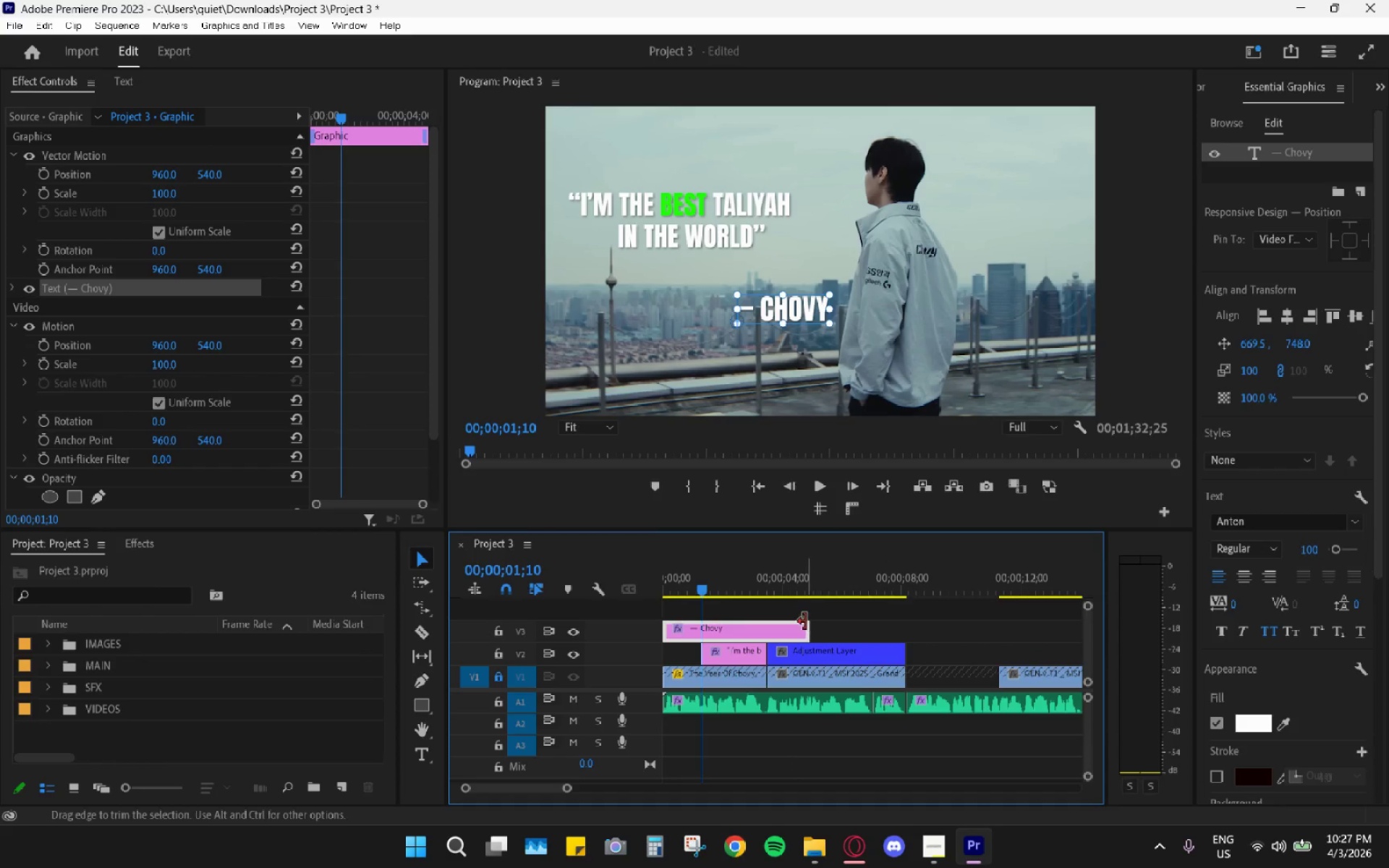 
left_click_drag(start_coordinate=[805, 621], to_coordinate=[768, 622])
 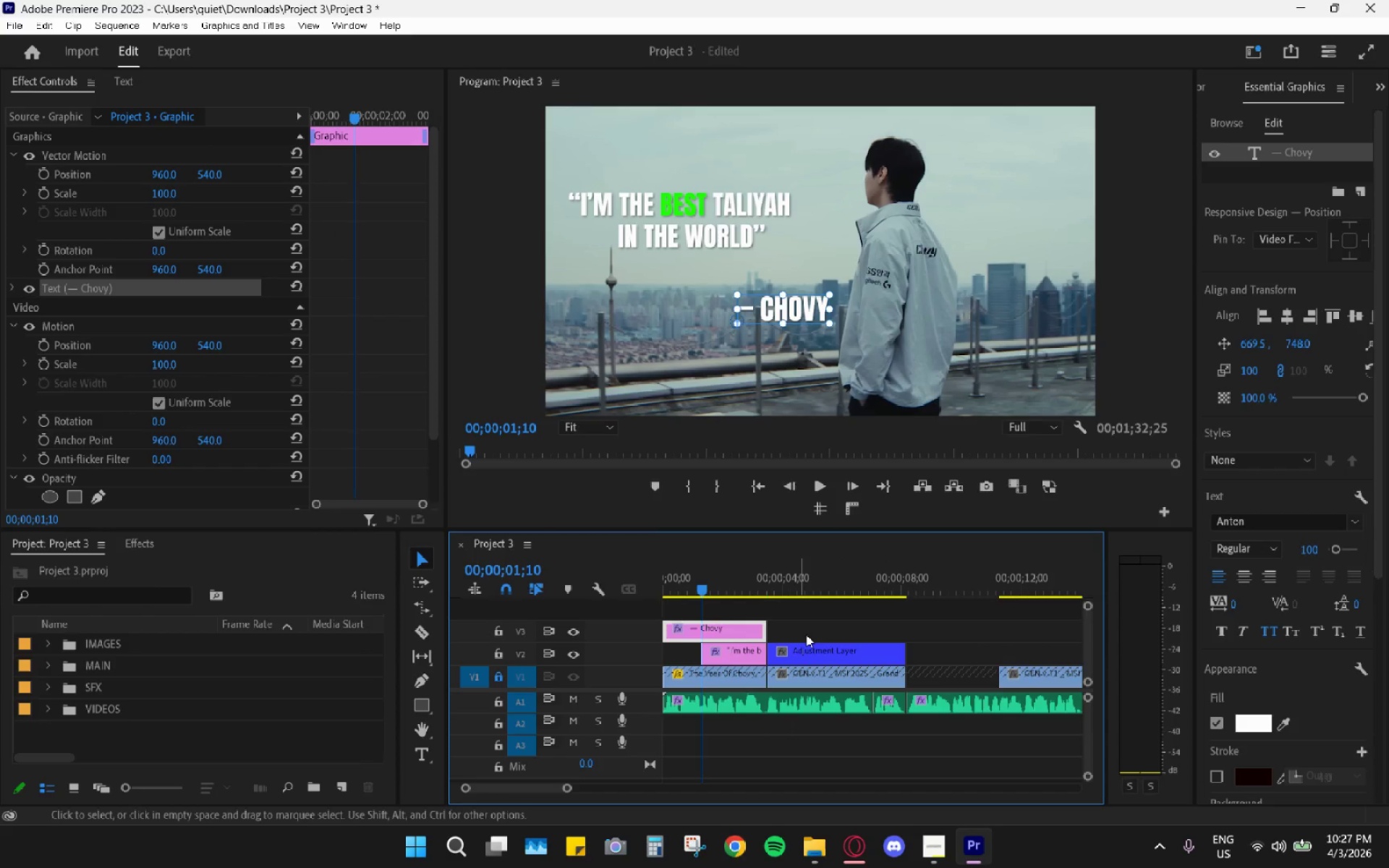 
left_click_drag(start_coordinate=[718, 584], to_coordinate=[675, 584])
 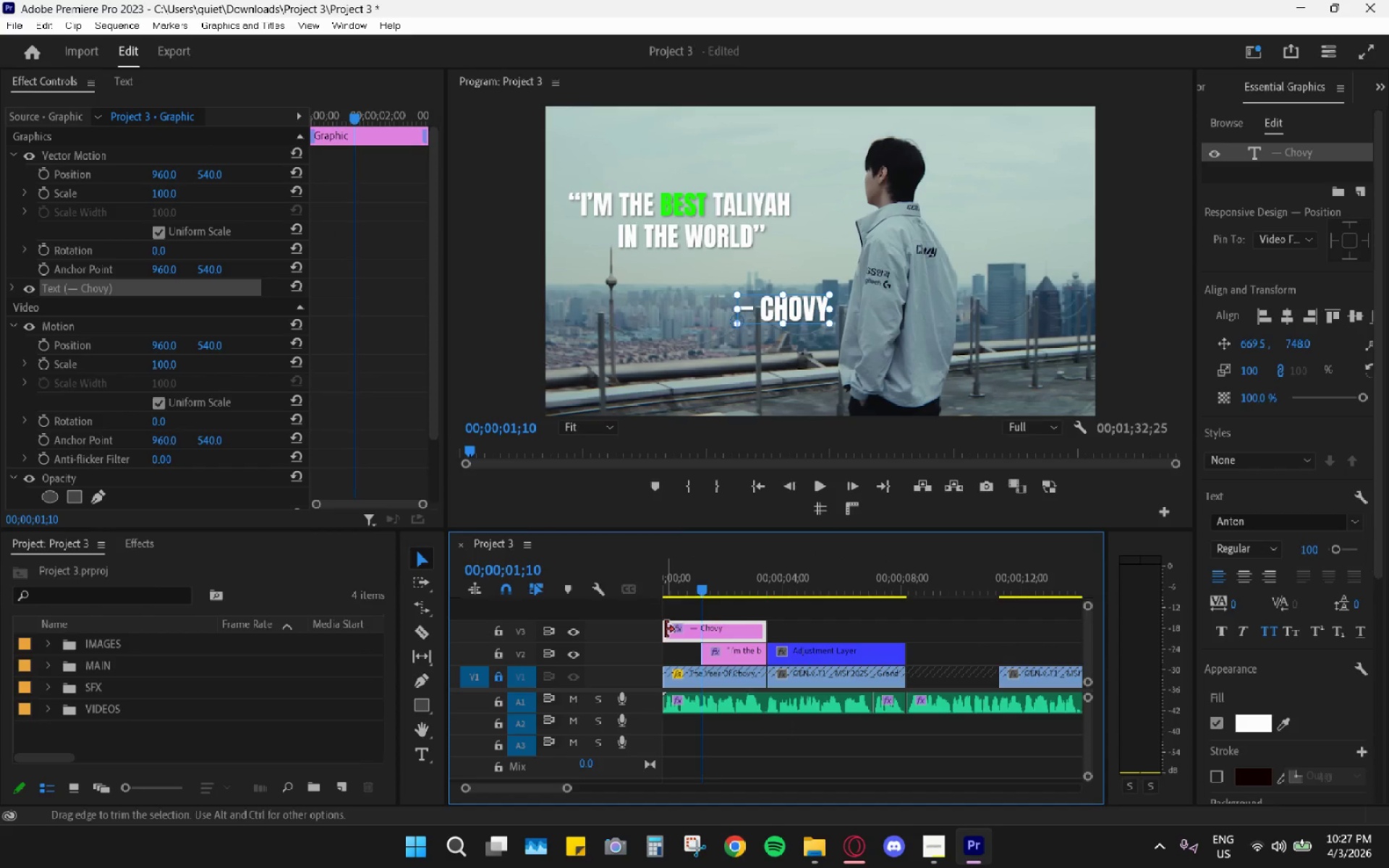 
scroll: coordinate [797, 632], scroll_direction: up, amount: 10.0
 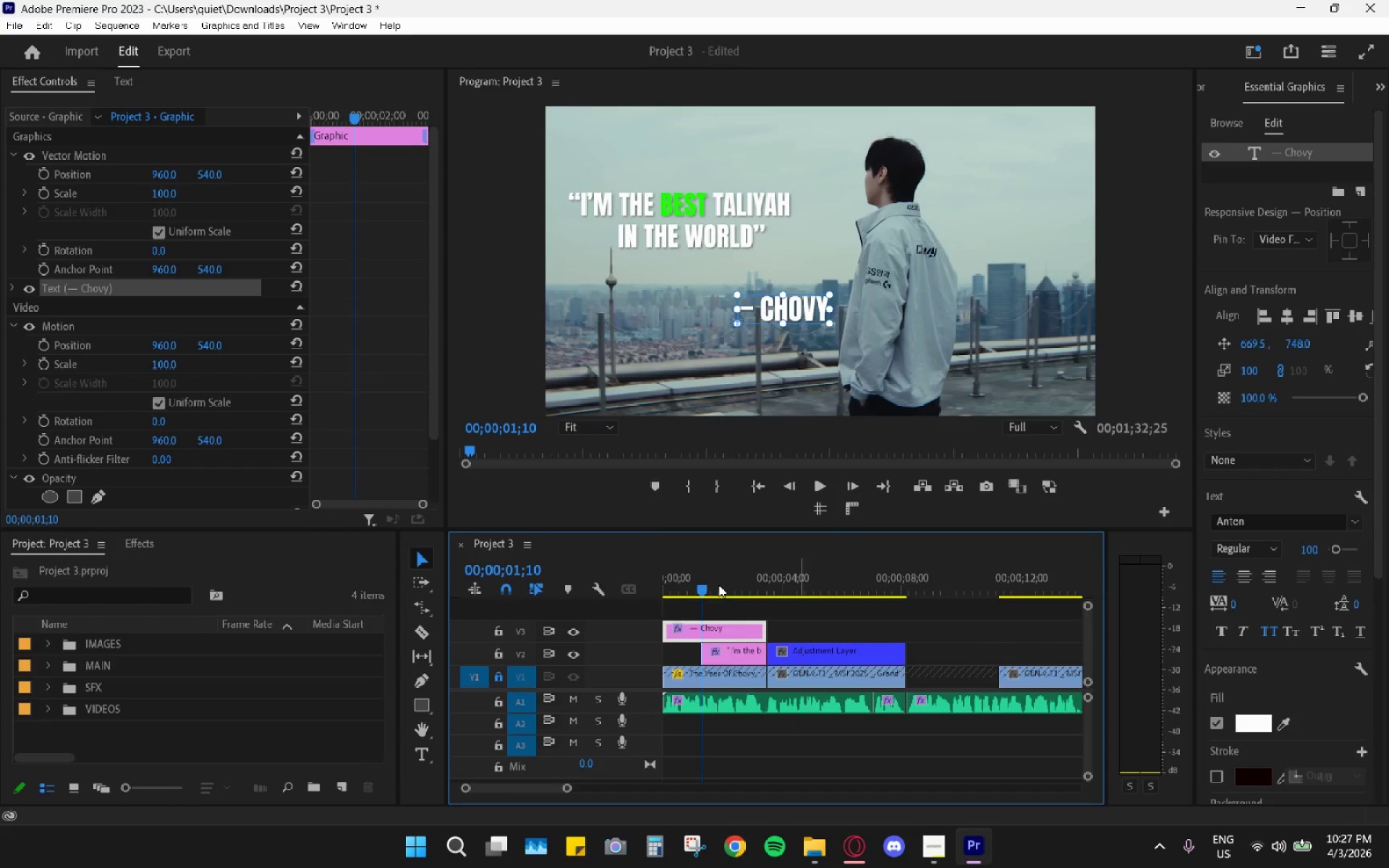 
left_click_drag(start_coordinate=[667, 631], to_coordinate=[742, 634])
 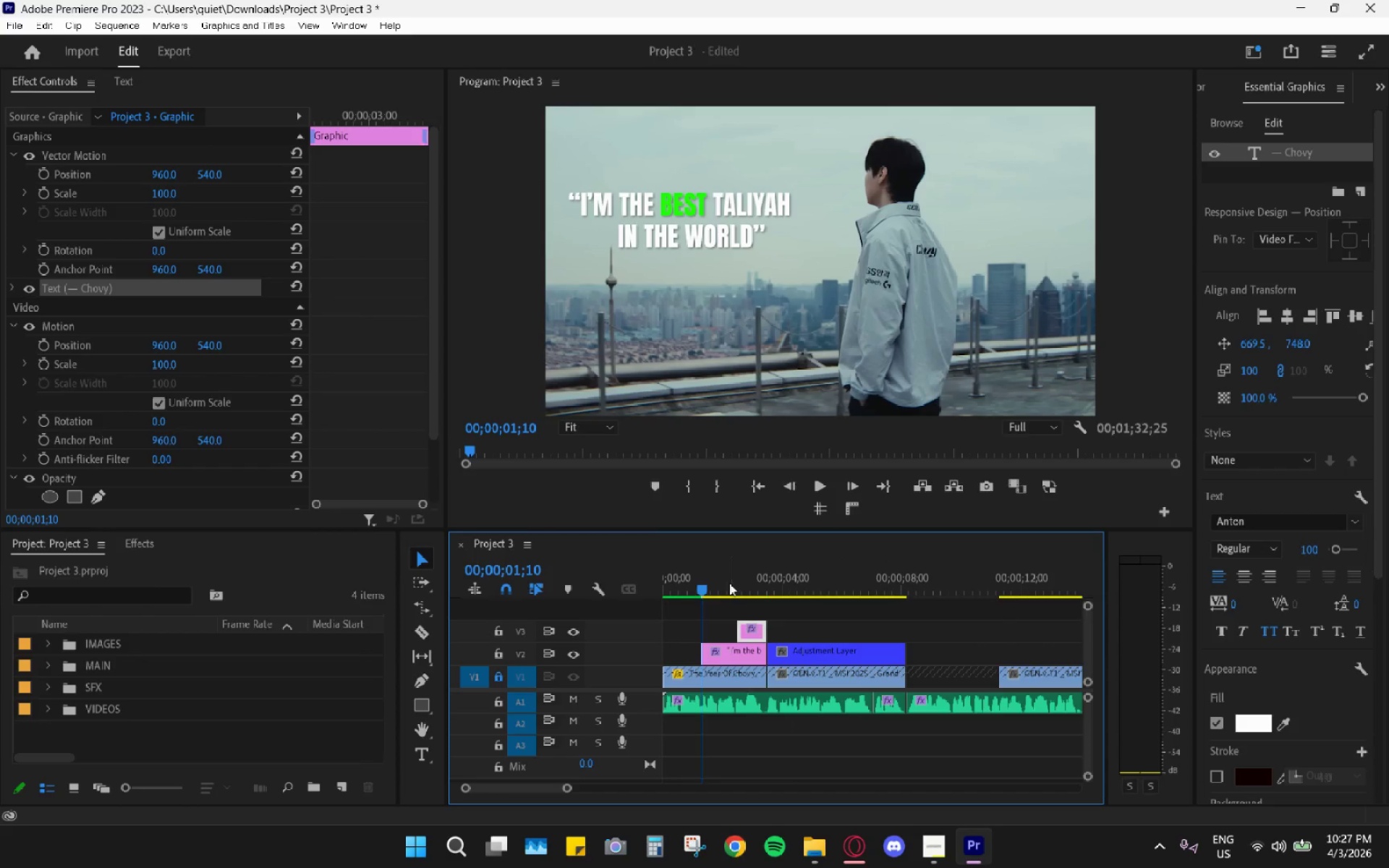 
left_click_drag(start_coordinate=[726, 581], to_coordinate=[702, 578])
 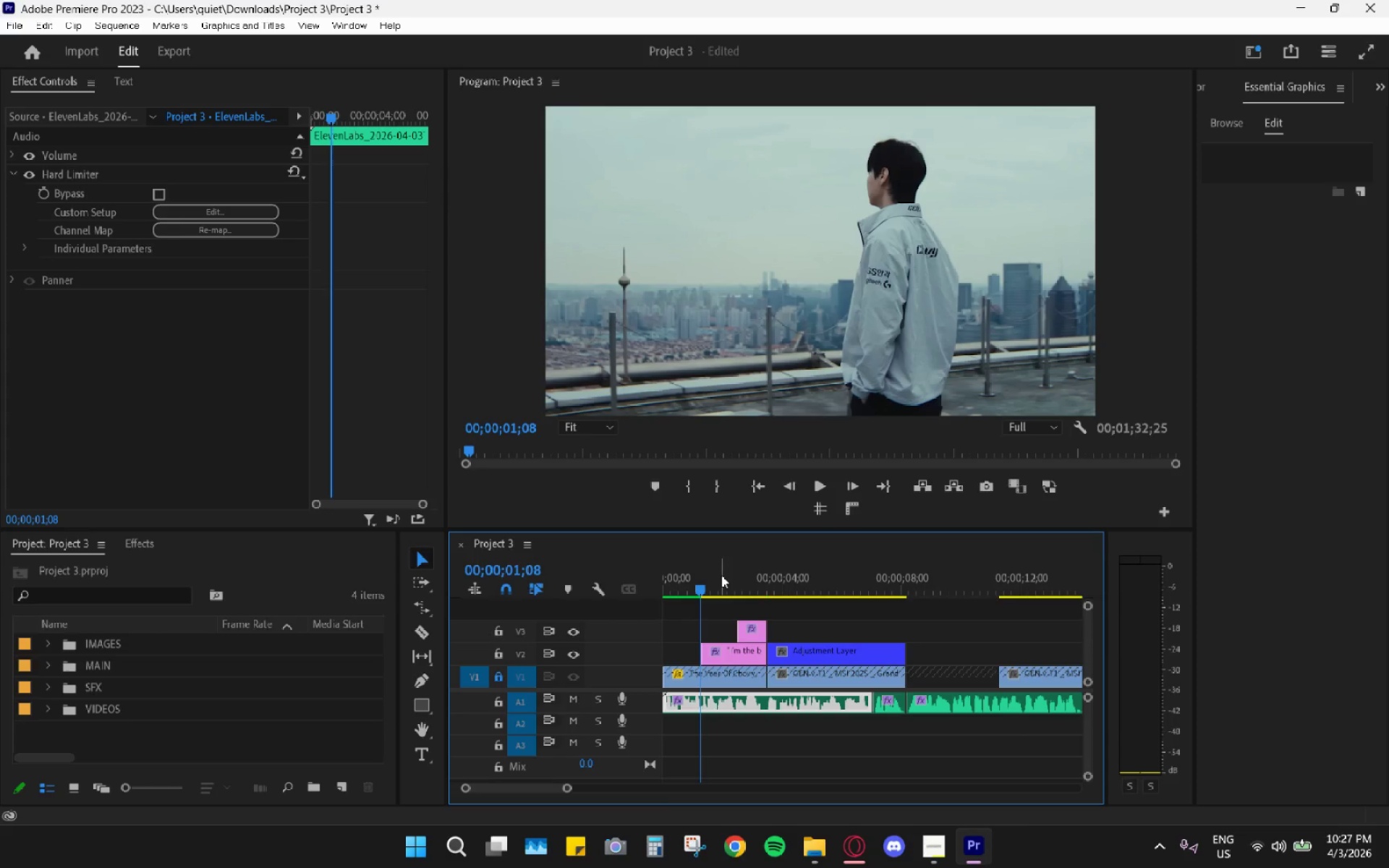 
left_click_drag(start_coordinate=[714, 573], to_coordinate=[751, 590])
 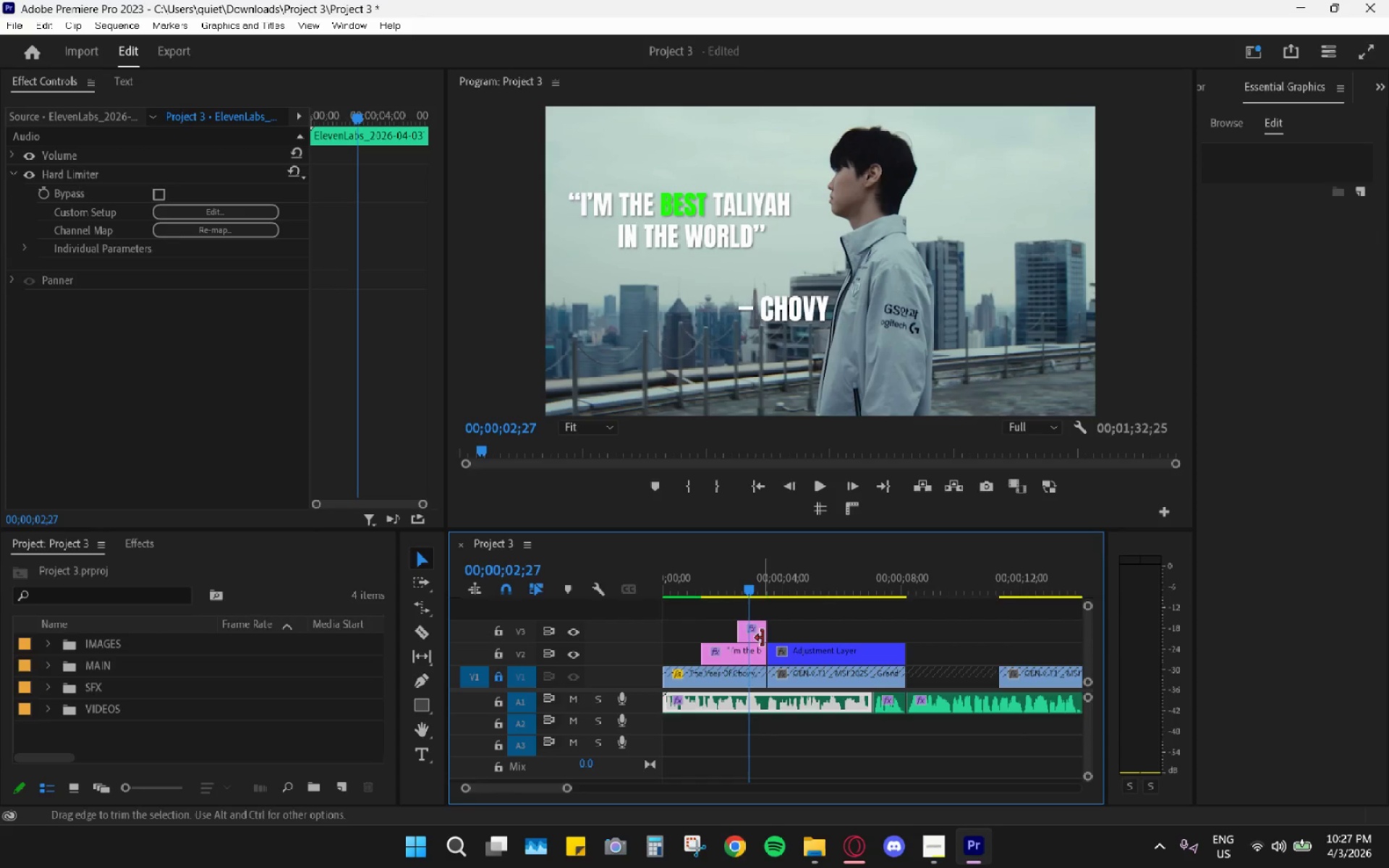 
left_click([763, 638])
 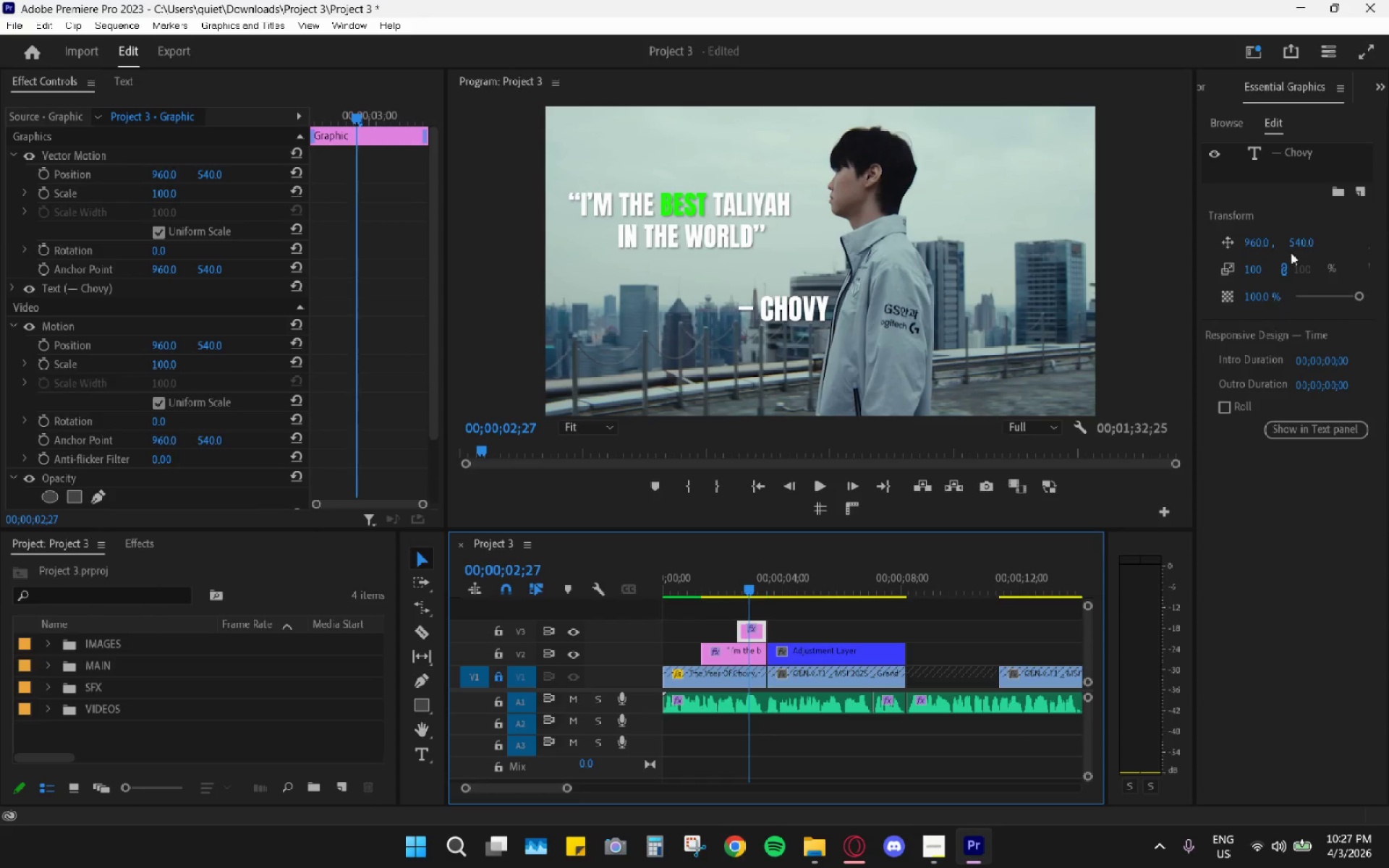 
left_click([1288, 149])
 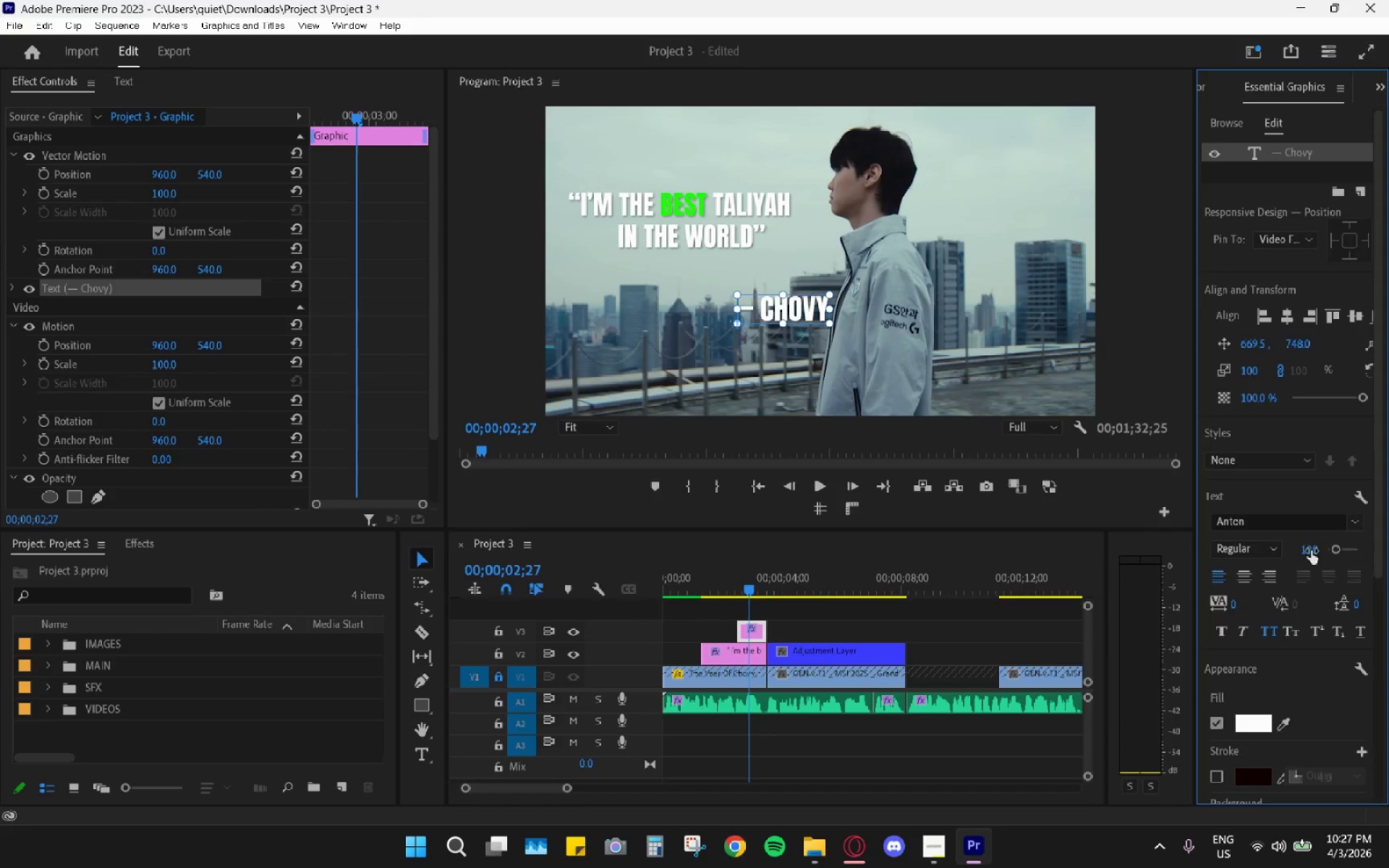 
left_click([1307, 548])
 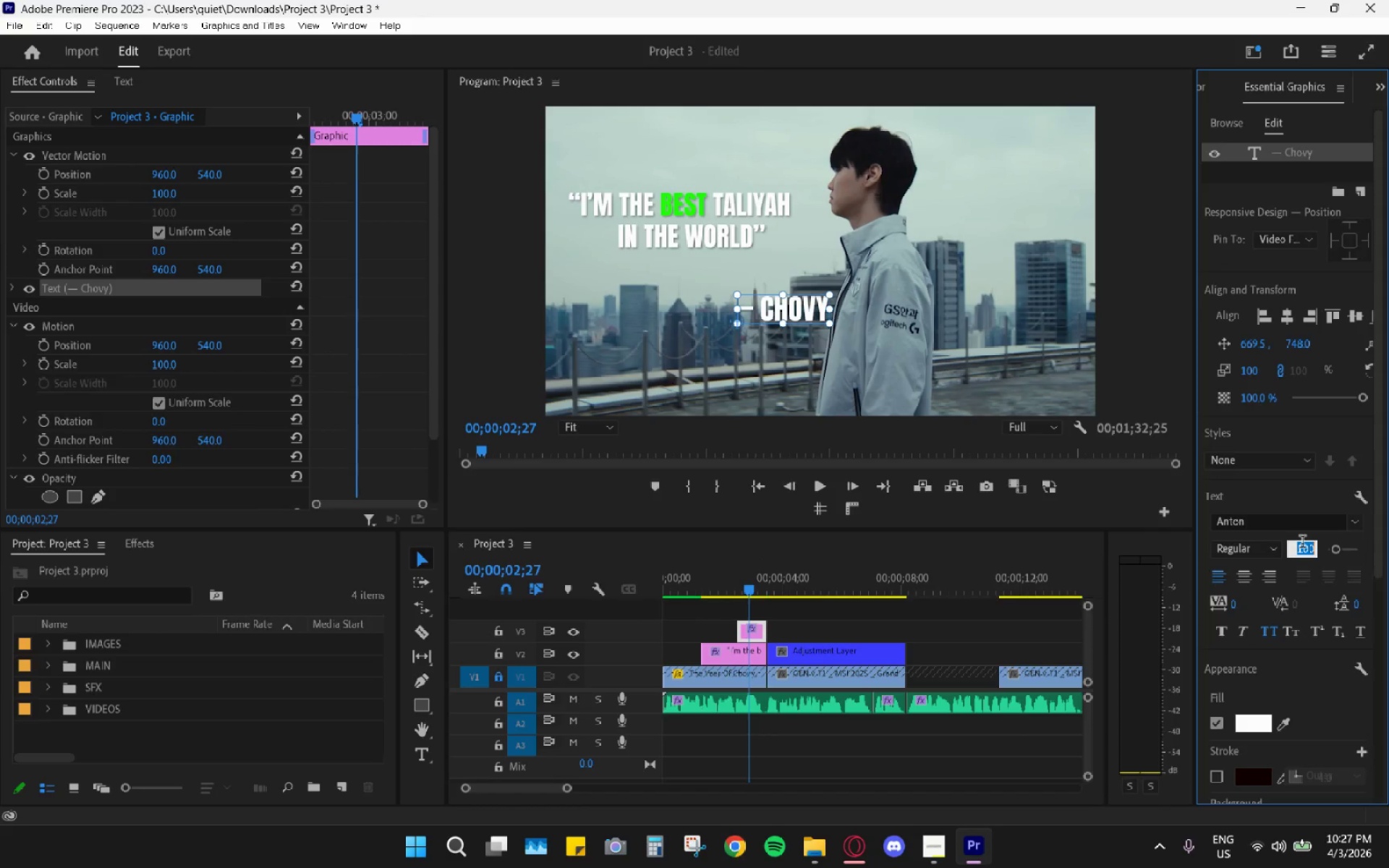 
key(Numpad7)
 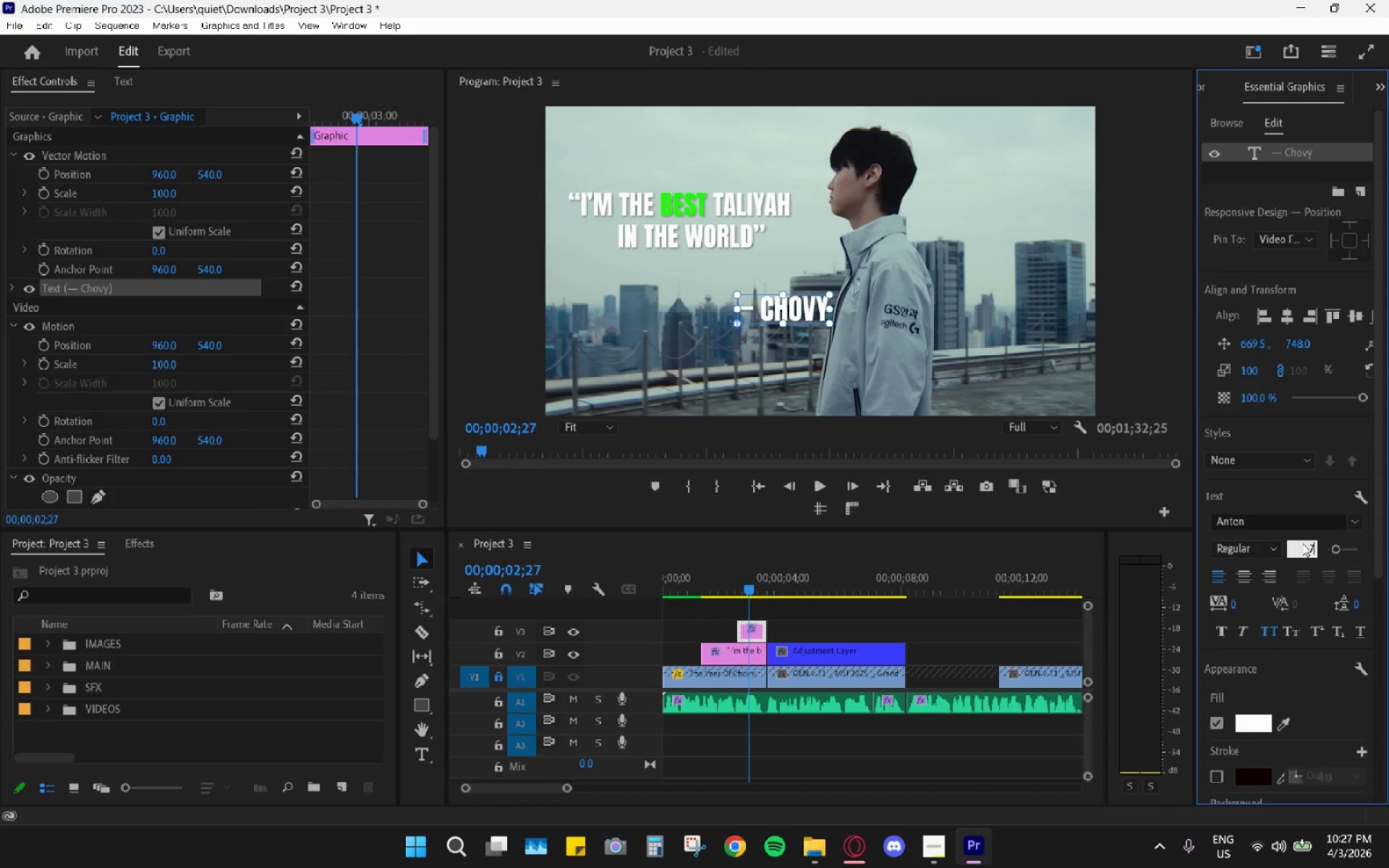 
key(Numpad0)
 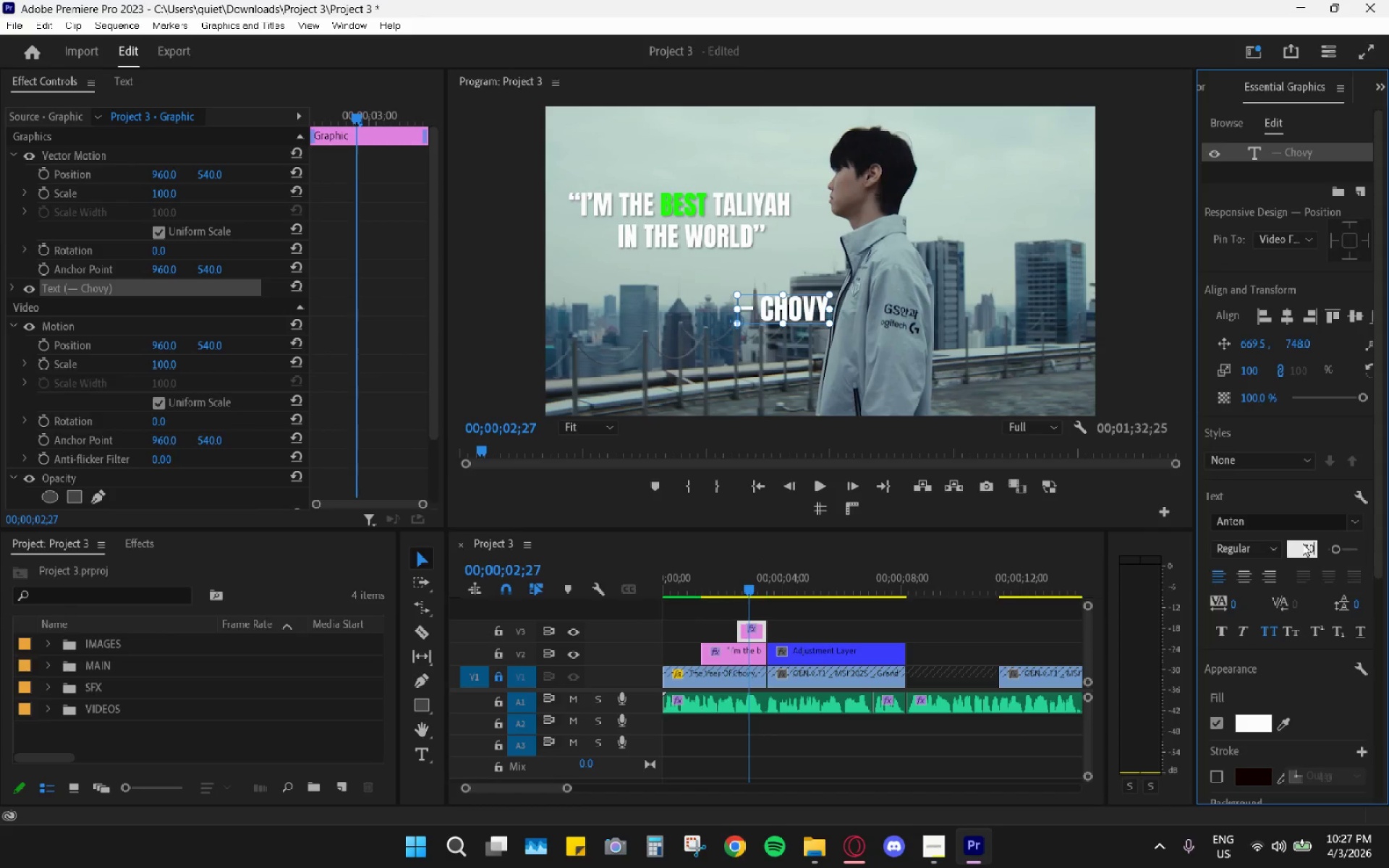 
key(Enter)
 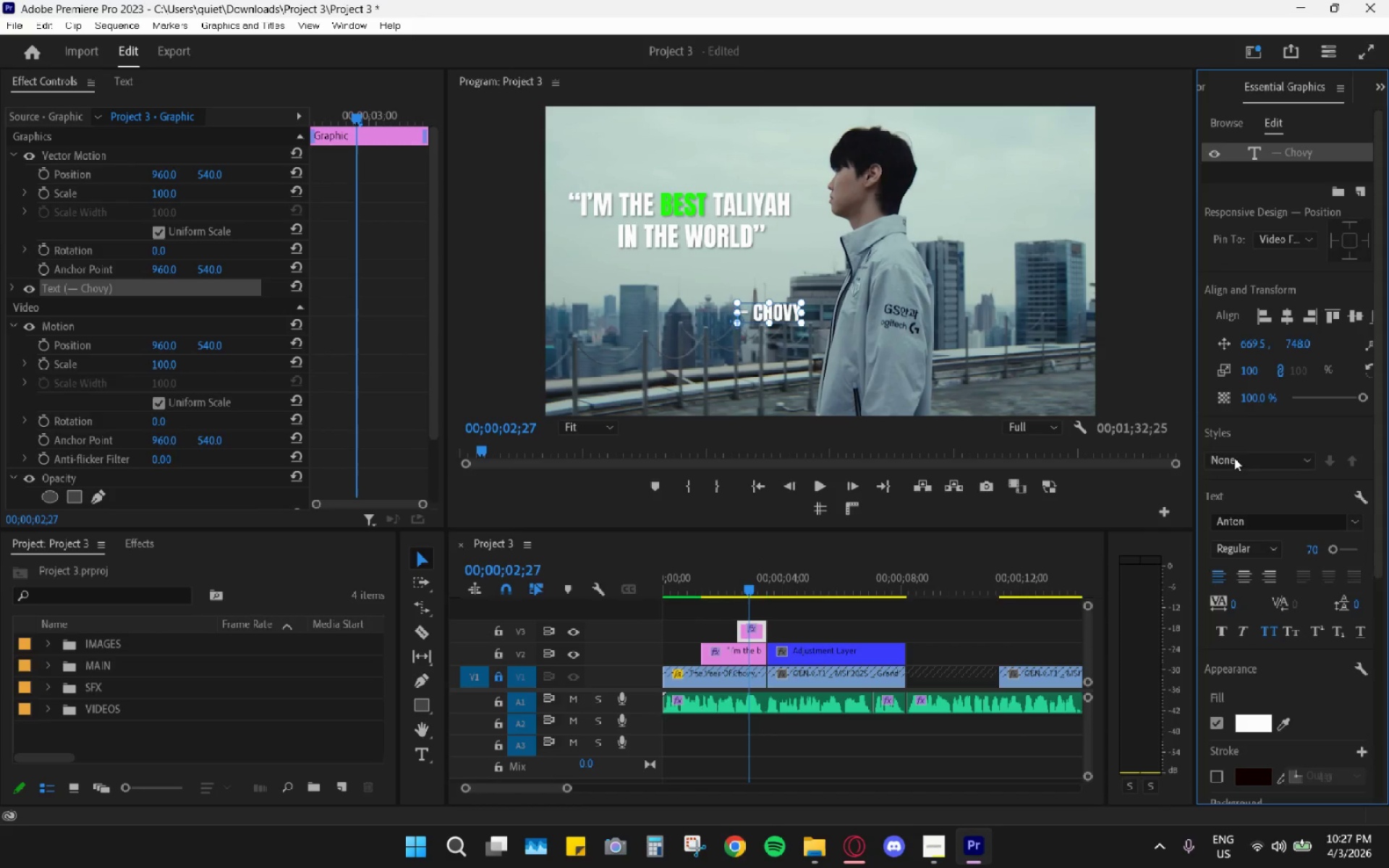 
left_click([1256, 526])
 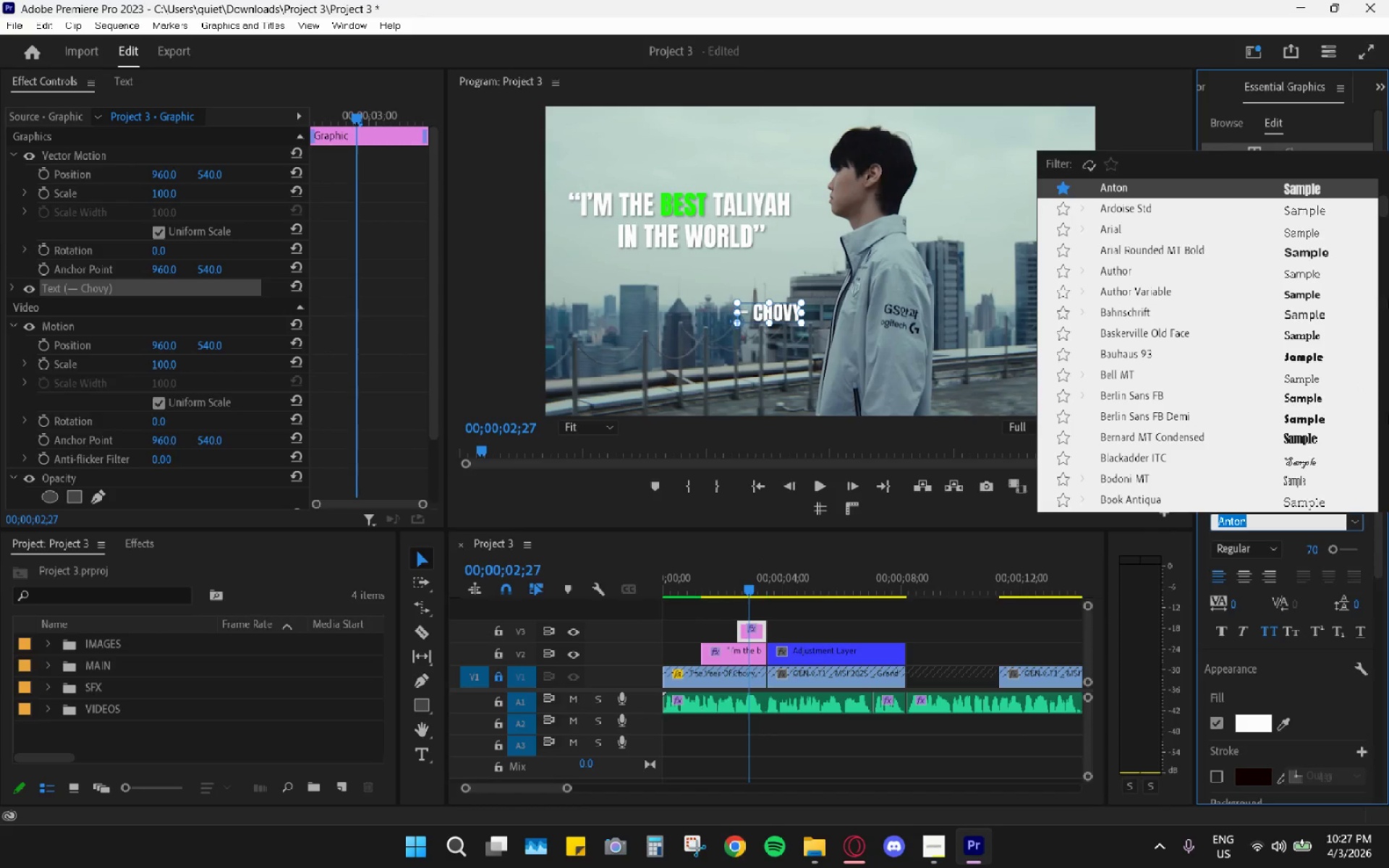 
left_click_drag(start_coordinate=[1380, 208], to_coordinate=[1382, 154])
 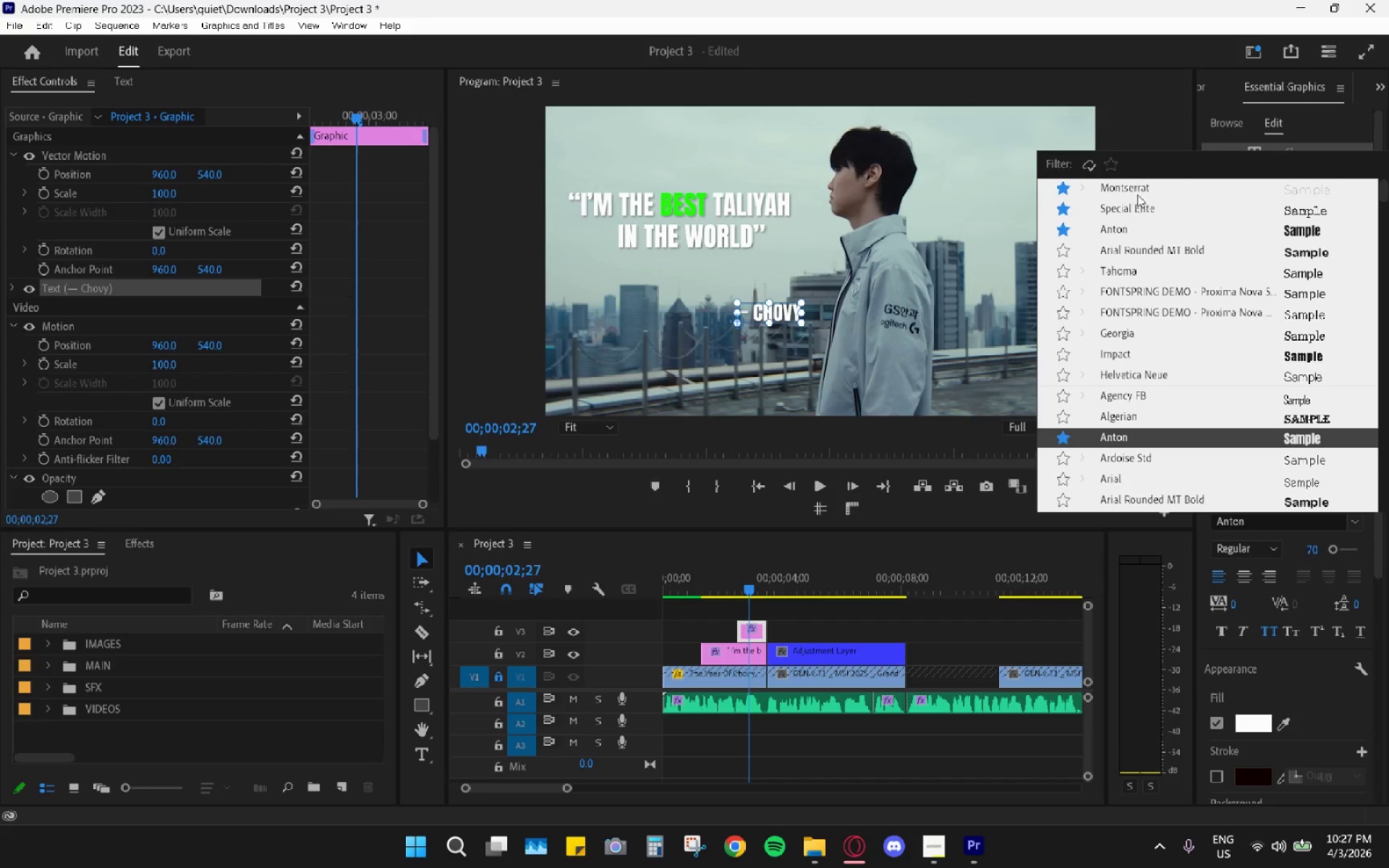 
left_click([1142, 188])
 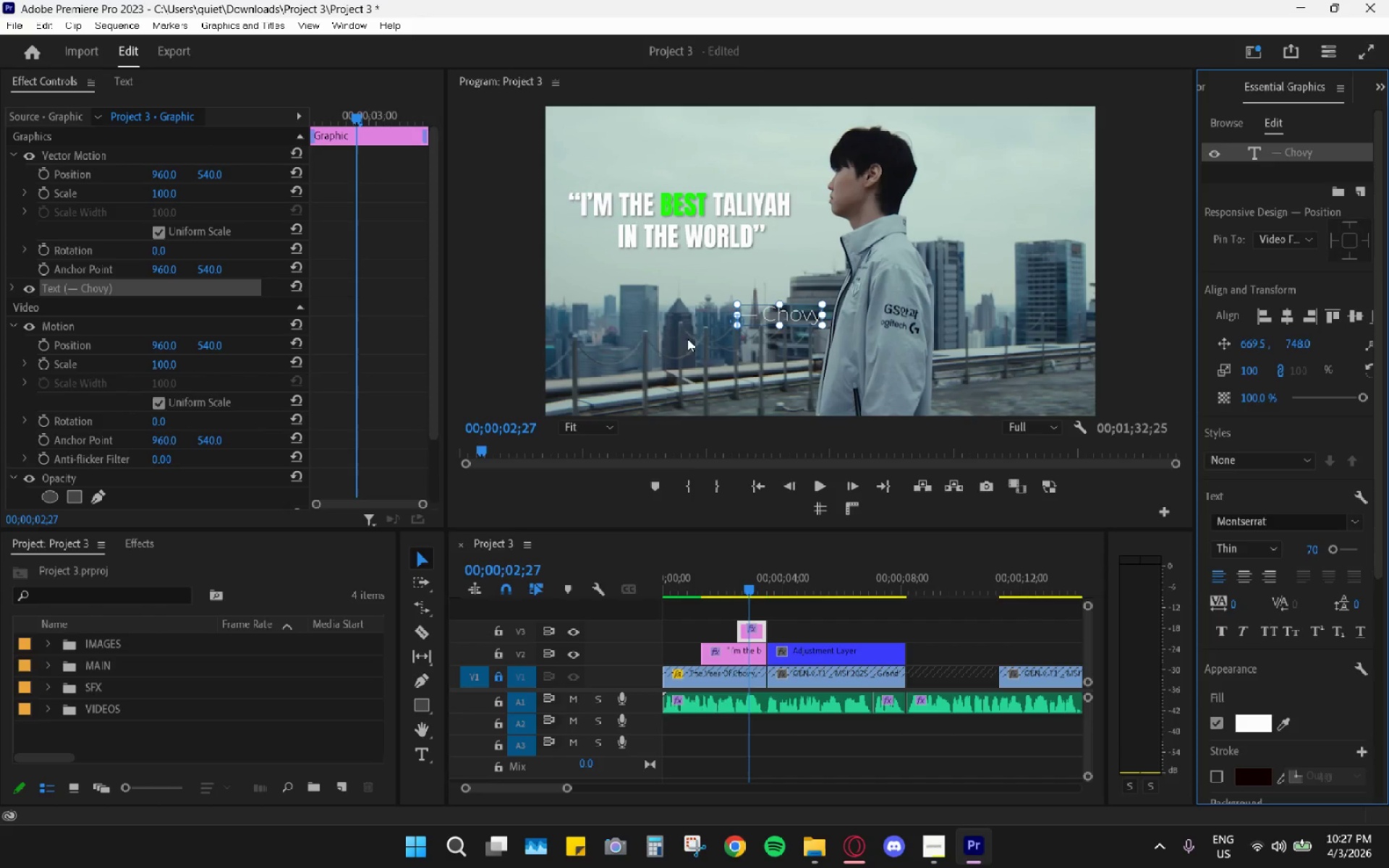 
wait(6.39)
 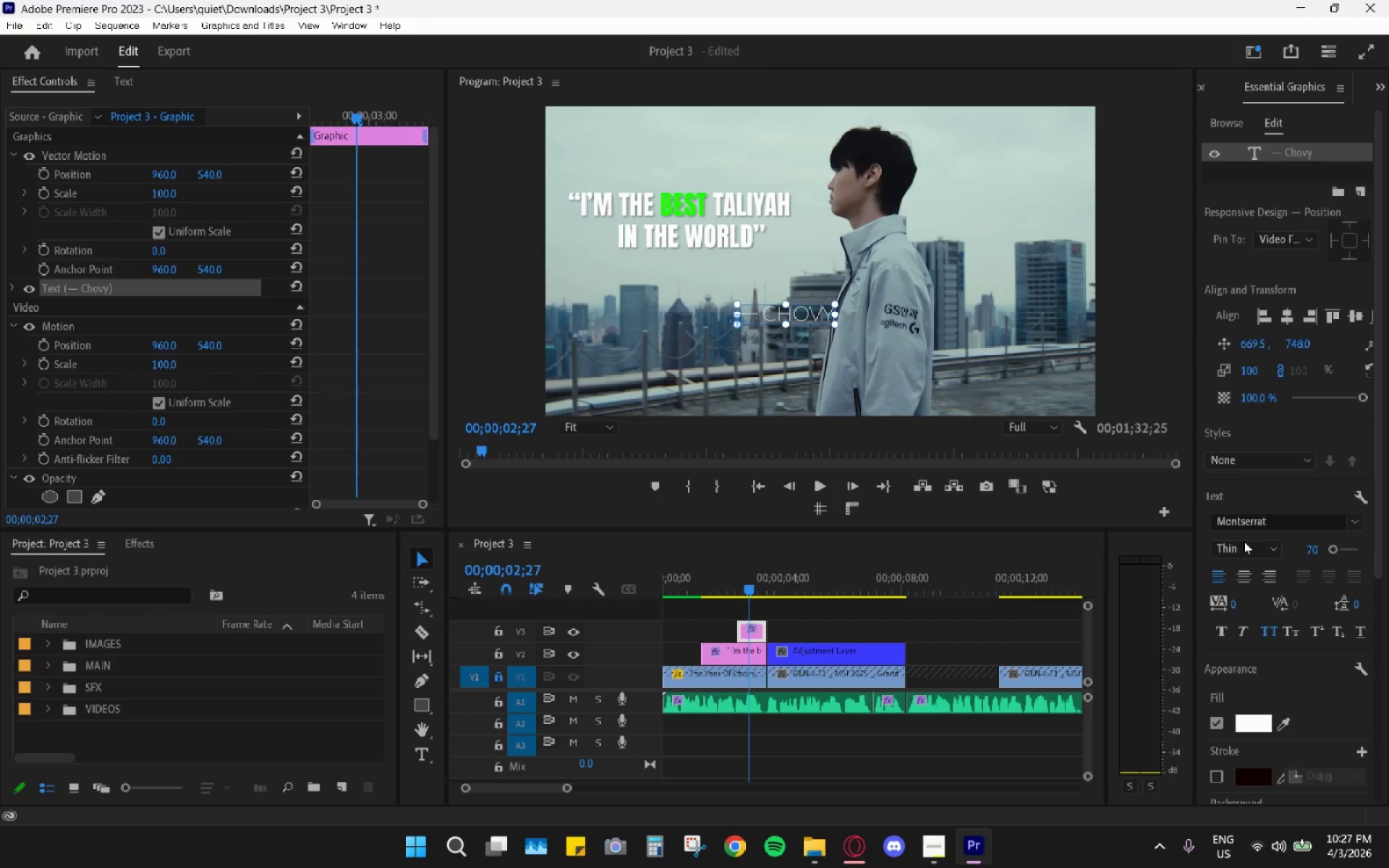 
left_click([1249, 552])
 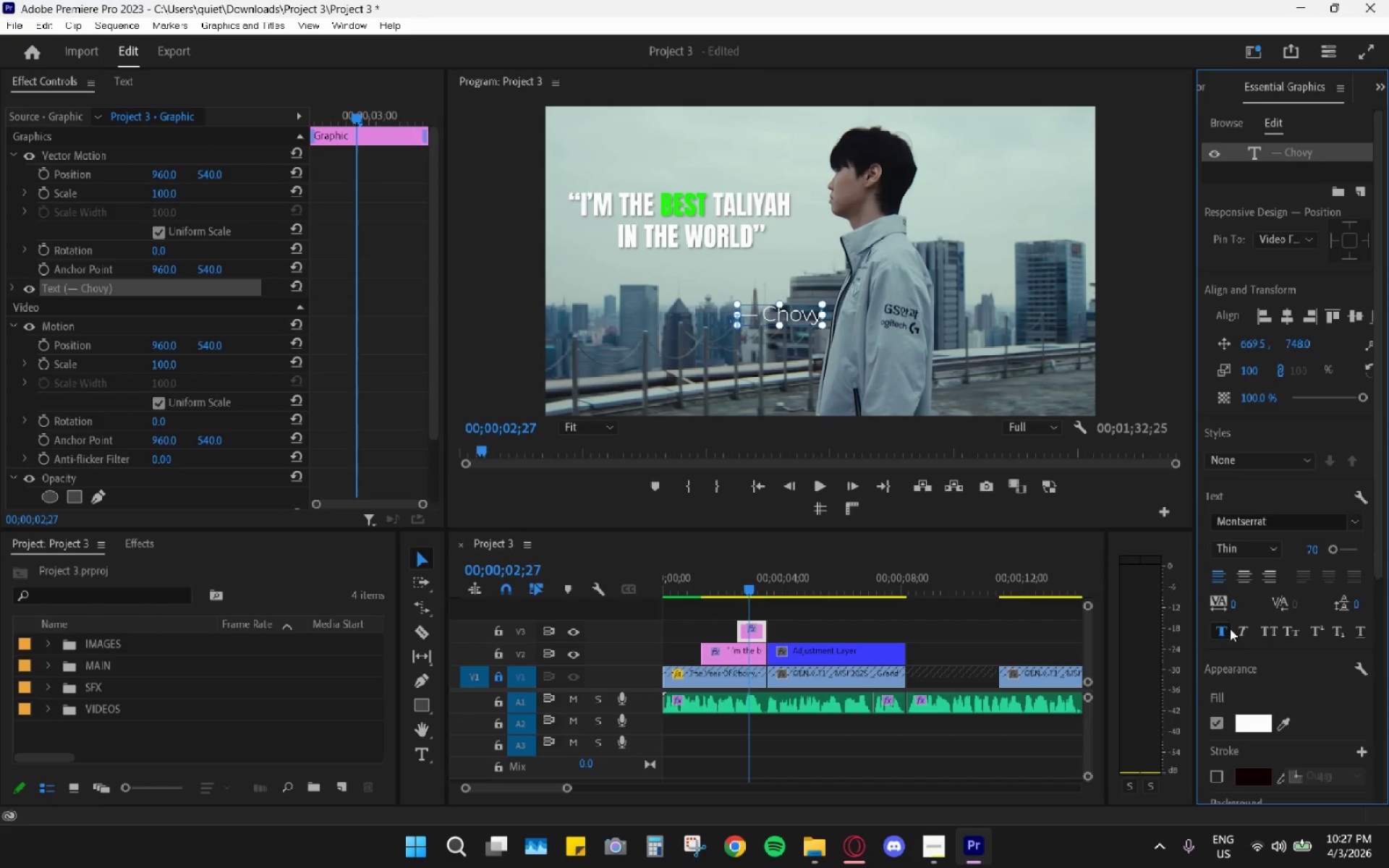 
double_click([1231, 629])
 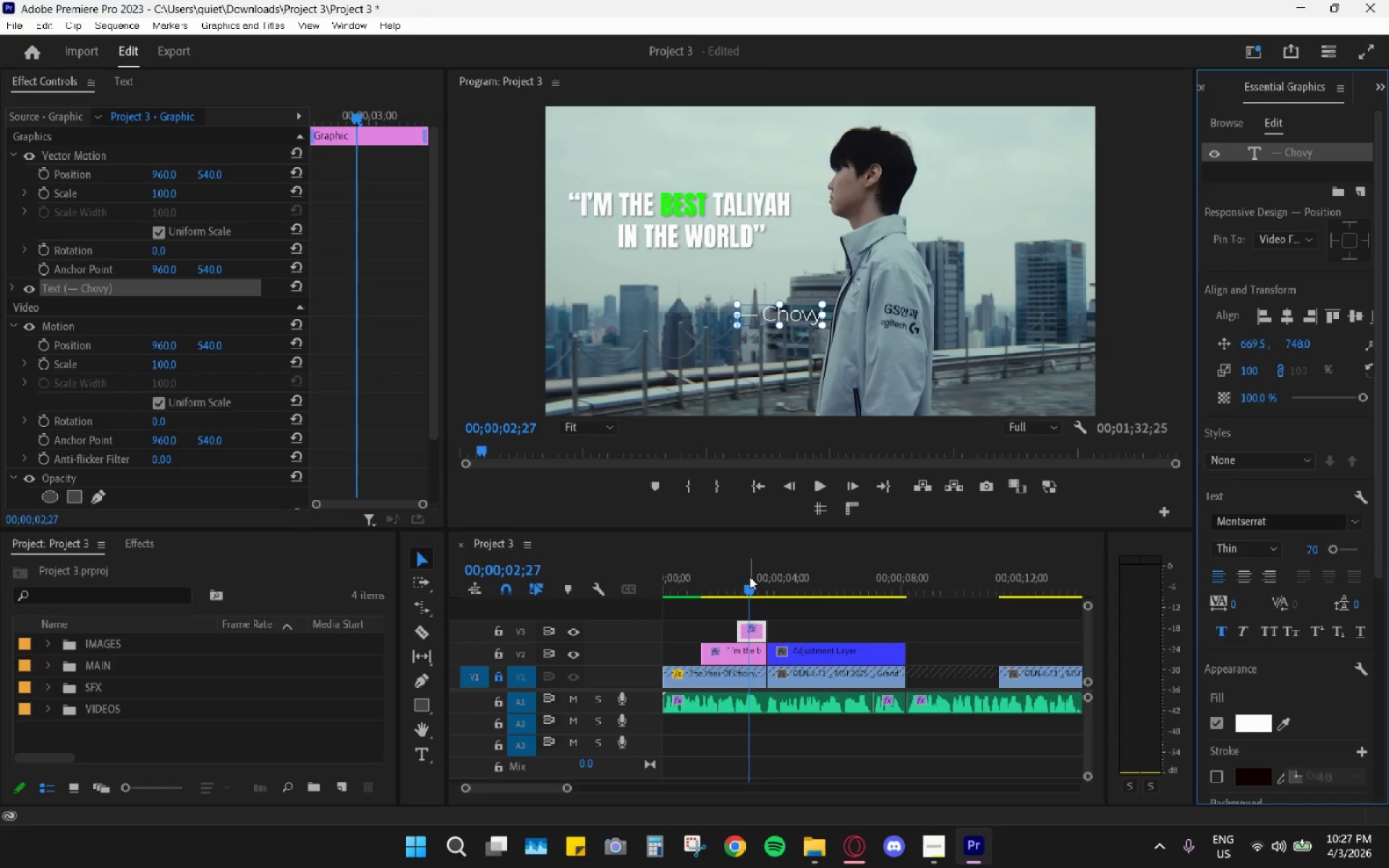 
left_click_drag(start_coordinate=[734, 575], to_coordinate=[736, 582])
 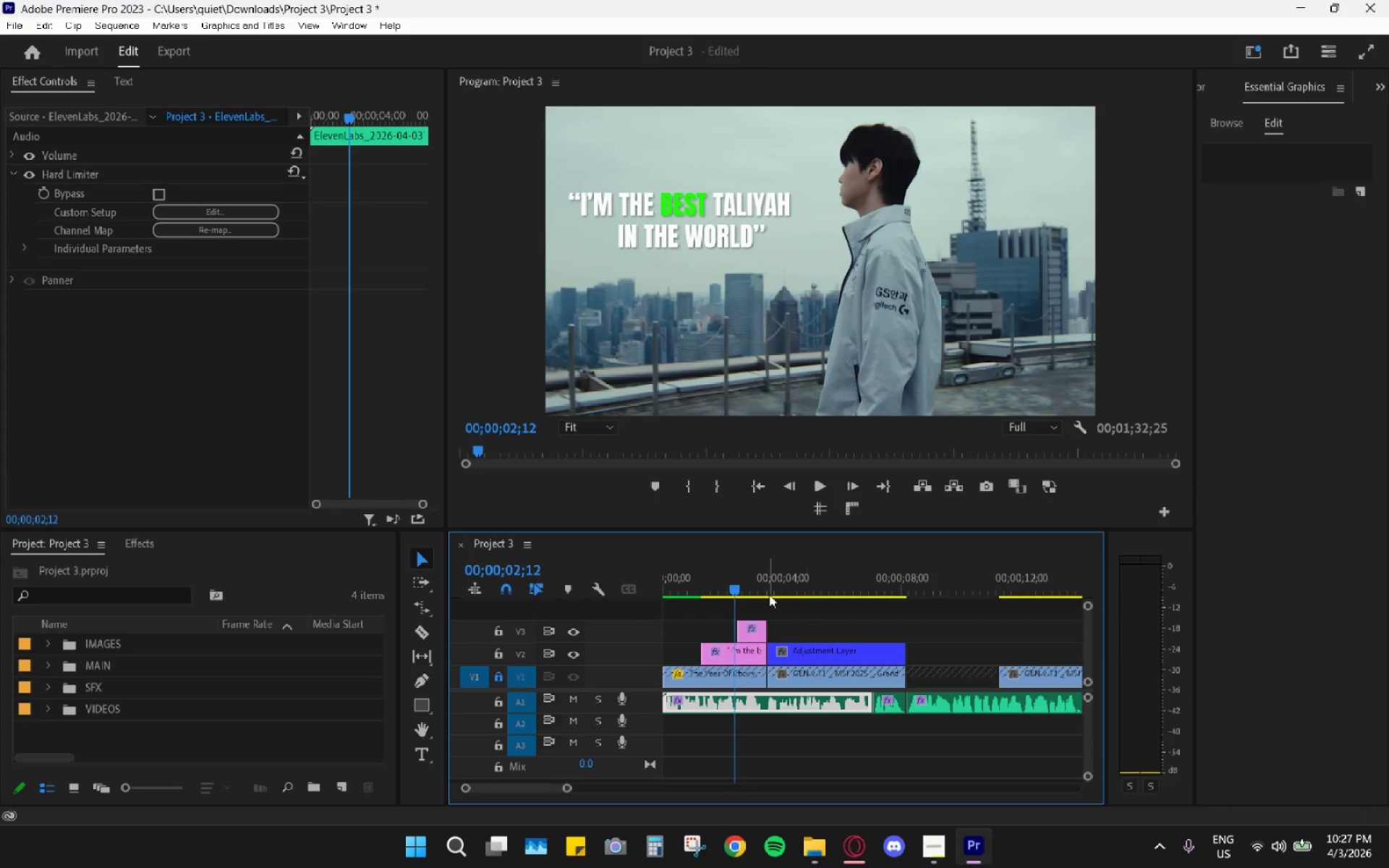 
key(Space)
 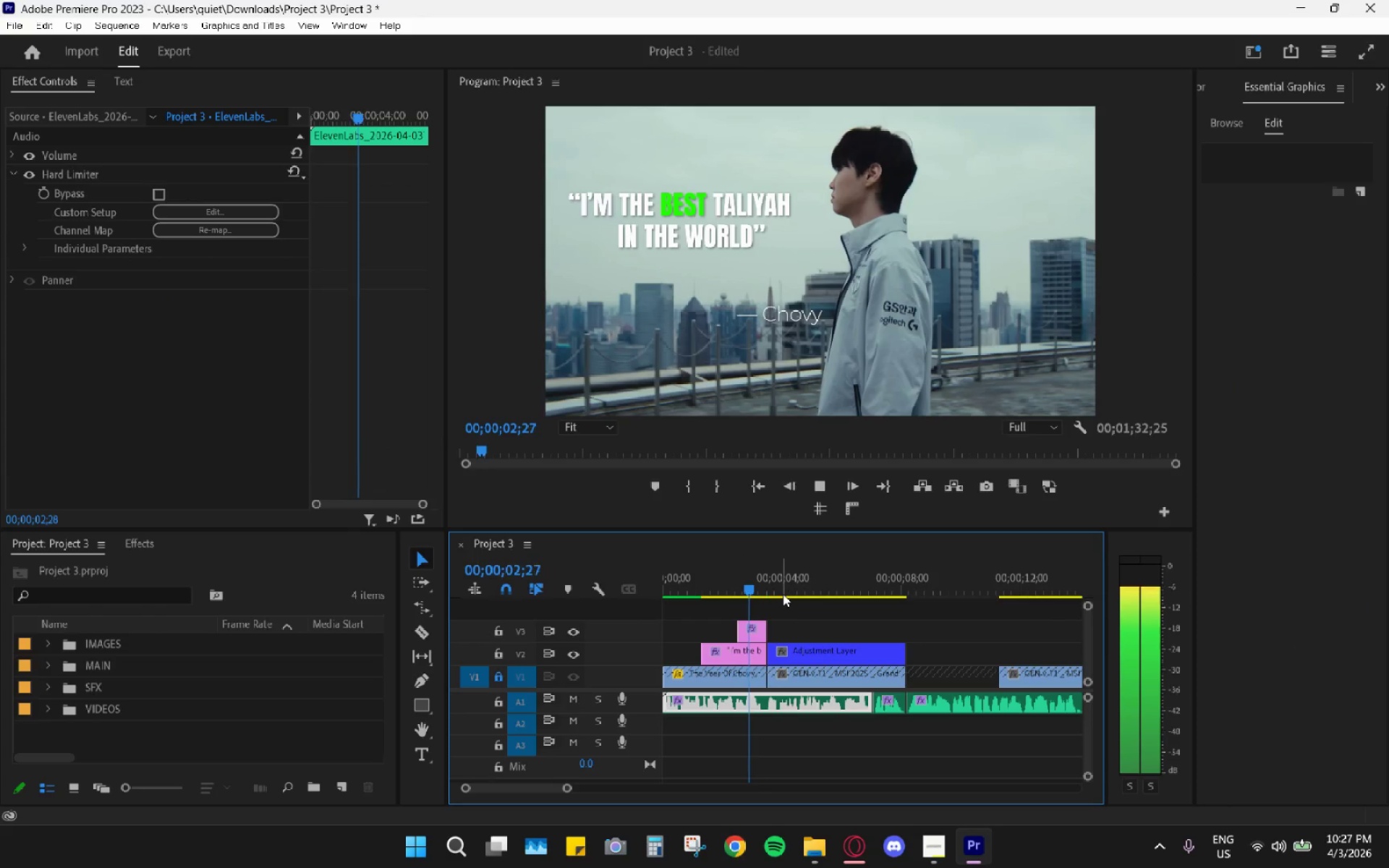 
key(Space)
 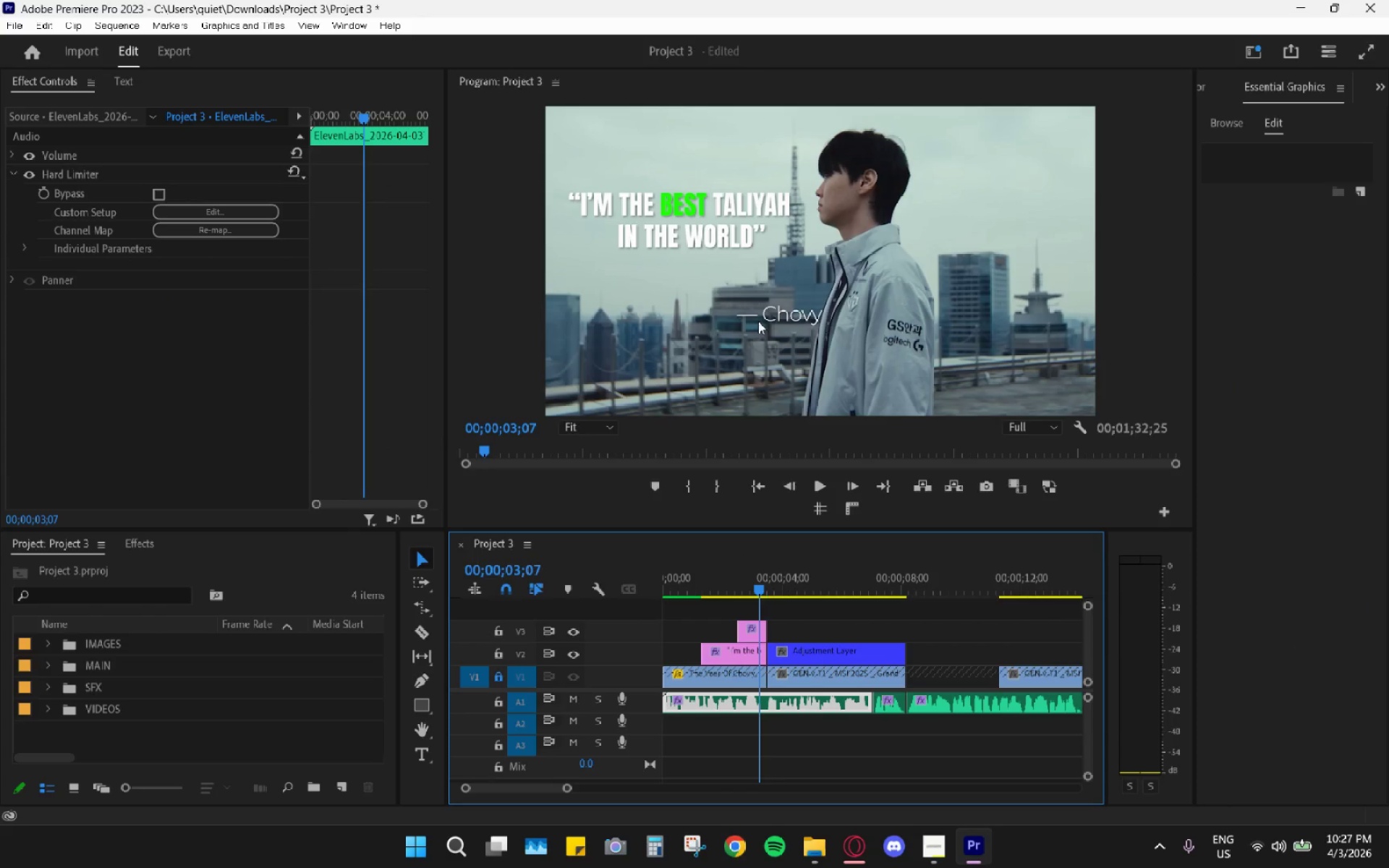 
left_click([789, 312])
 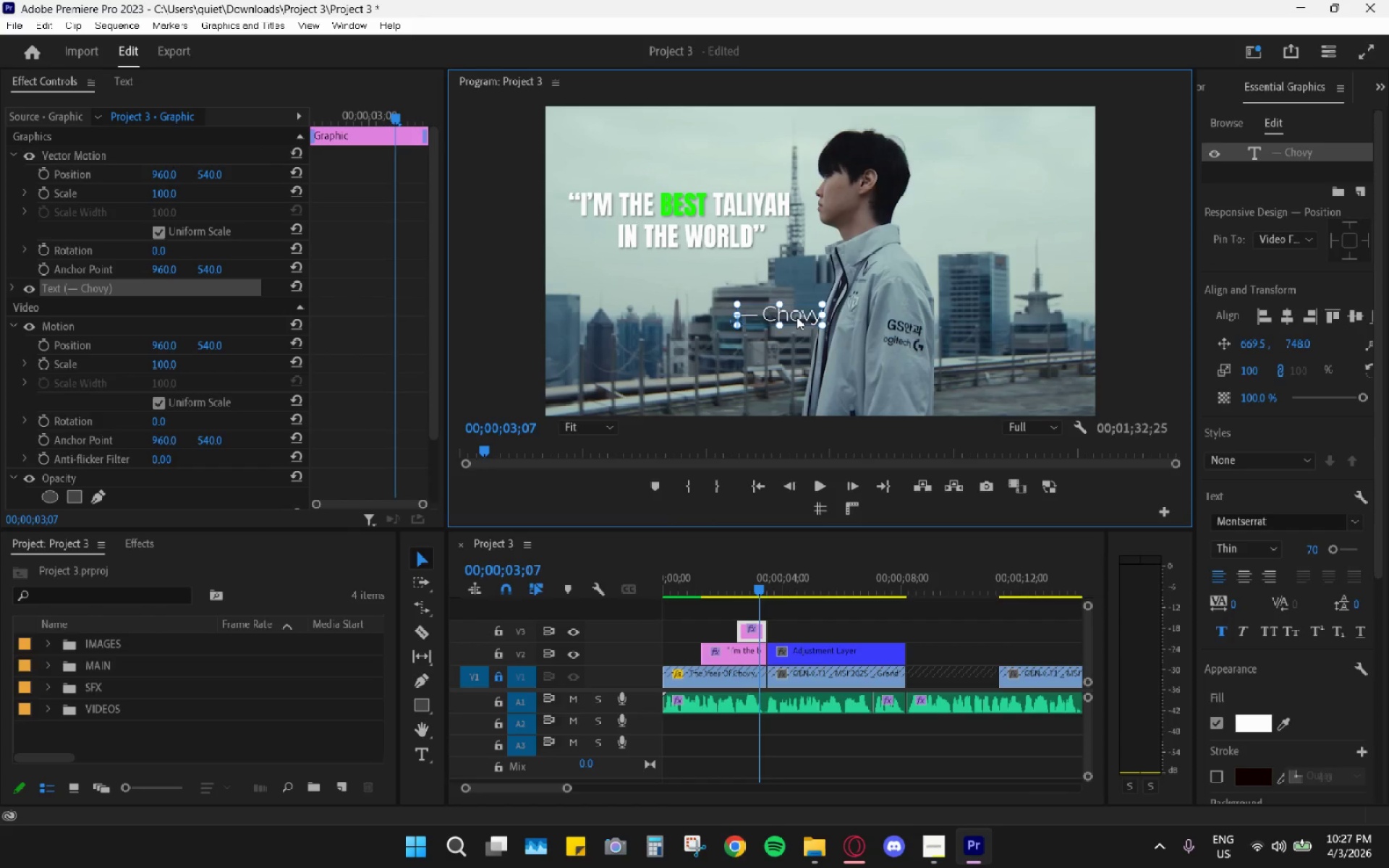 
left_click_drag(start_coordinate=[797, 317], to_coordinate=[787, 275])
 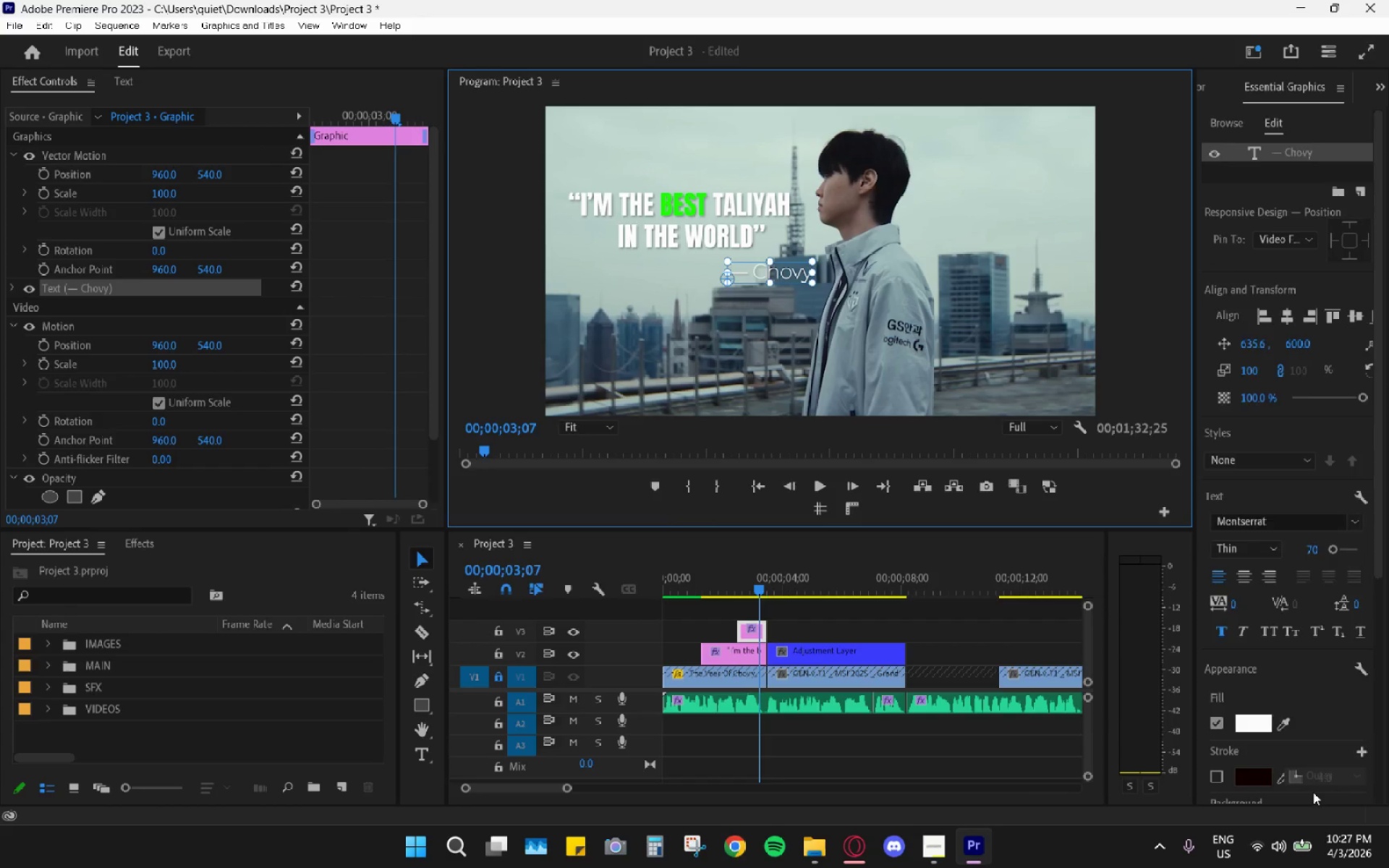 
scroll: coordinate [1273, 733], scroll_direction: down, amount: 7.0
 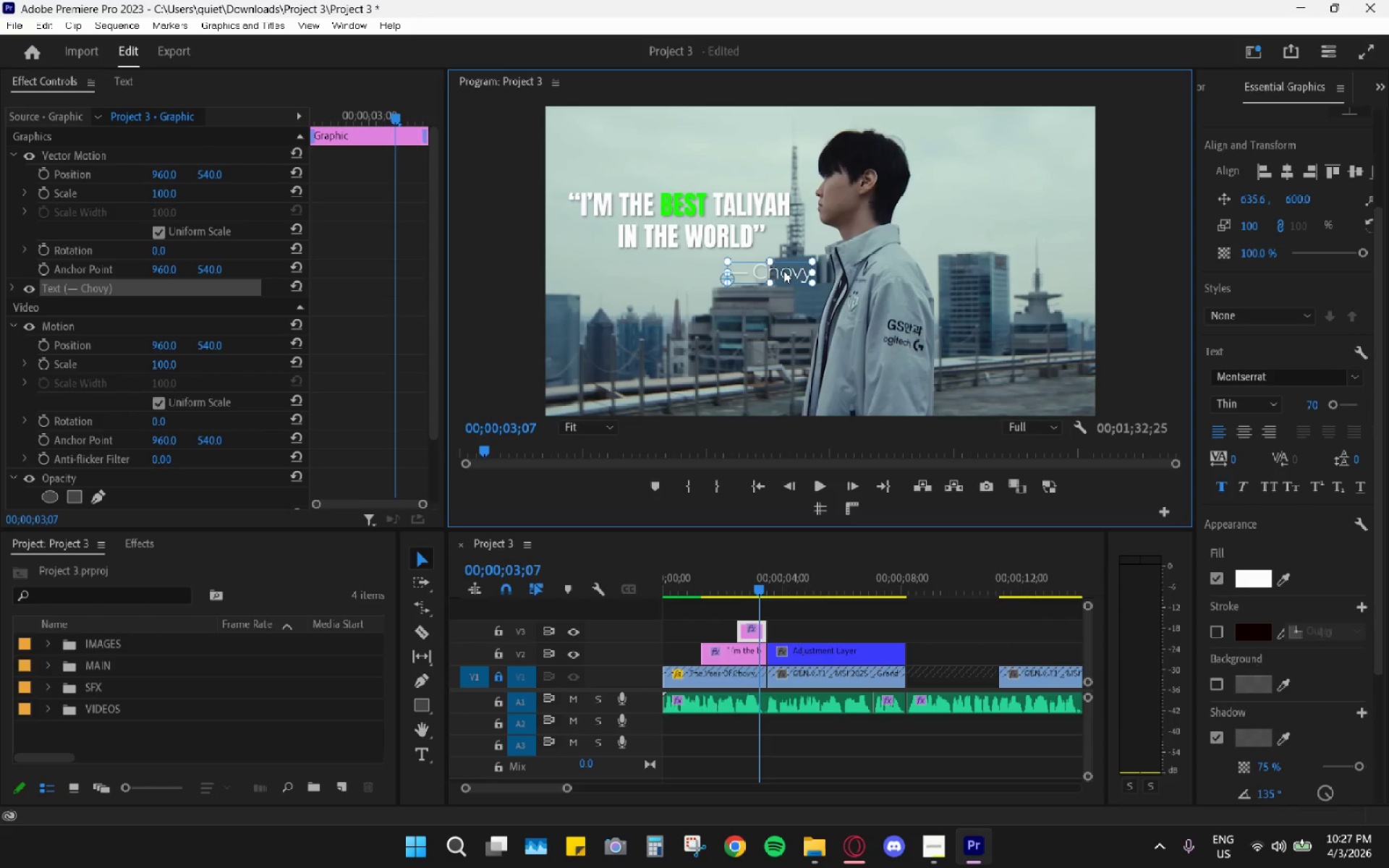 
left_click_drag(start_coordinate=[786, 271], to_coordinate=[780, 267])
 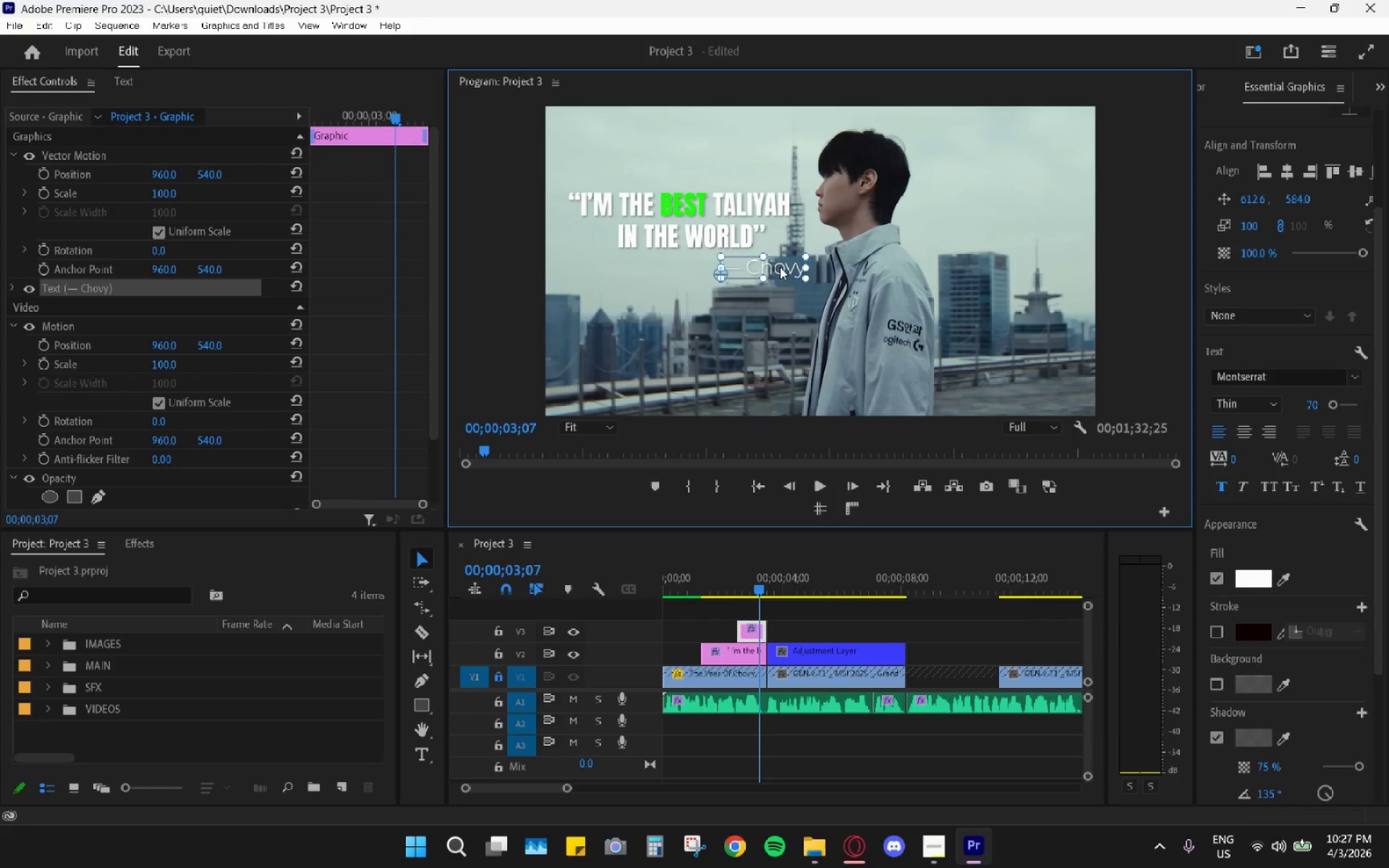 
key(Space)
 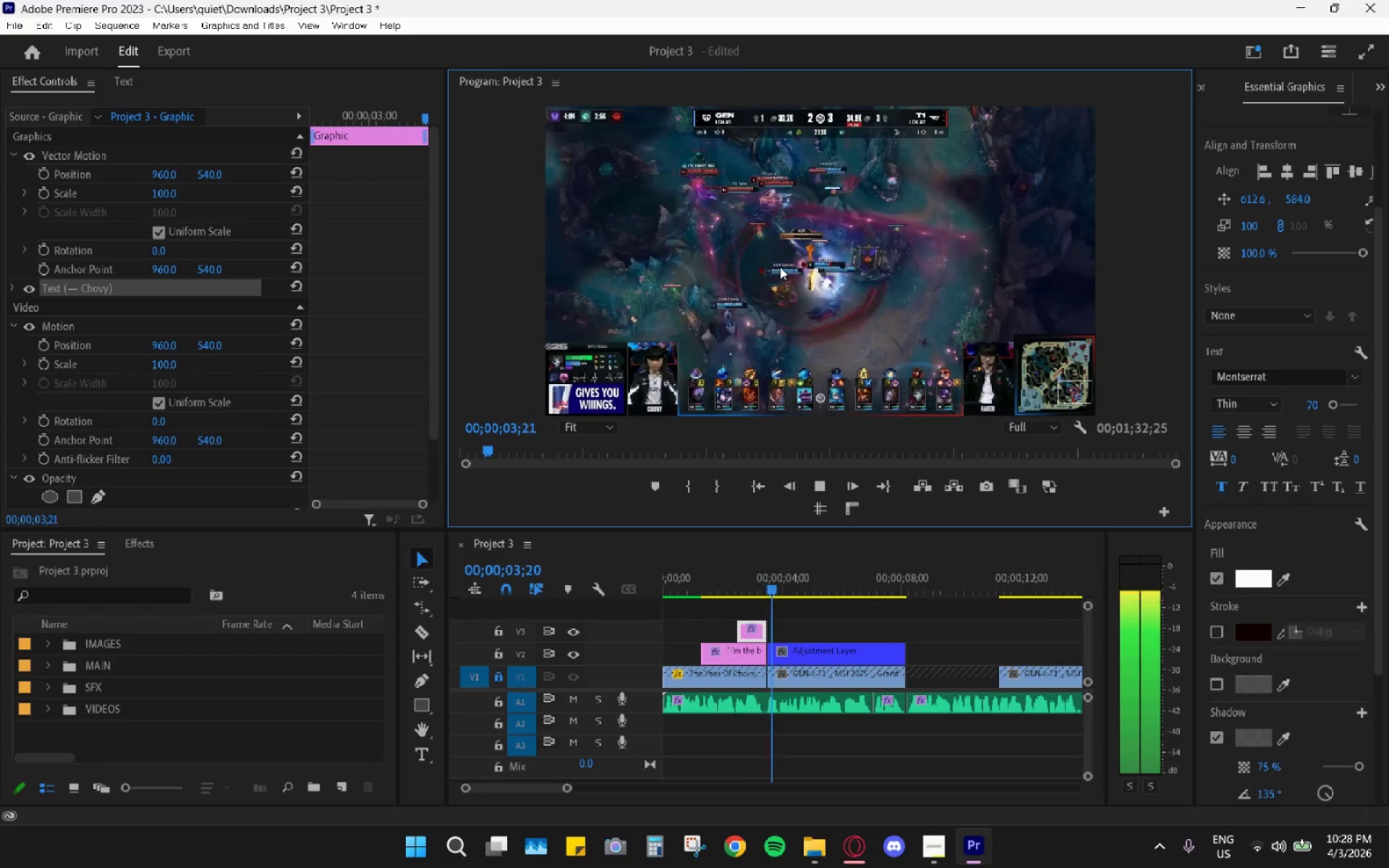 
key(Space)
 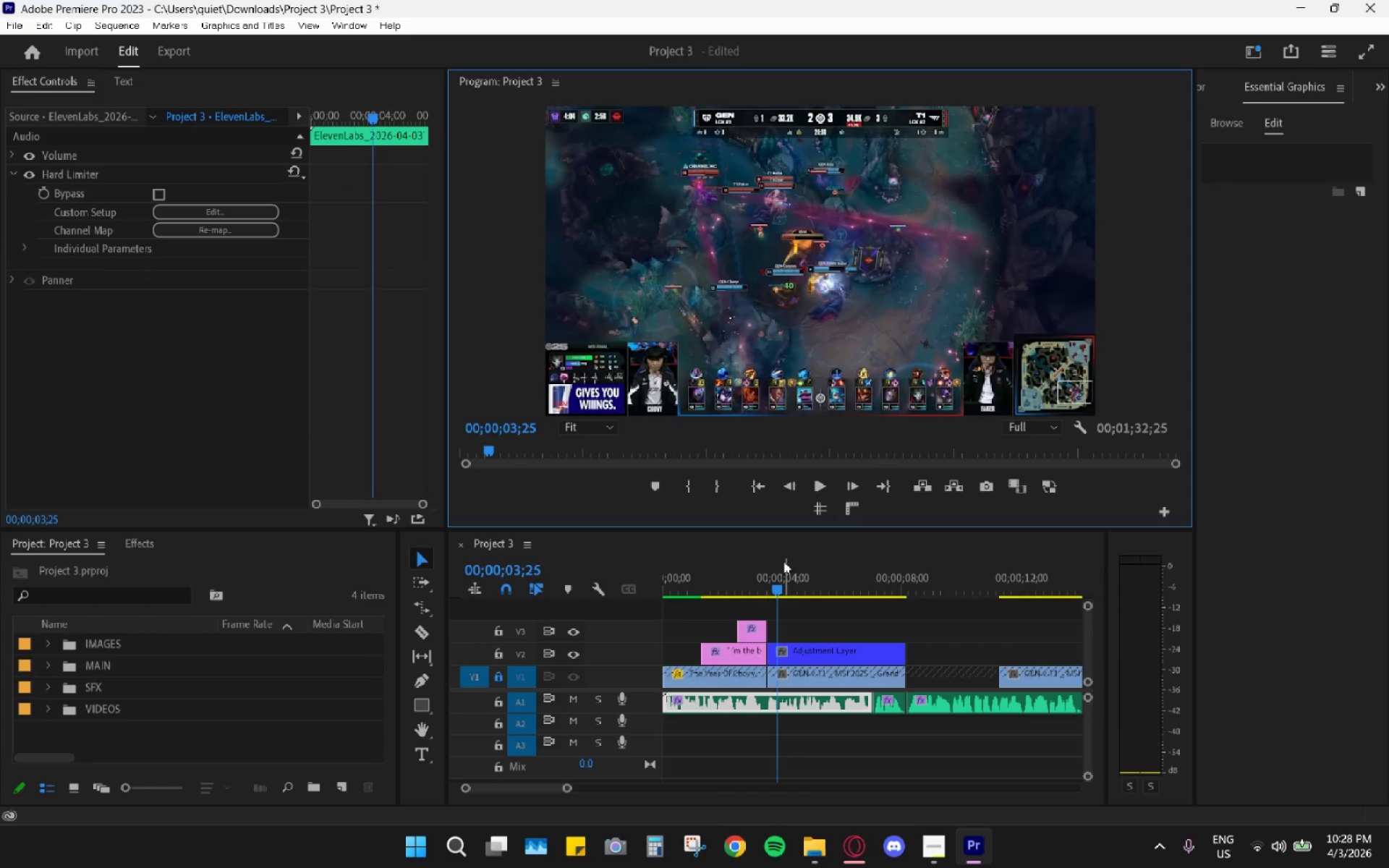 
left_click_drag(start_coordinate=[768, 579], to_coordinate=[697, 566])
 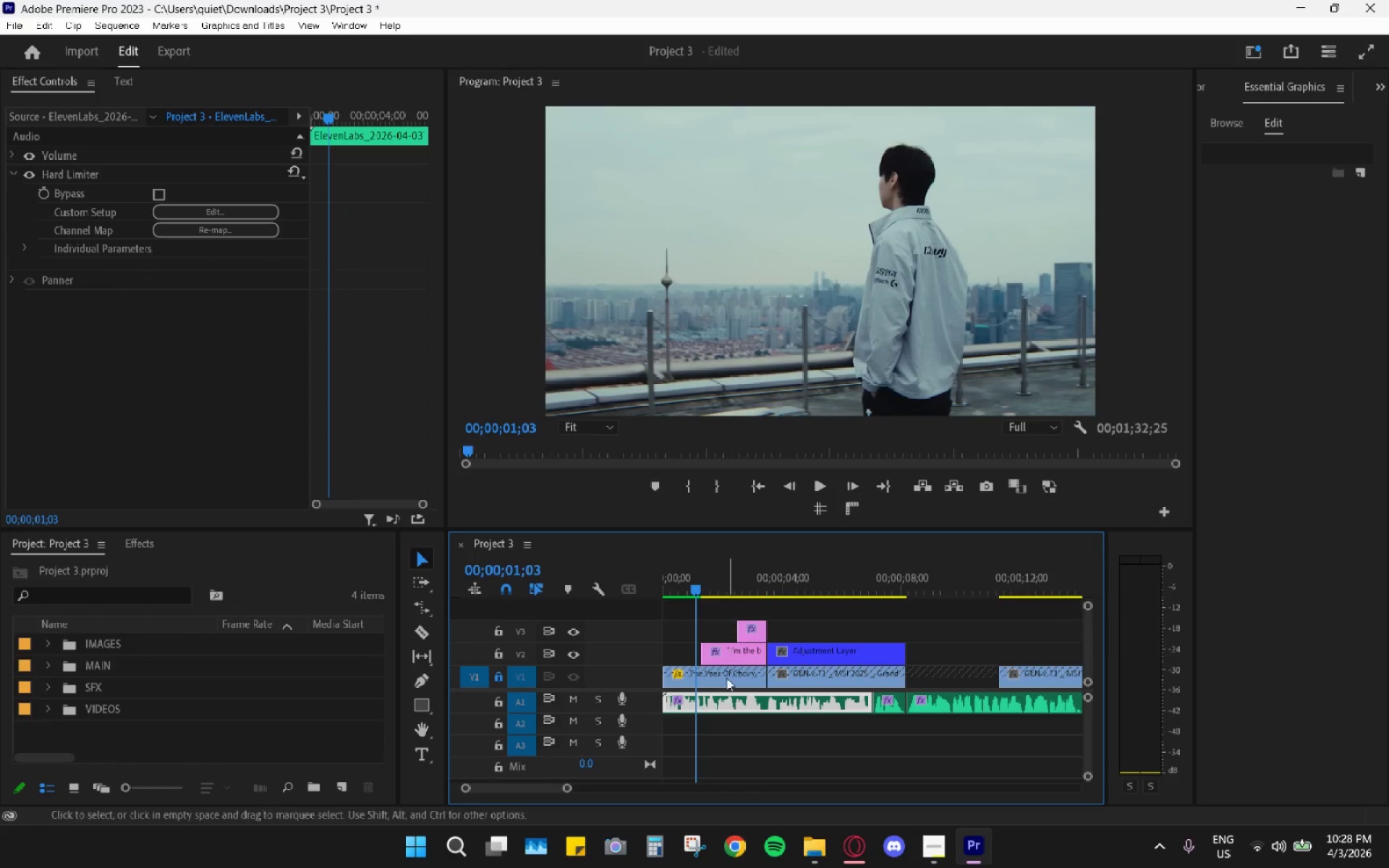 
hold_key(key=AltLeft, duration=0.72)
 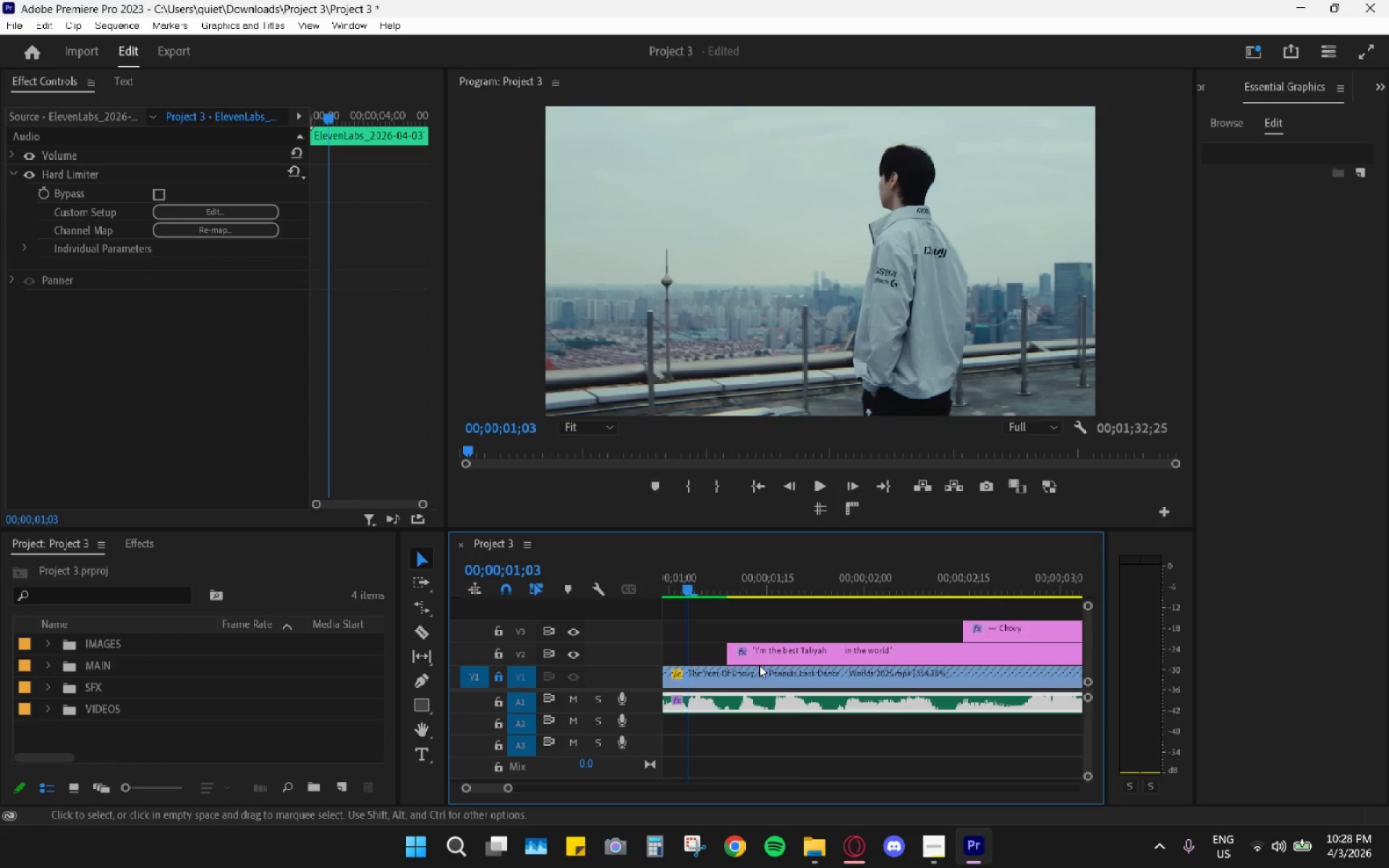 
left_click_drag(start_coordinate=[831, 550], to_coordinate=[841, 571])
 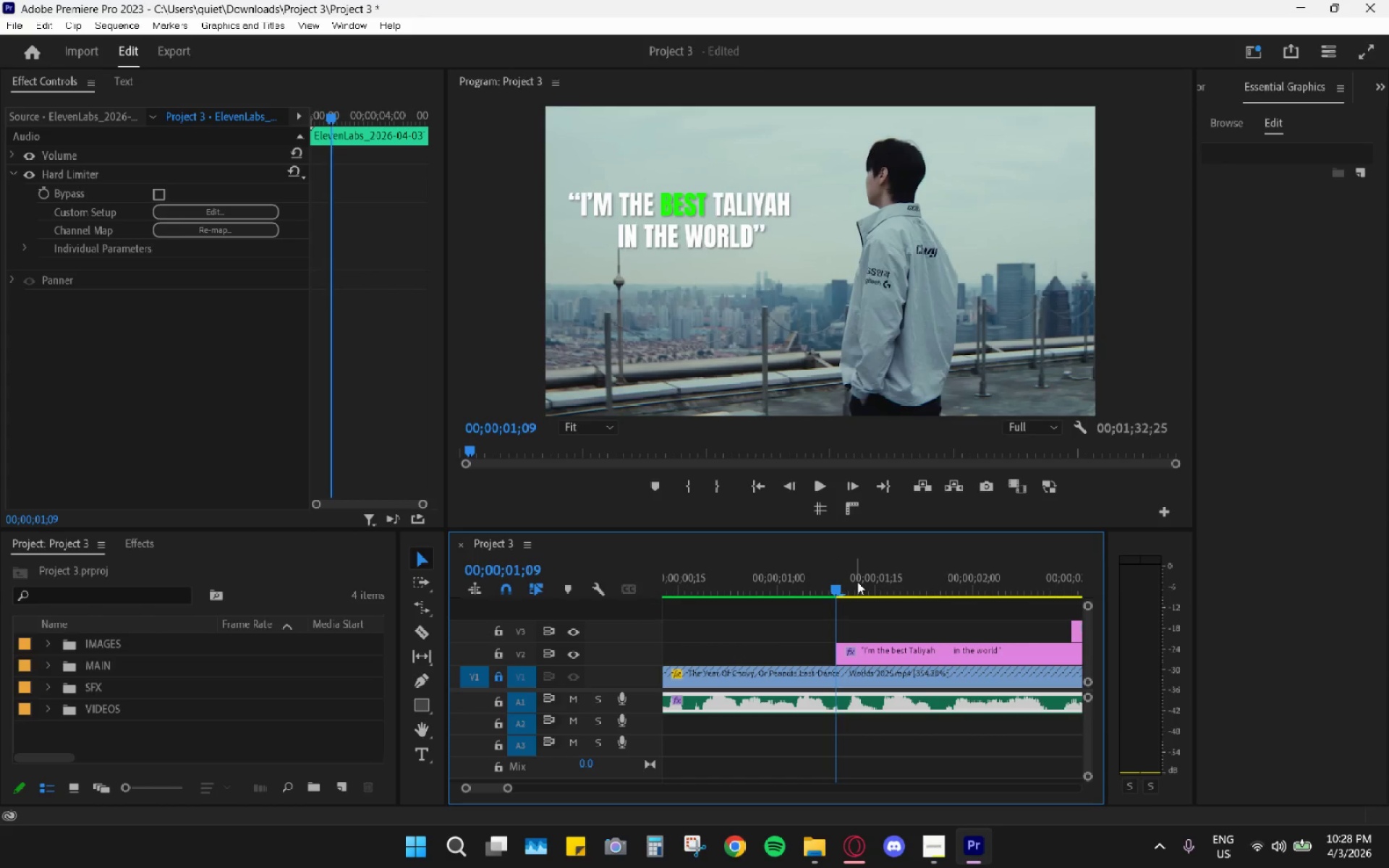 
scroll: coordinate [776, 645], scroll_direction: up, amount: 26.0
 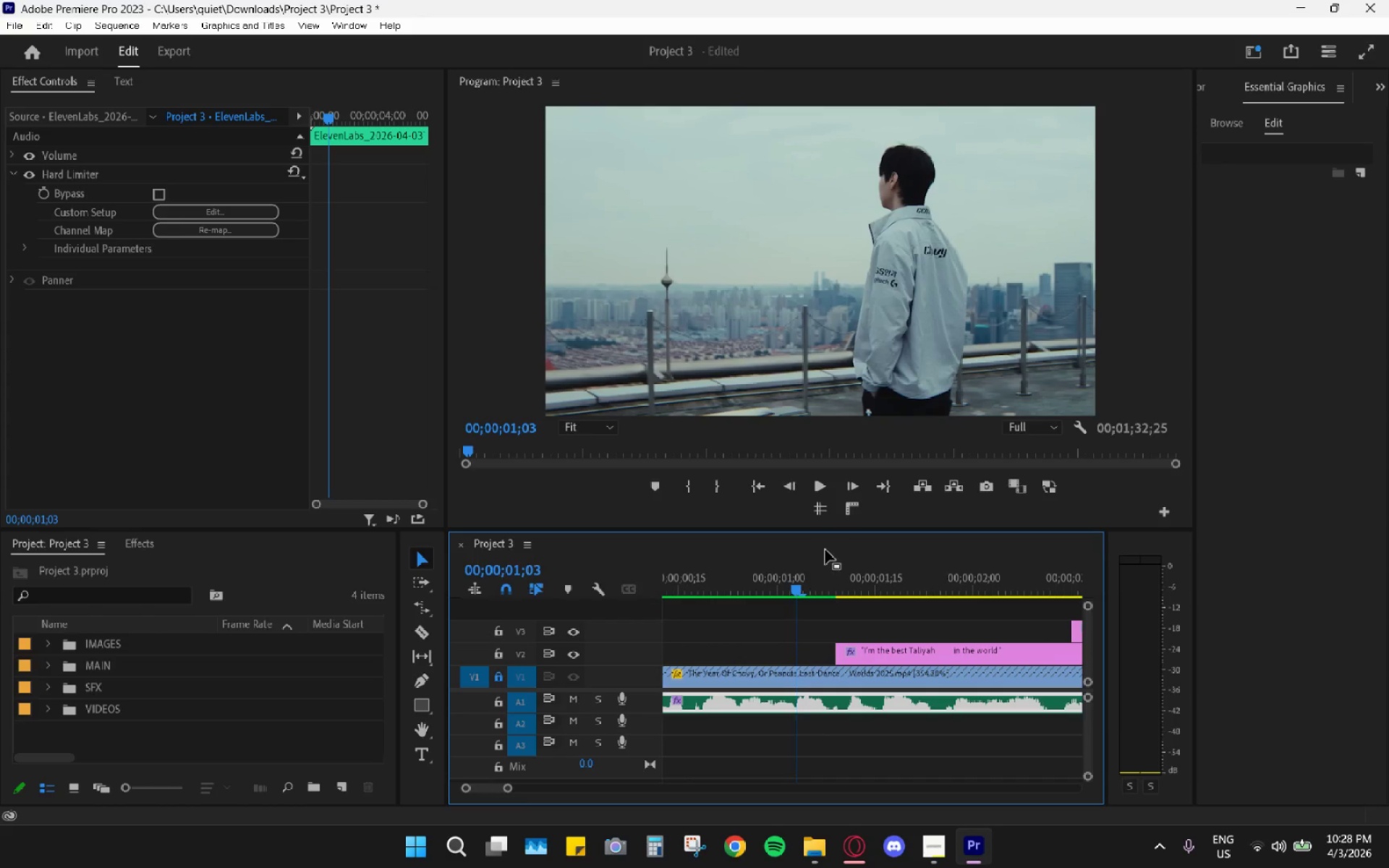 
key(Space)
 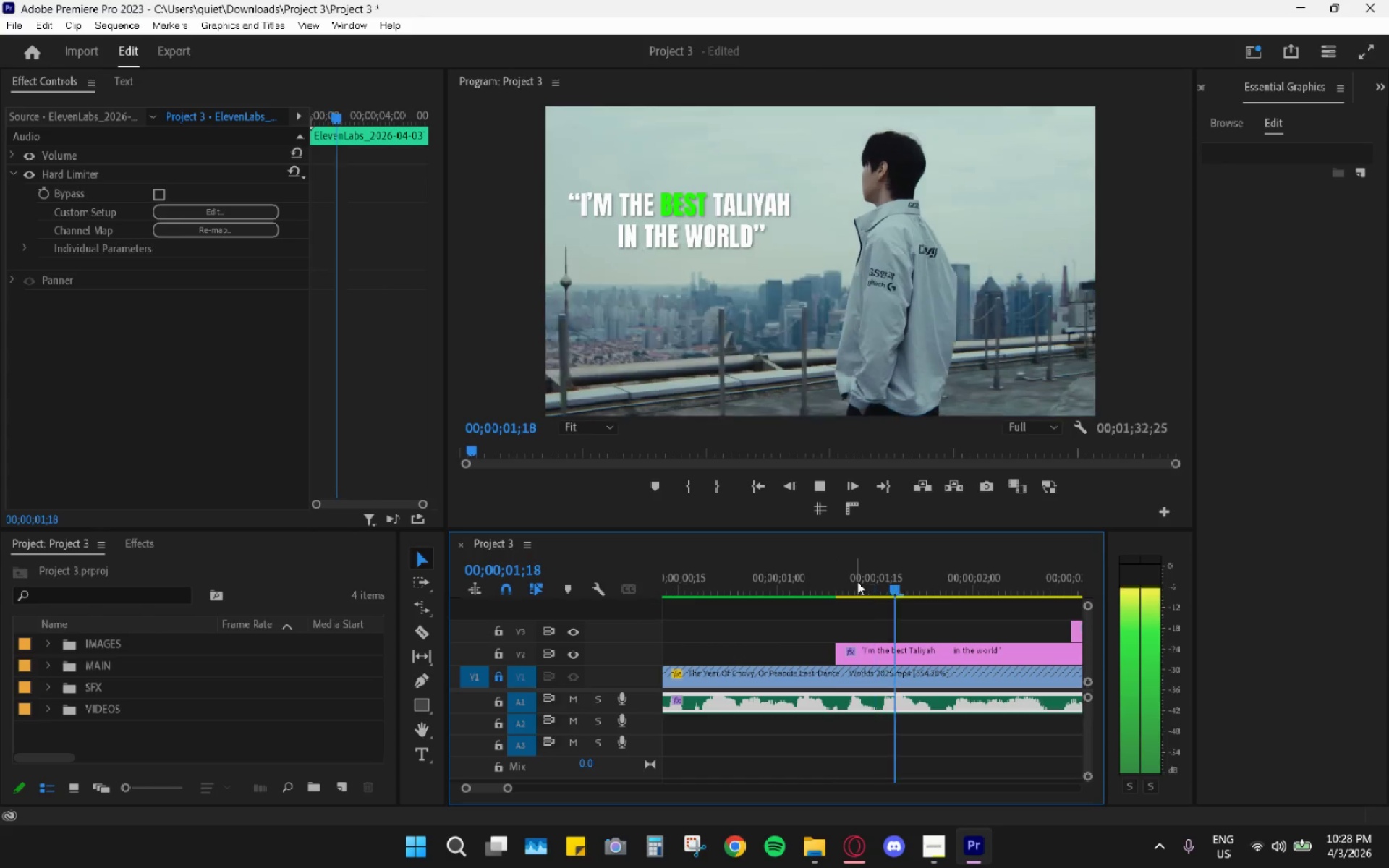 
key(Space)
 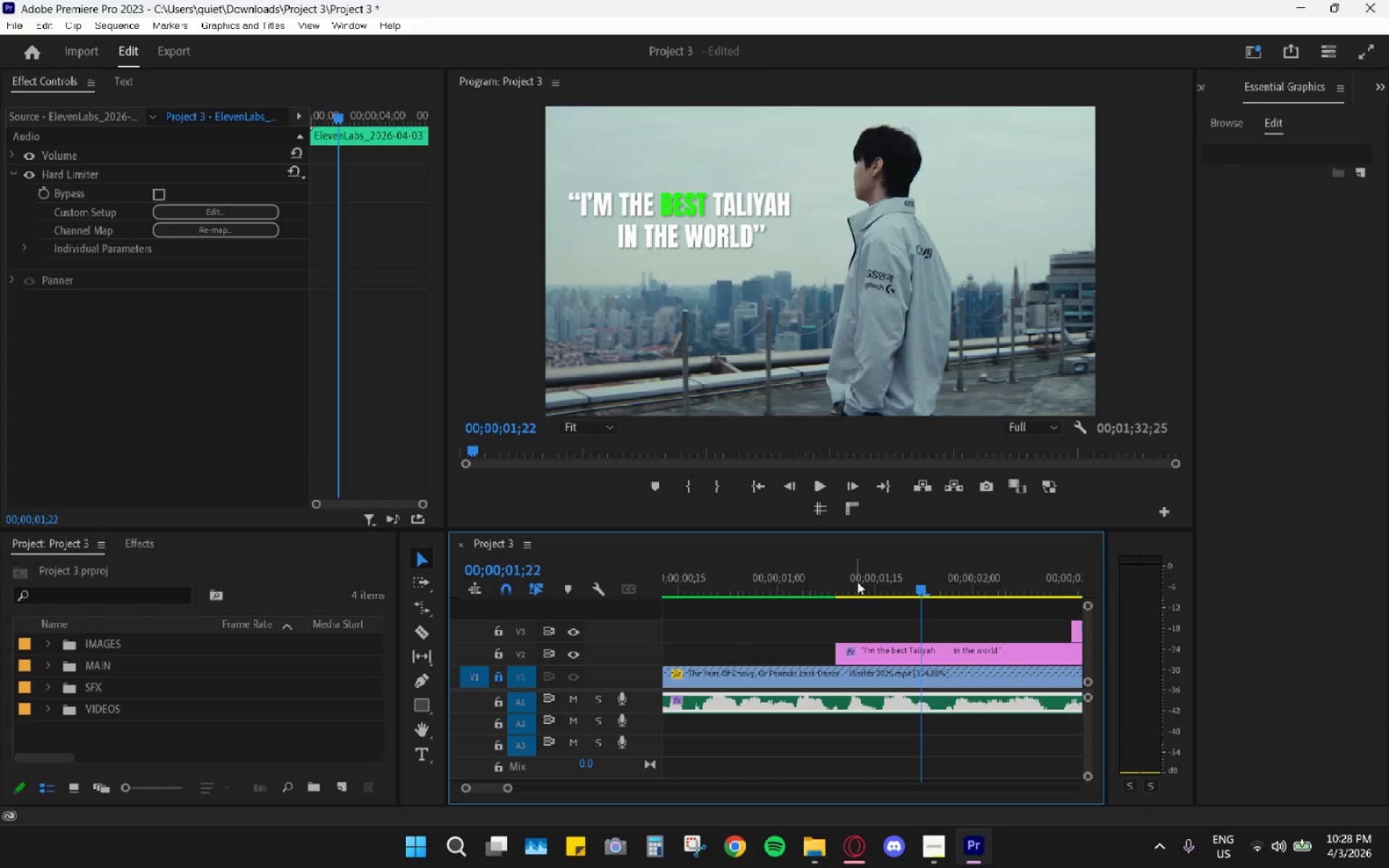 
left_click_drag(start_coordinate=[857, 582], to_coordinate=[837, 587])
 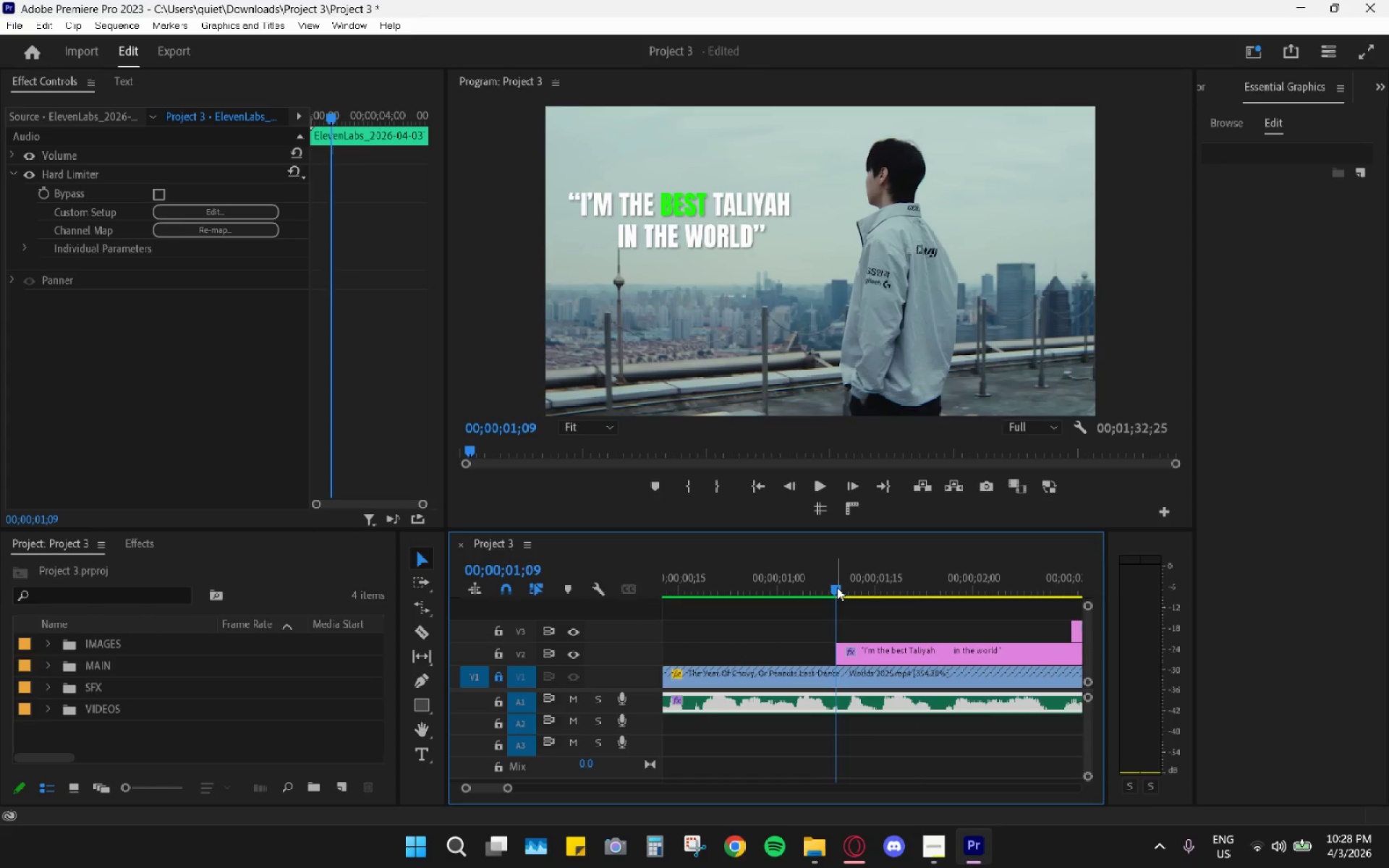 
key(ArrowRight)
 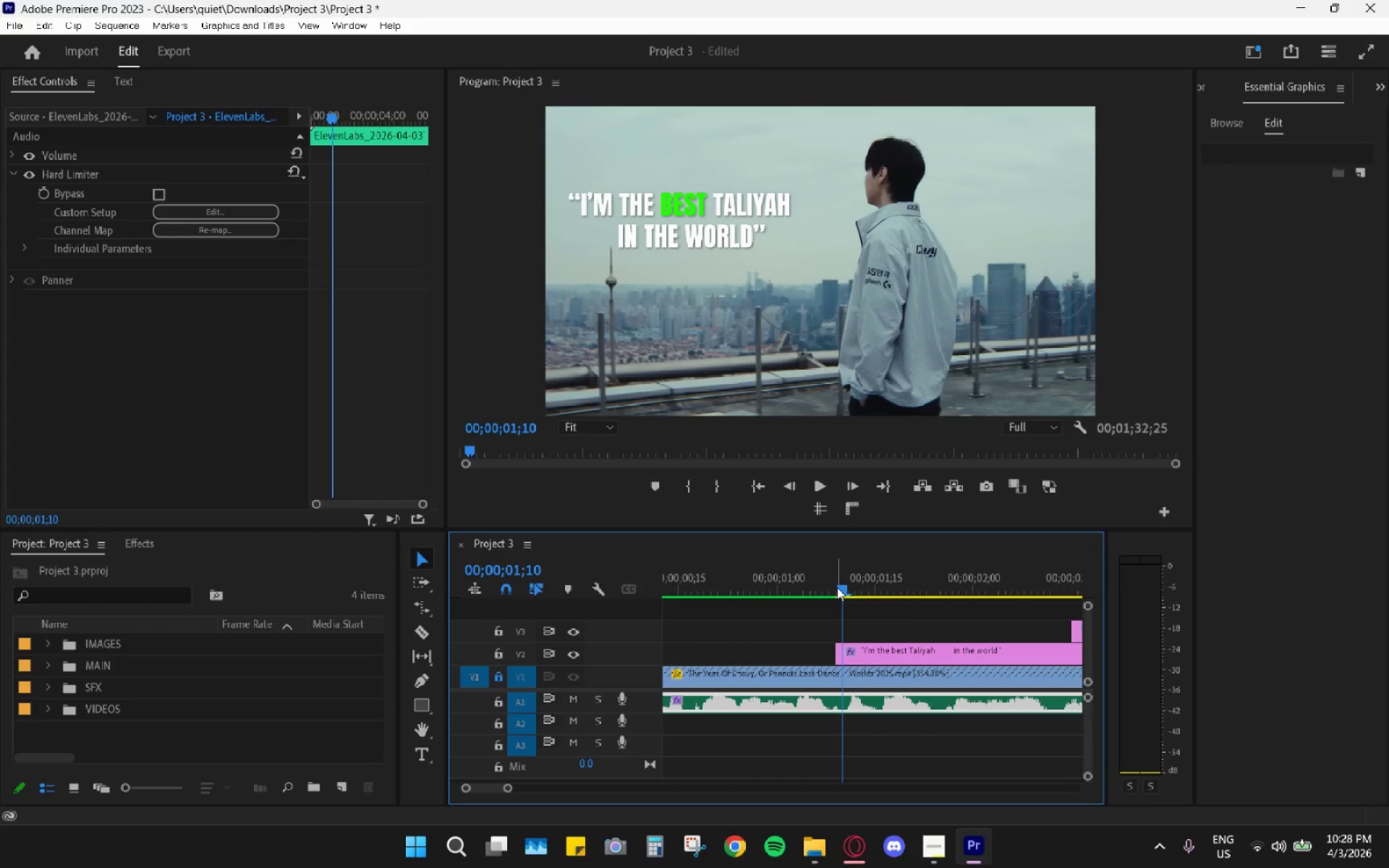 
key(ArrowRight)
 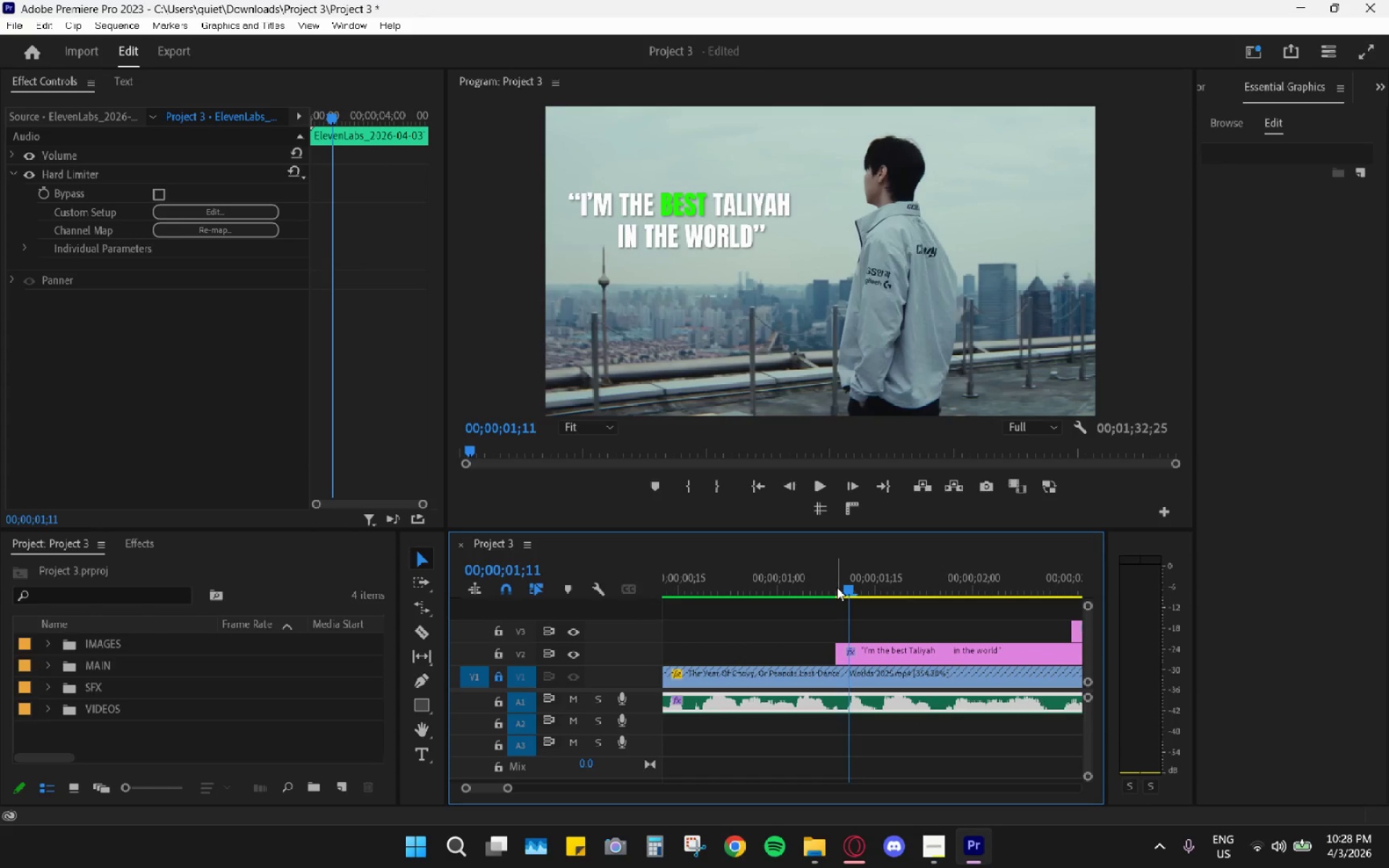 
key(ArrowRight)
 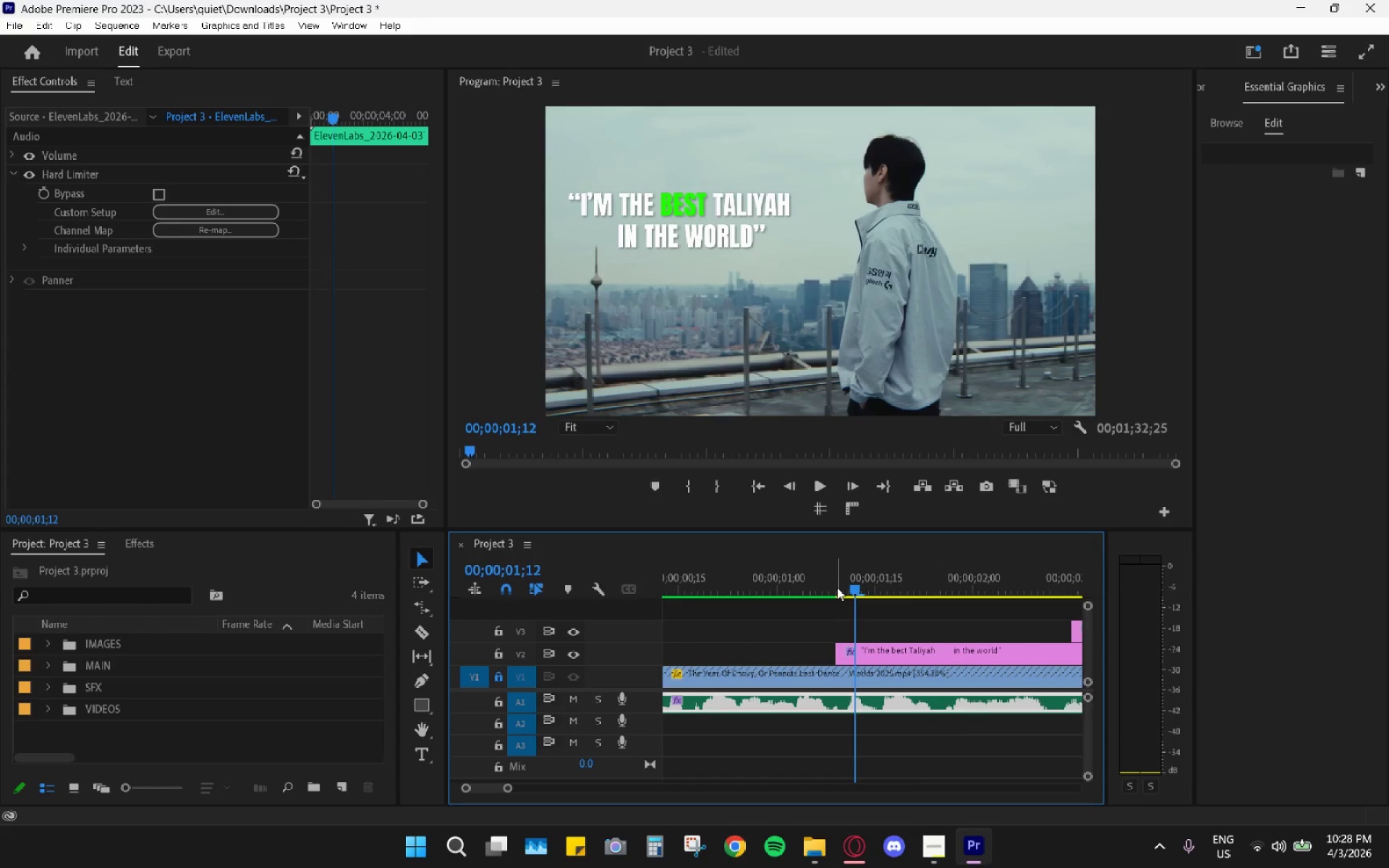 
key(ArrowRight)
 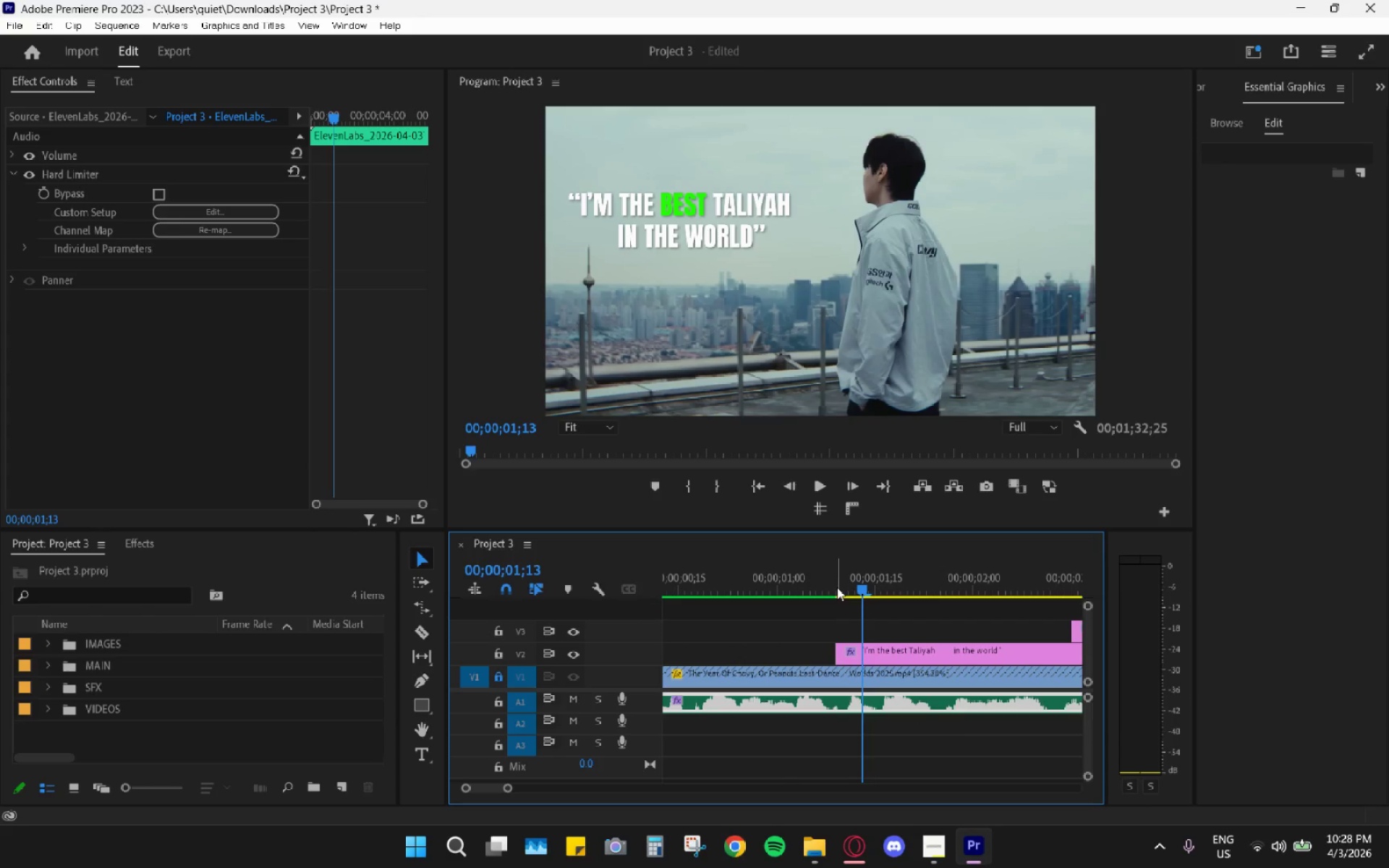 
key(ArrowRight)
 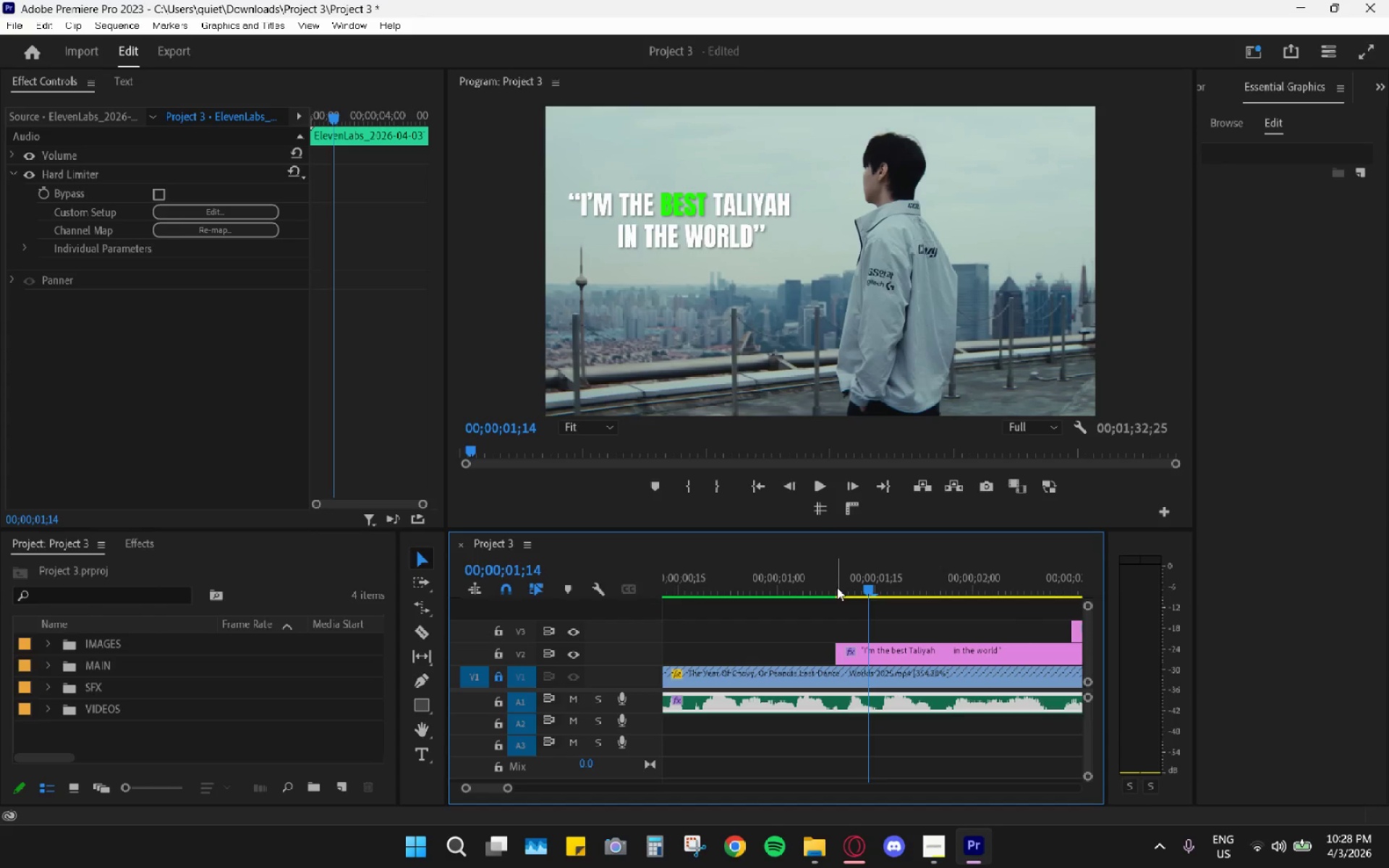 
key(C)
 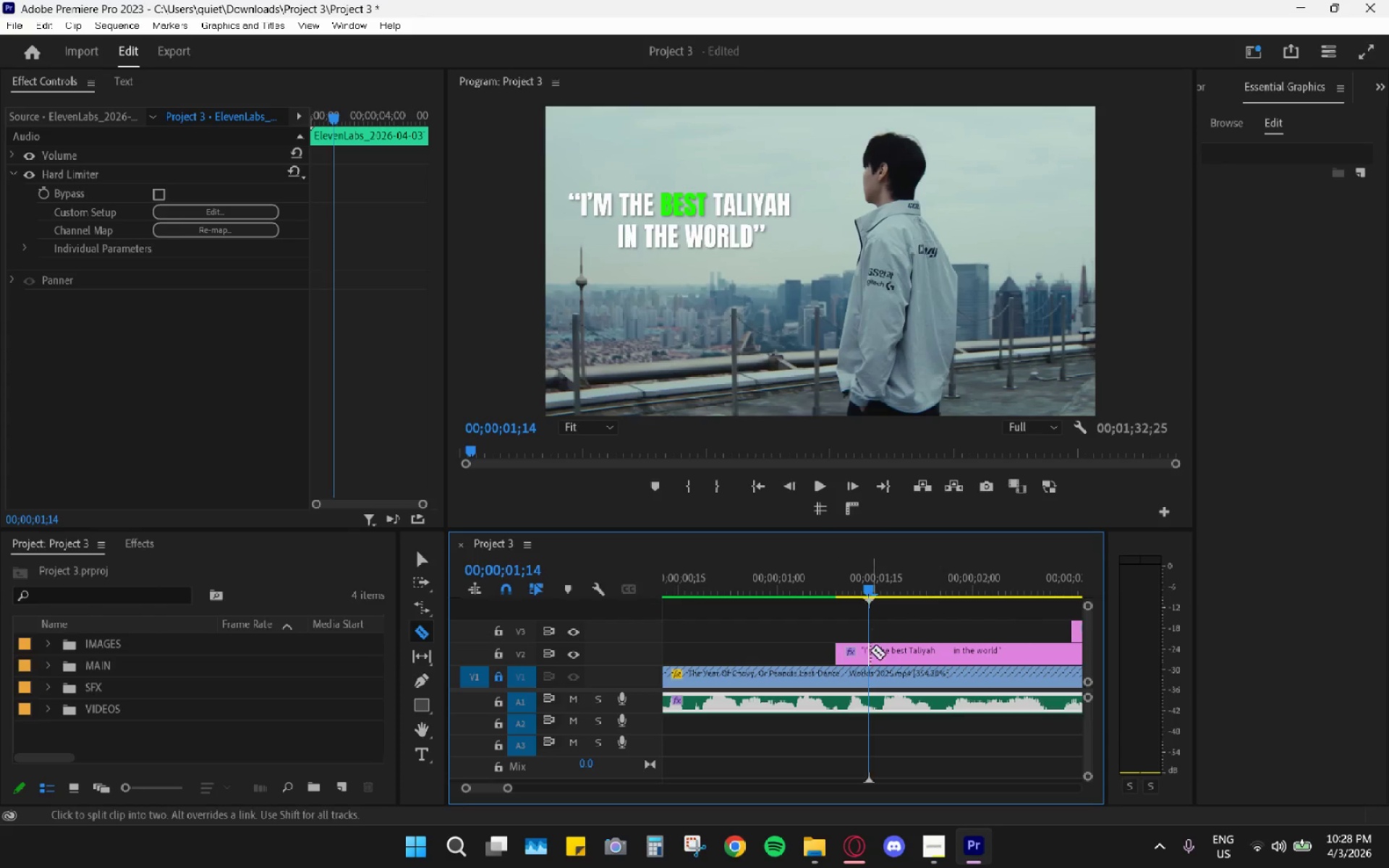 
left_click([870, 652])
 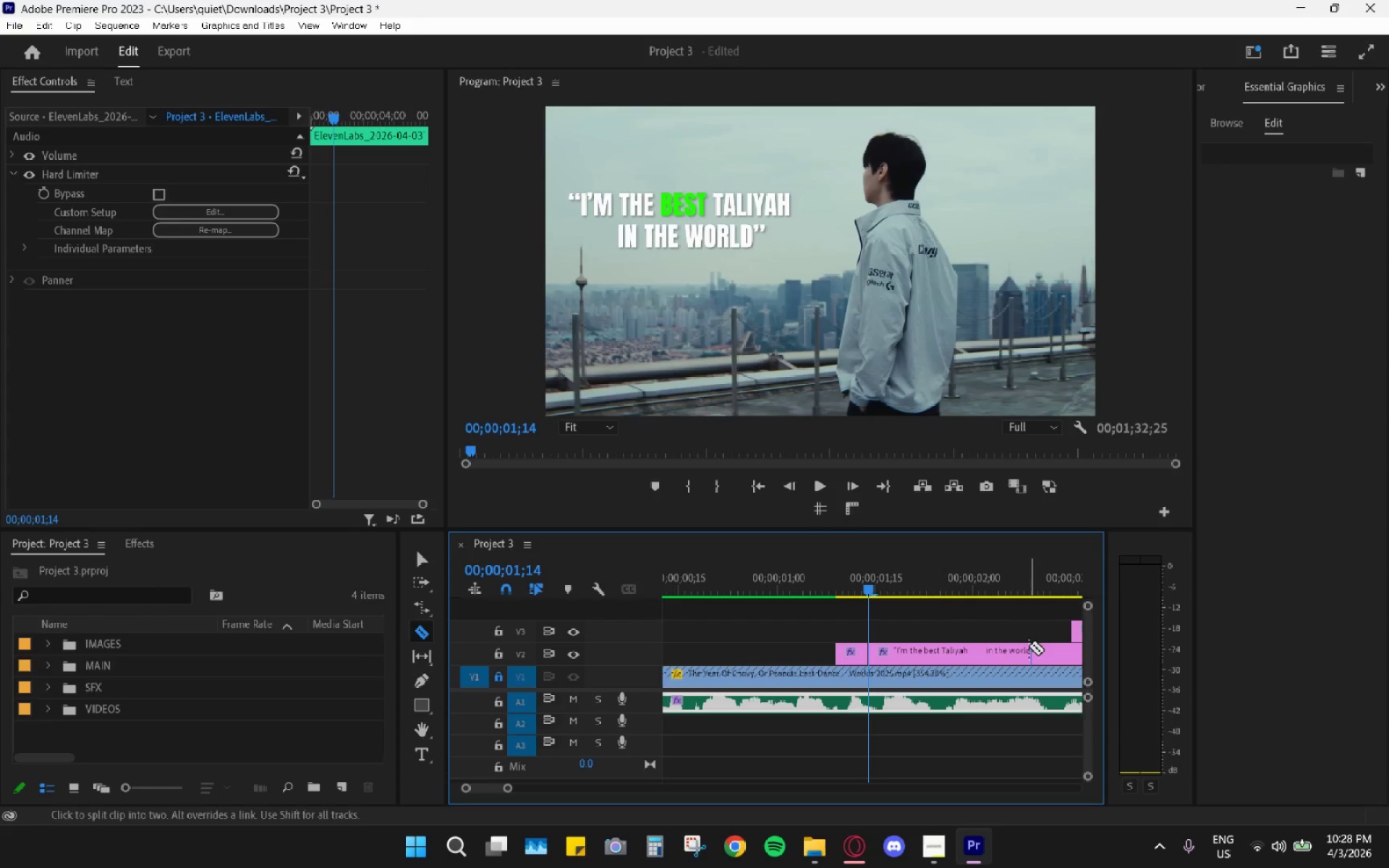 
key(Space)
 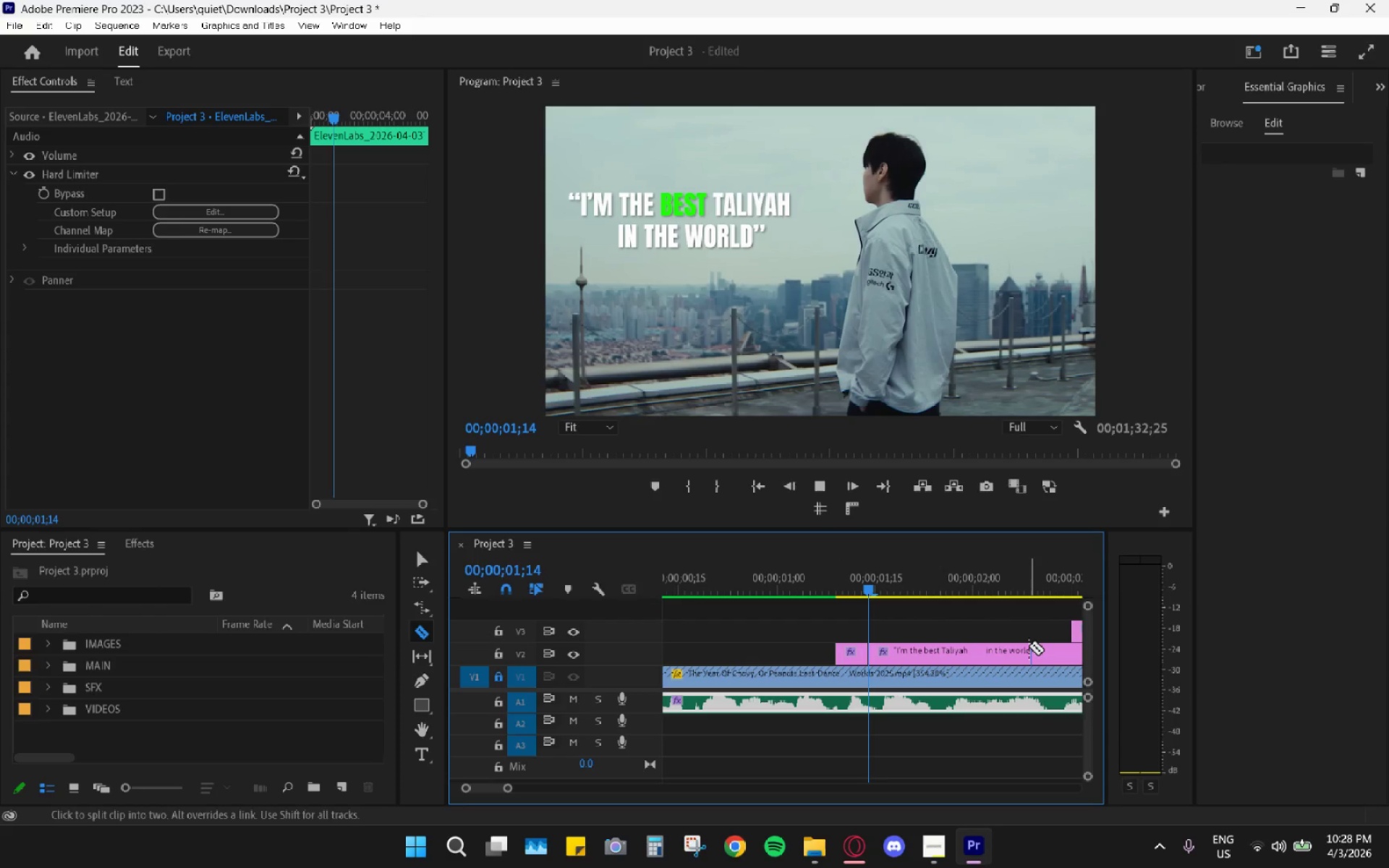 
key(Space)
 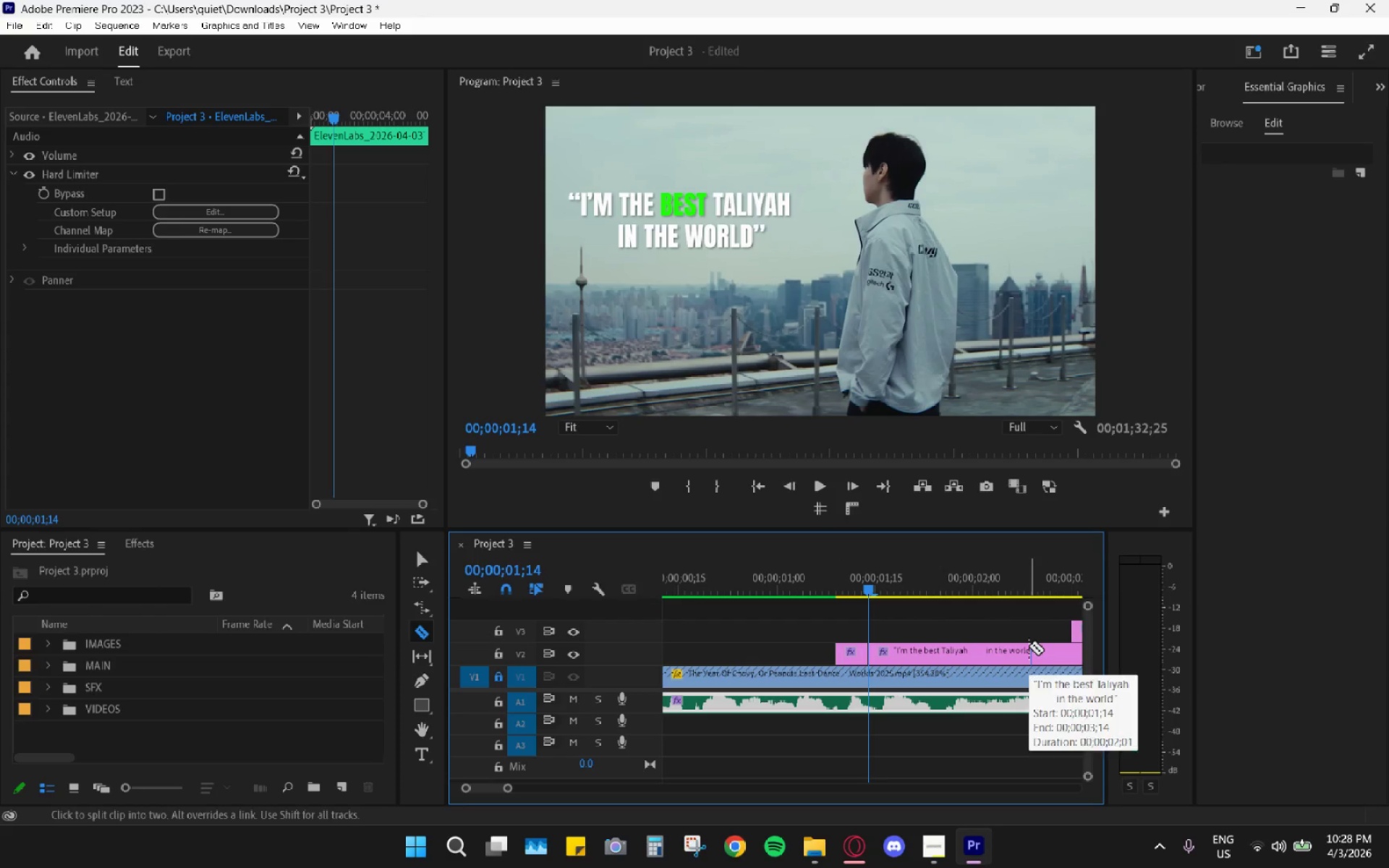 
key(Space)
 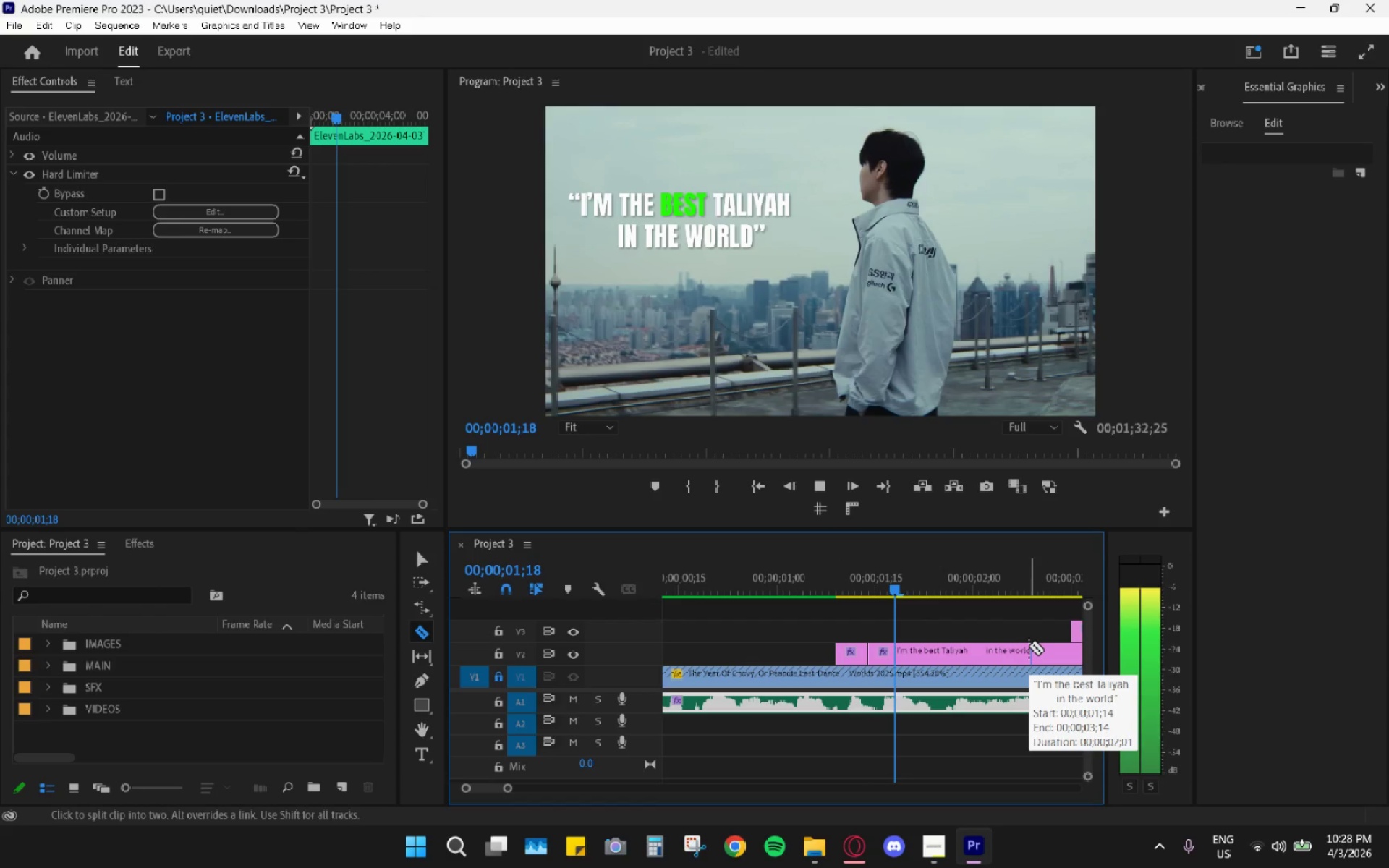 
key(Space)
 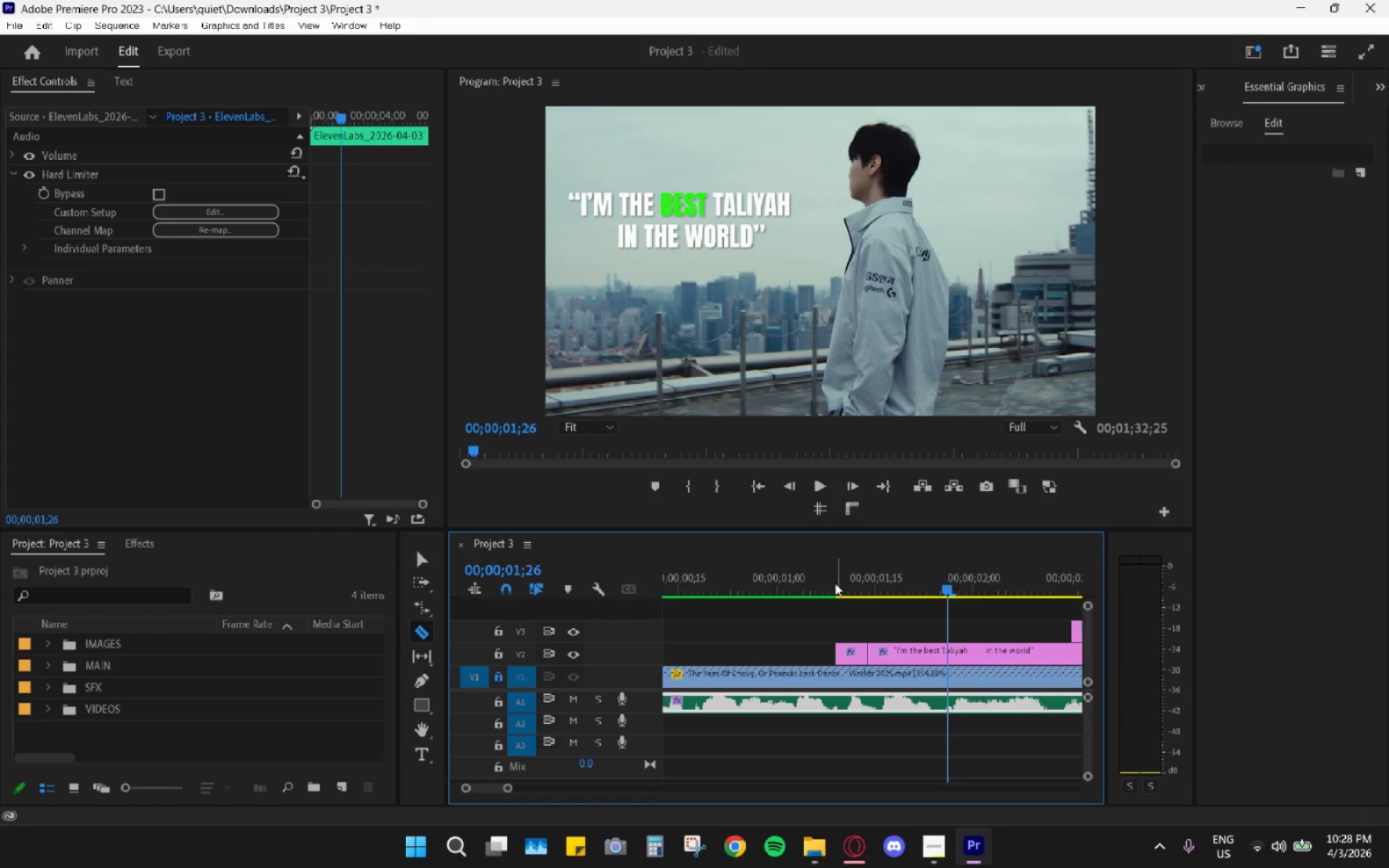 
left_click([833, 579])
 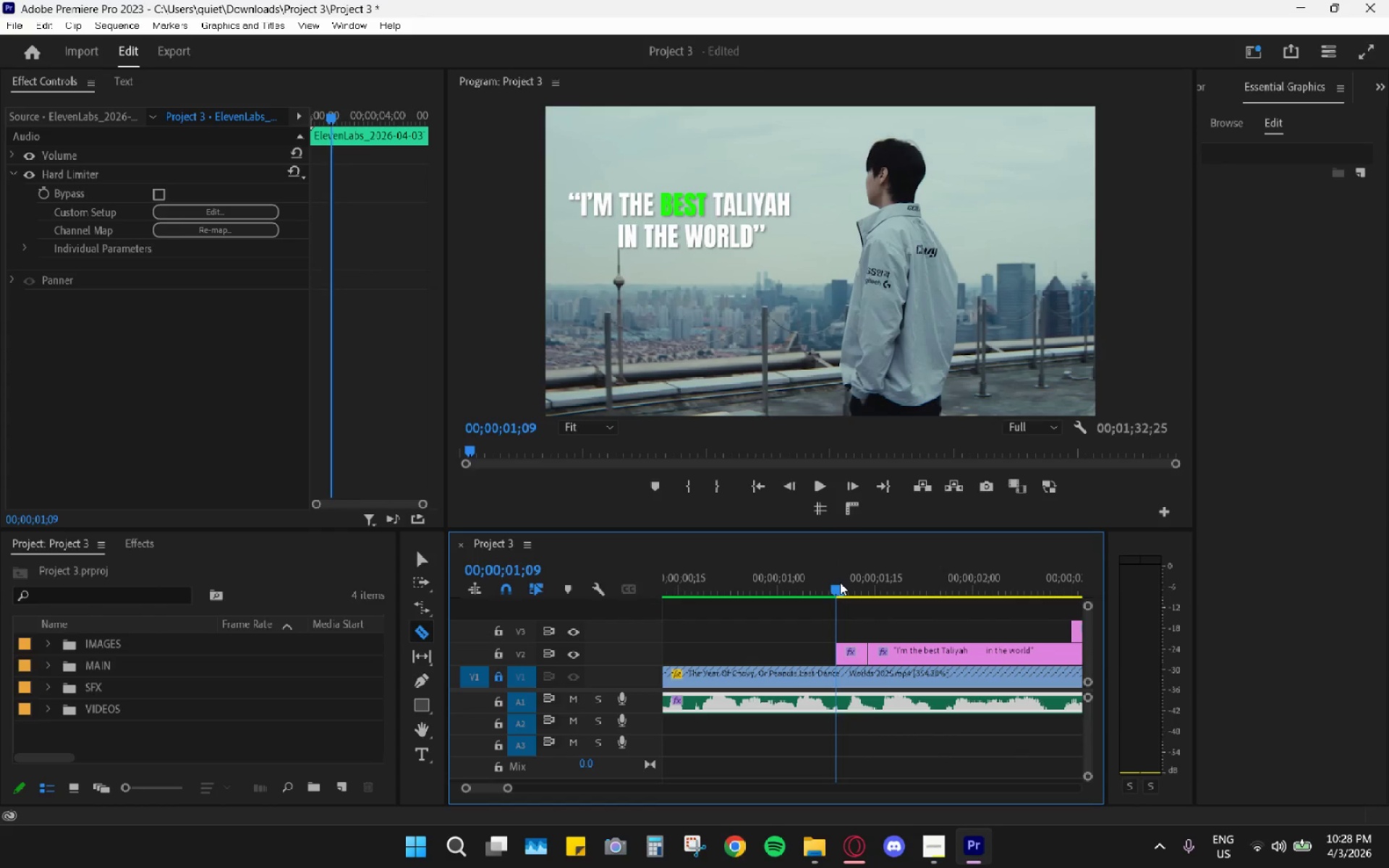 
key(ArrowRight)
 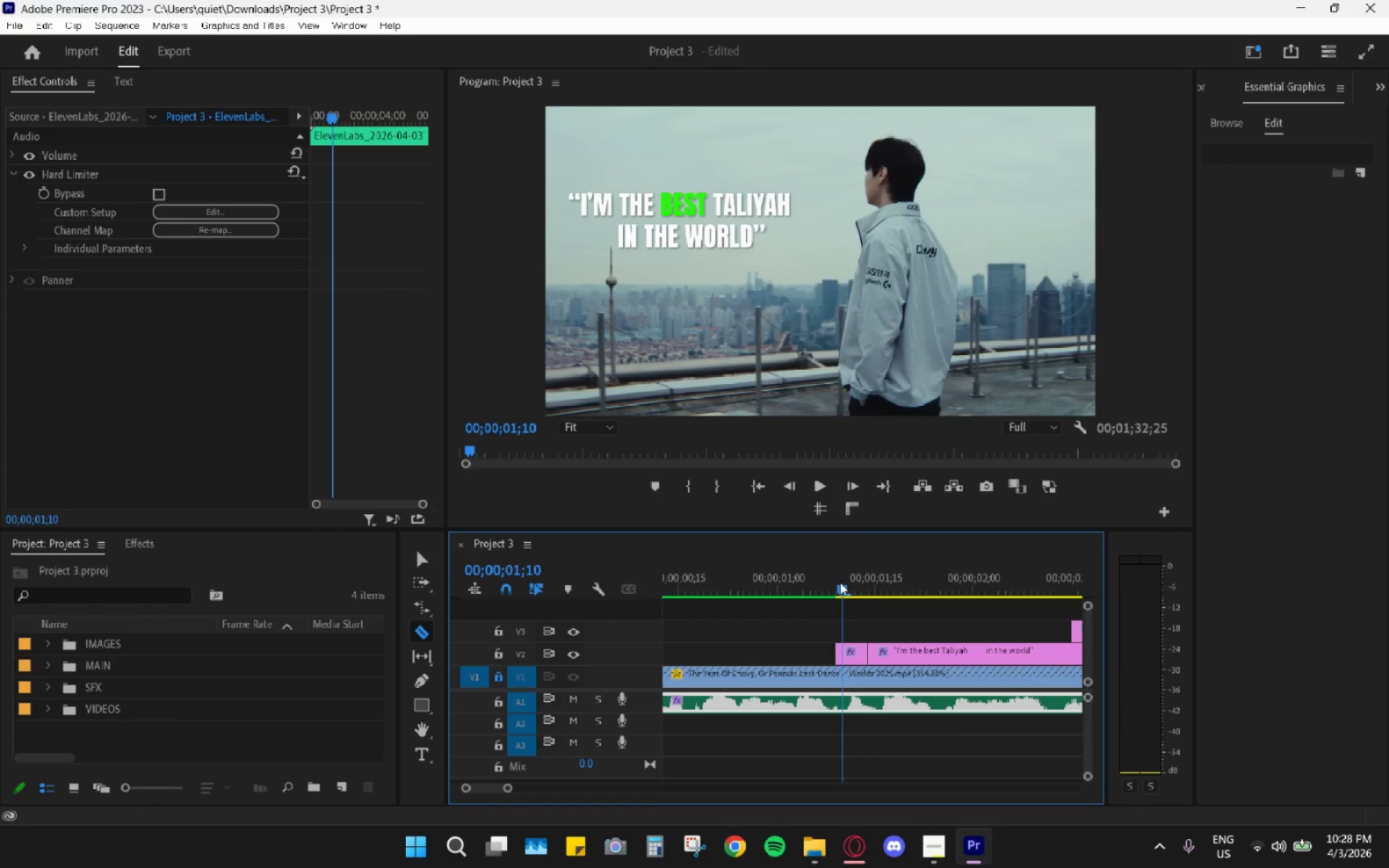 
key(ArrowRight)
 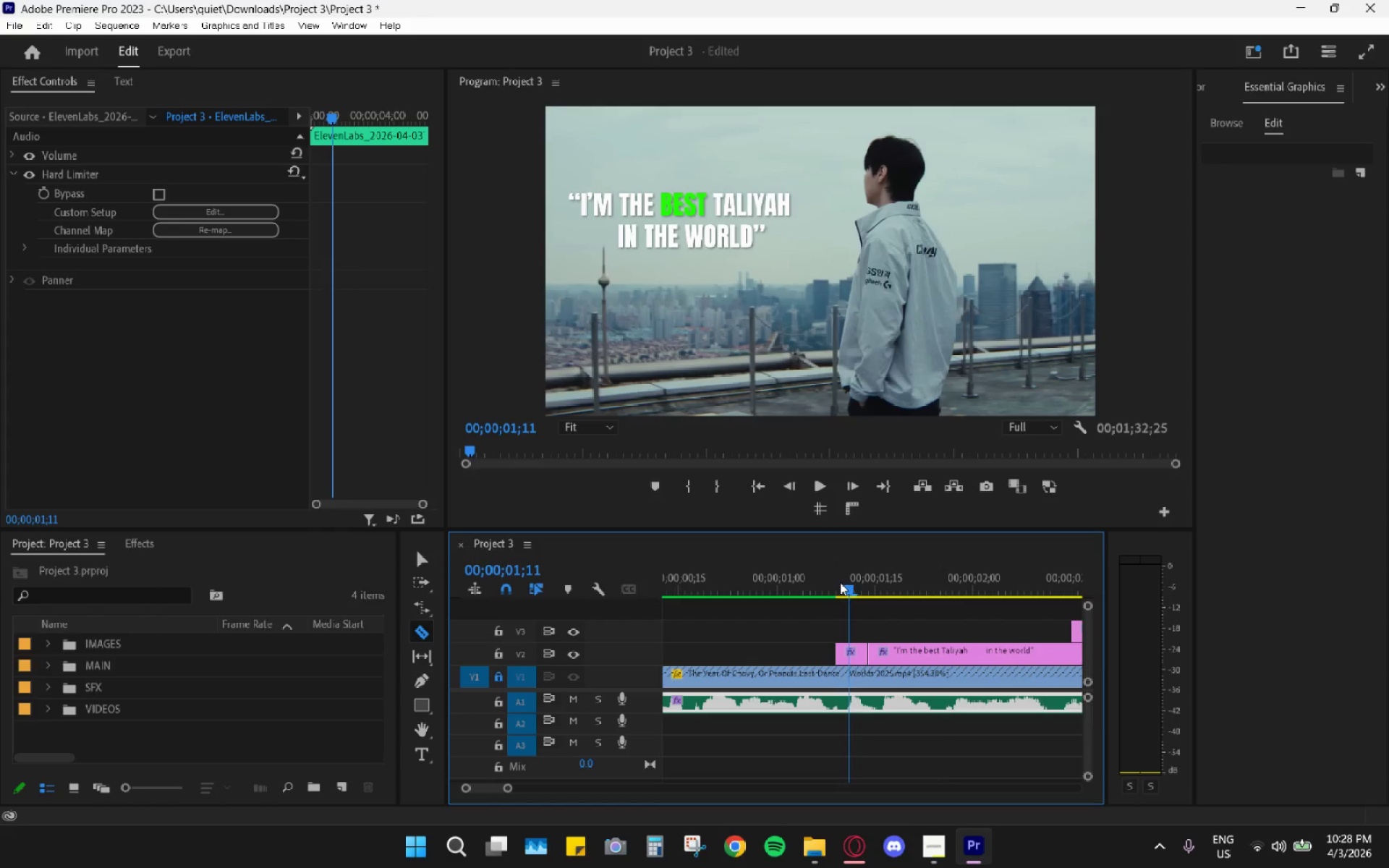 
key(ArrowRight)
 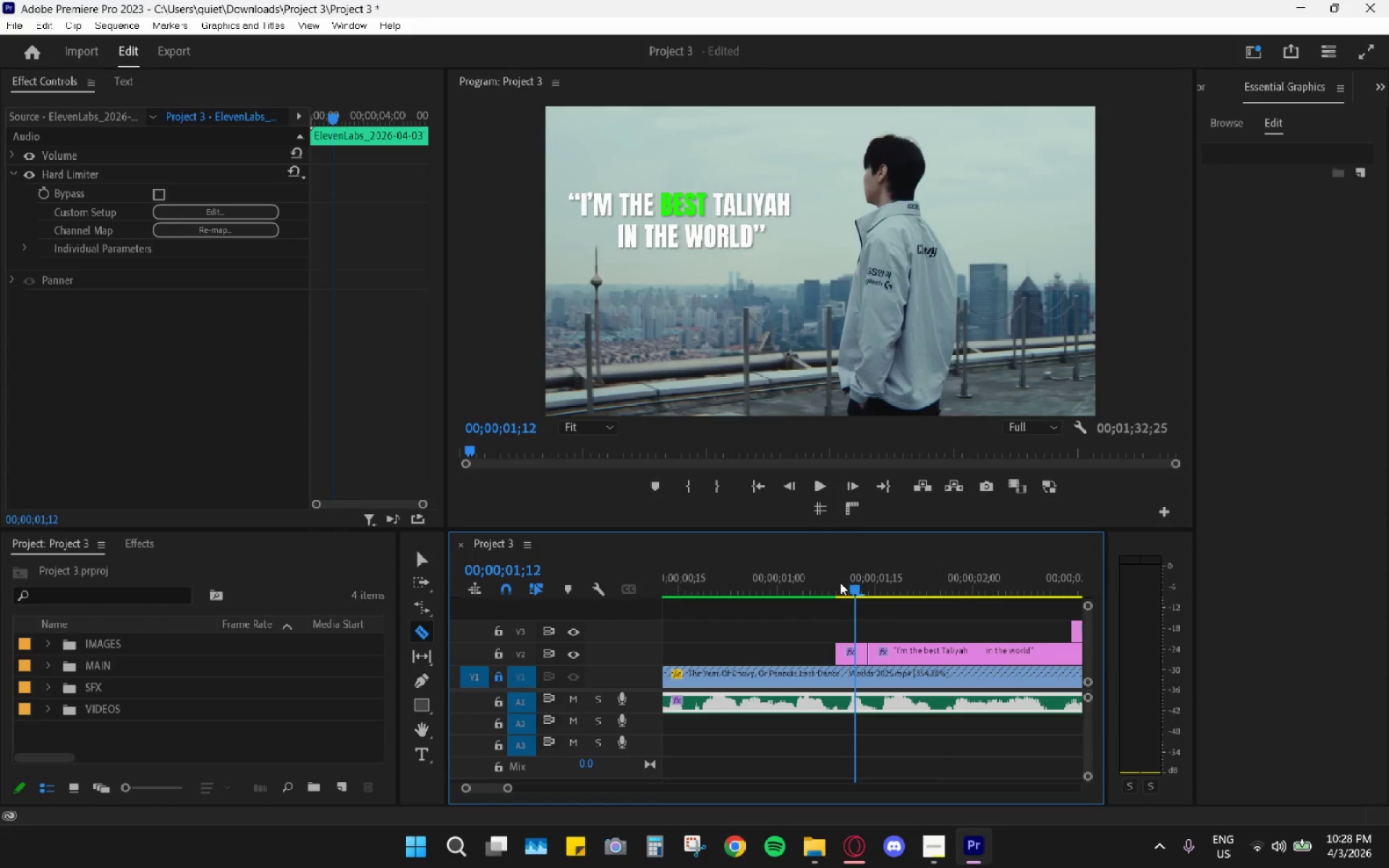 
key(ArrowRight)
 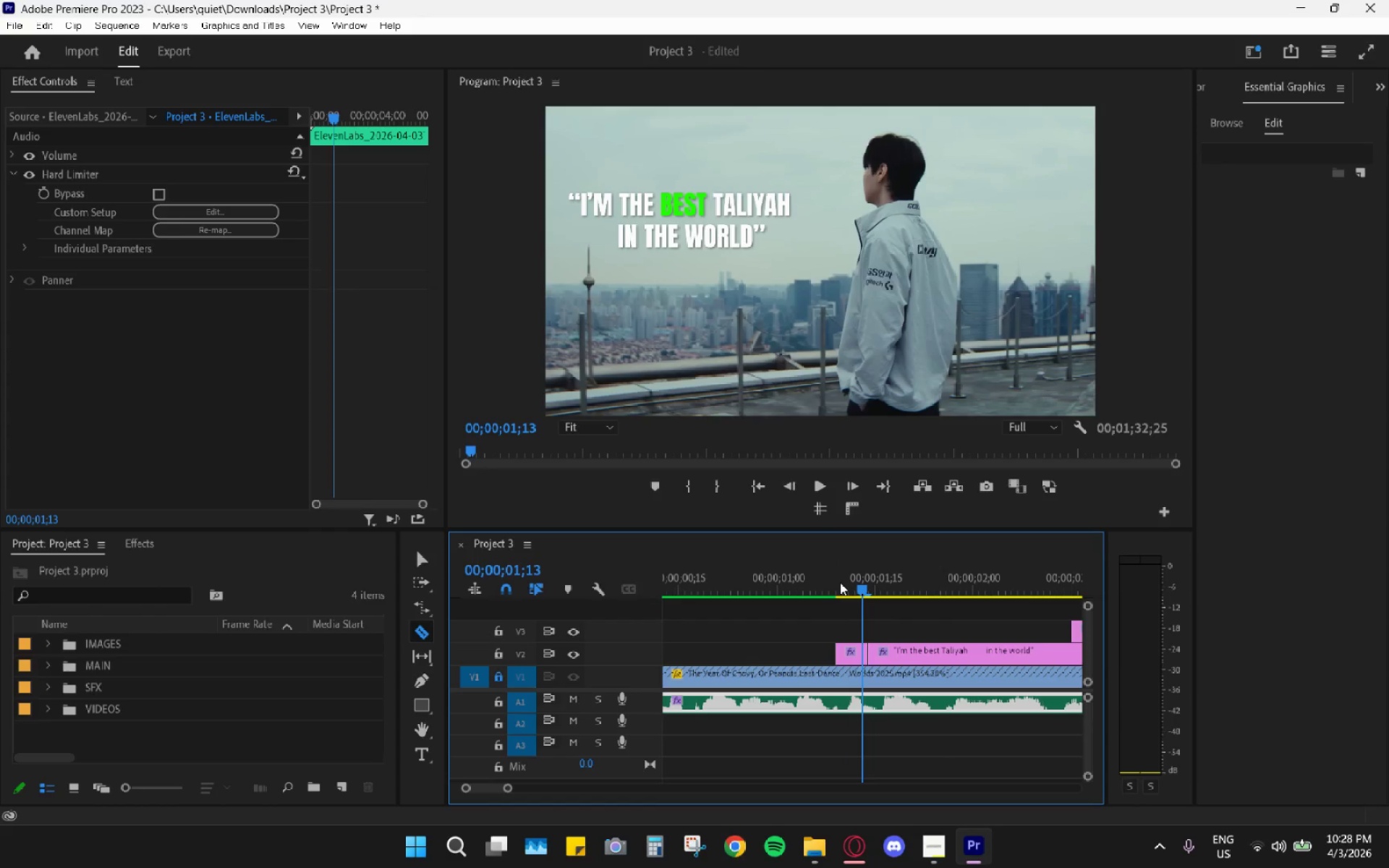 
key(ArrowRight)
 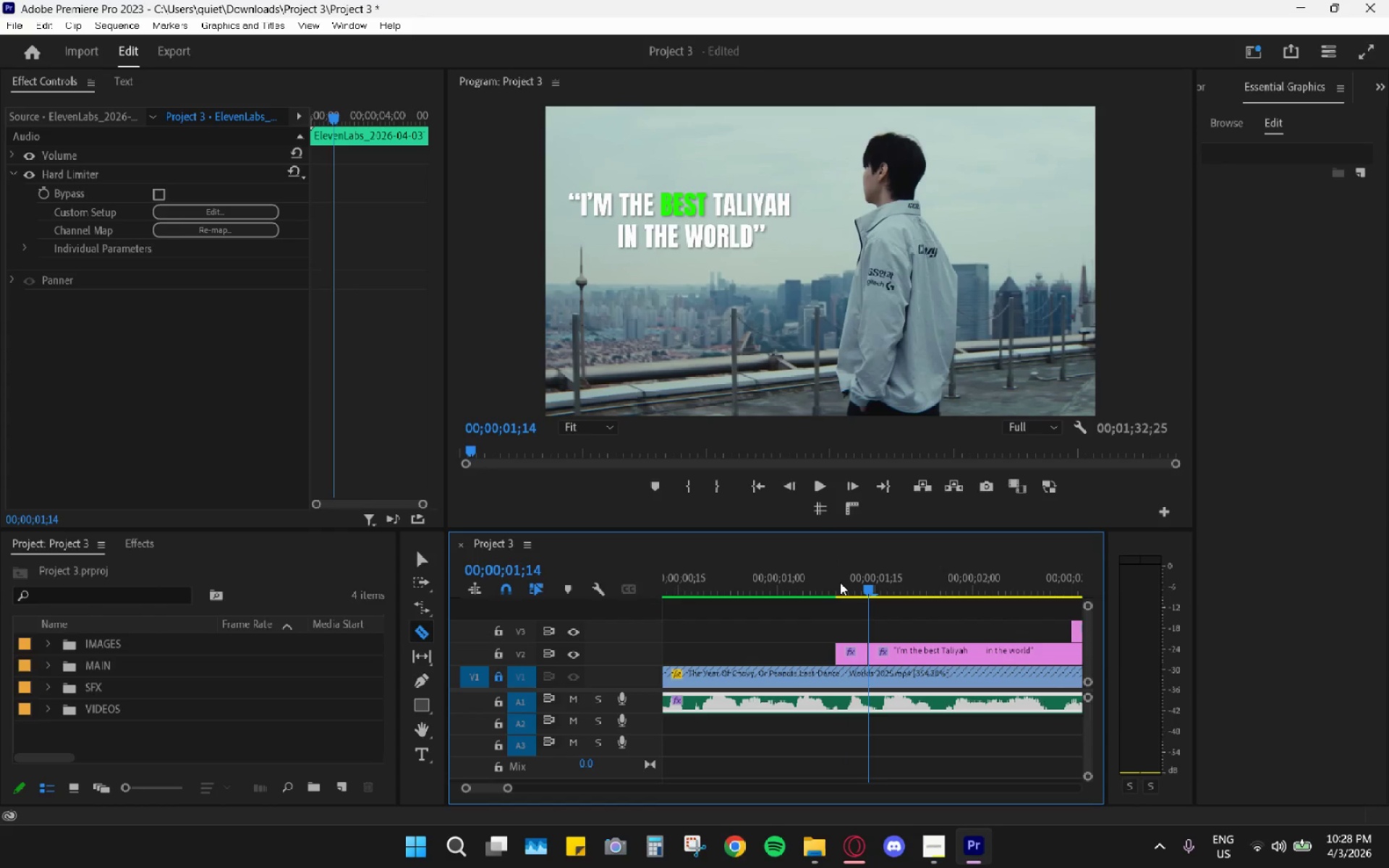 
key(ArrowRight)
 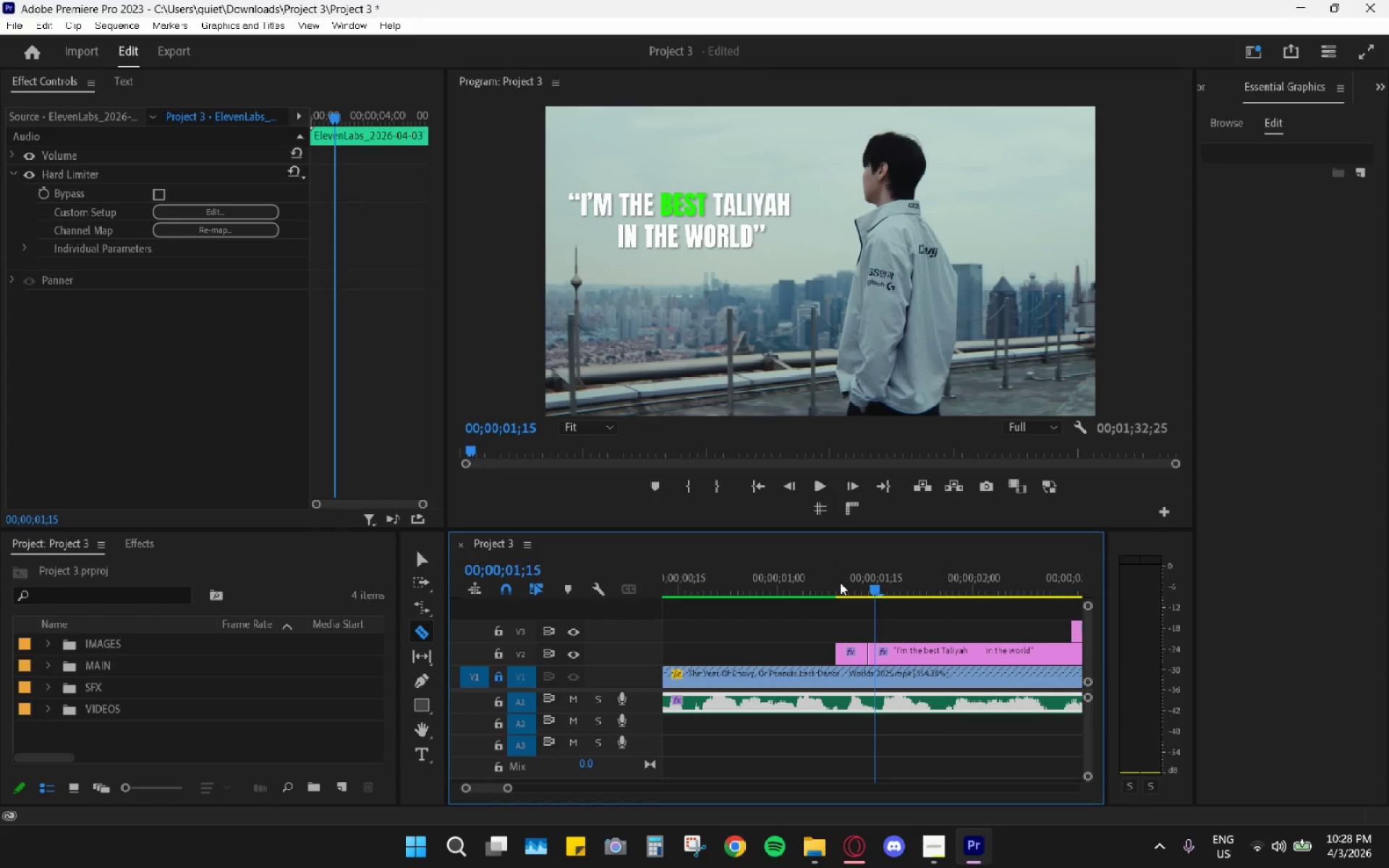 
key(ArrowRight)
 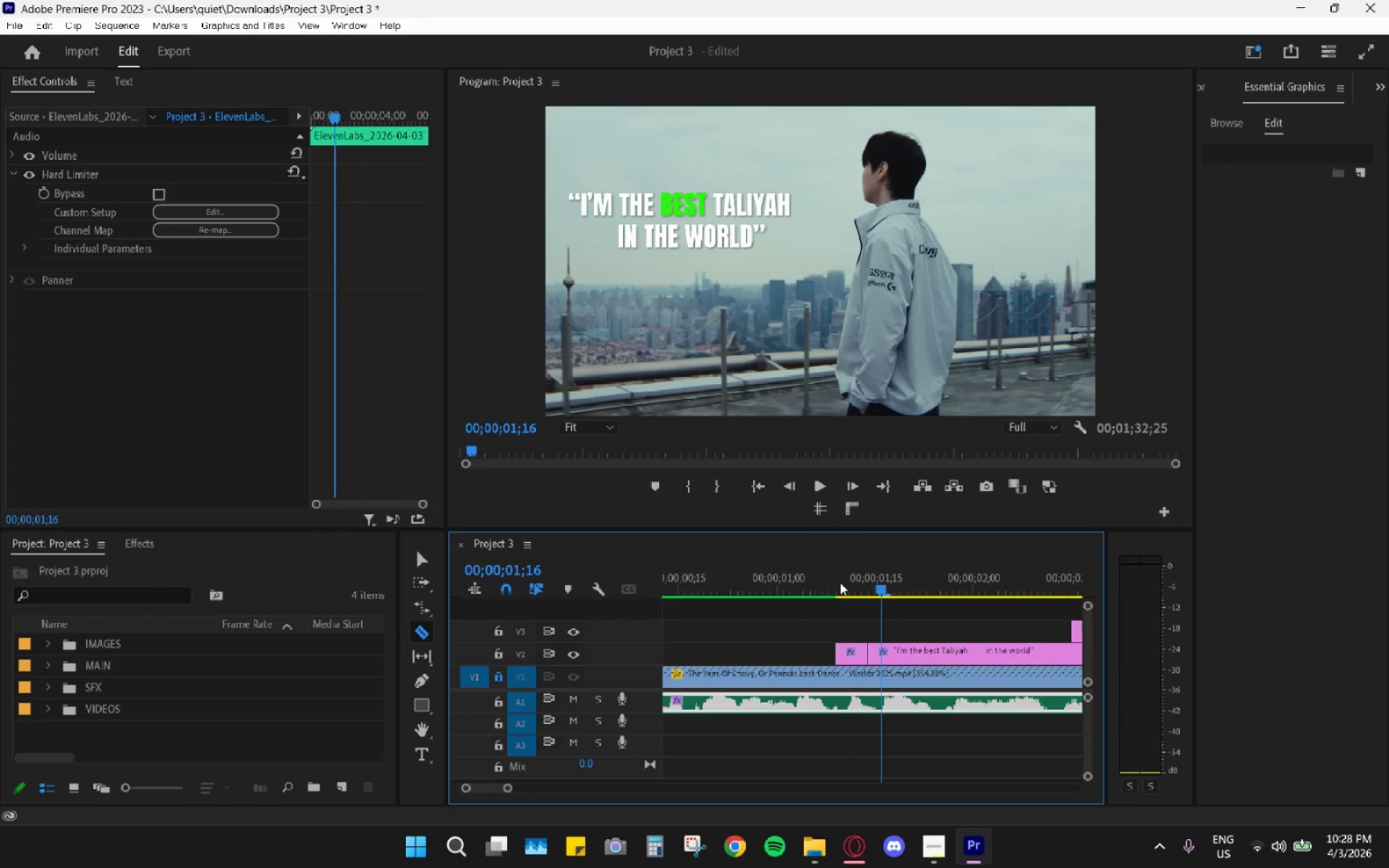 
key(ArrowRight)
 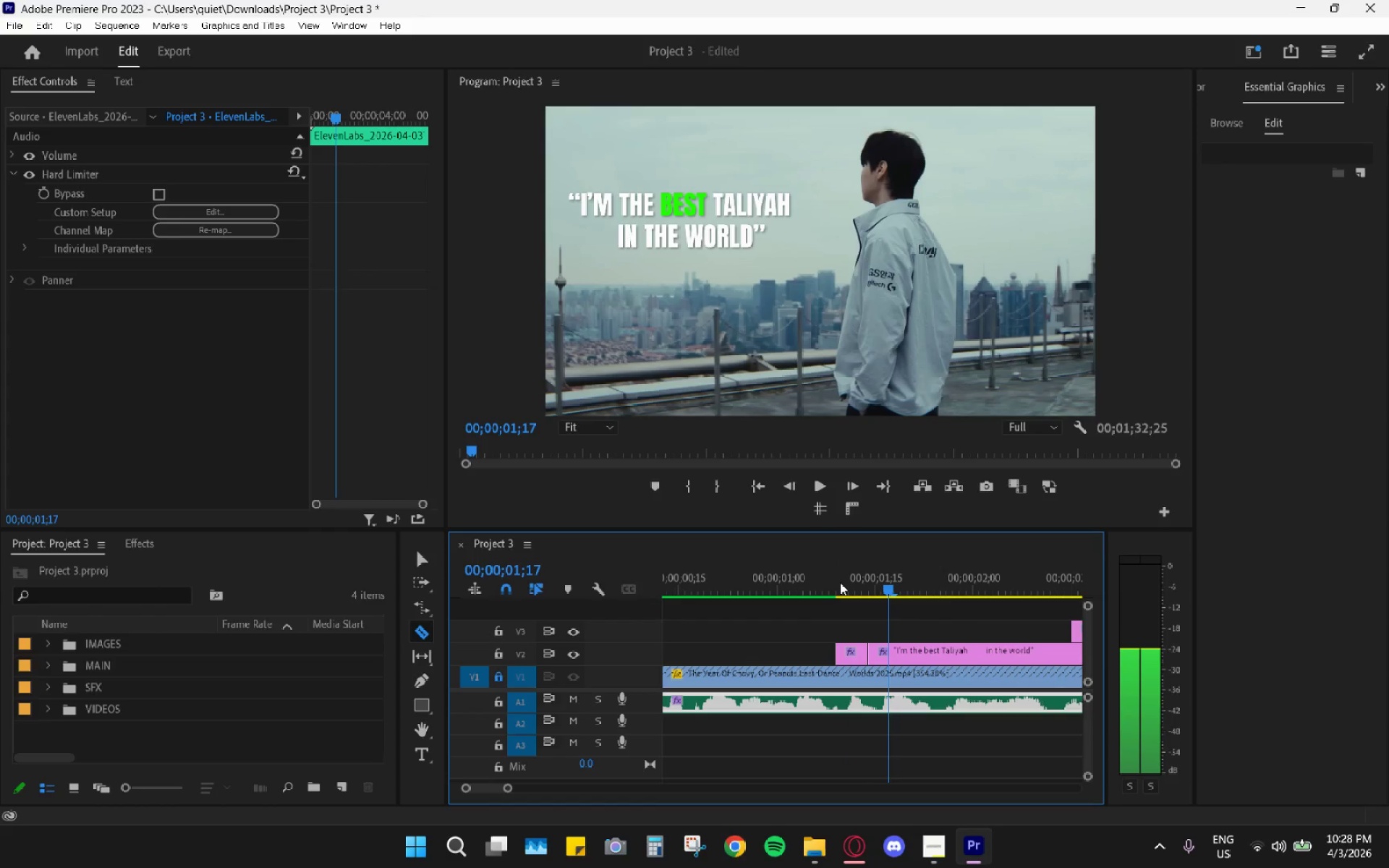 
key(ArrowRight)
 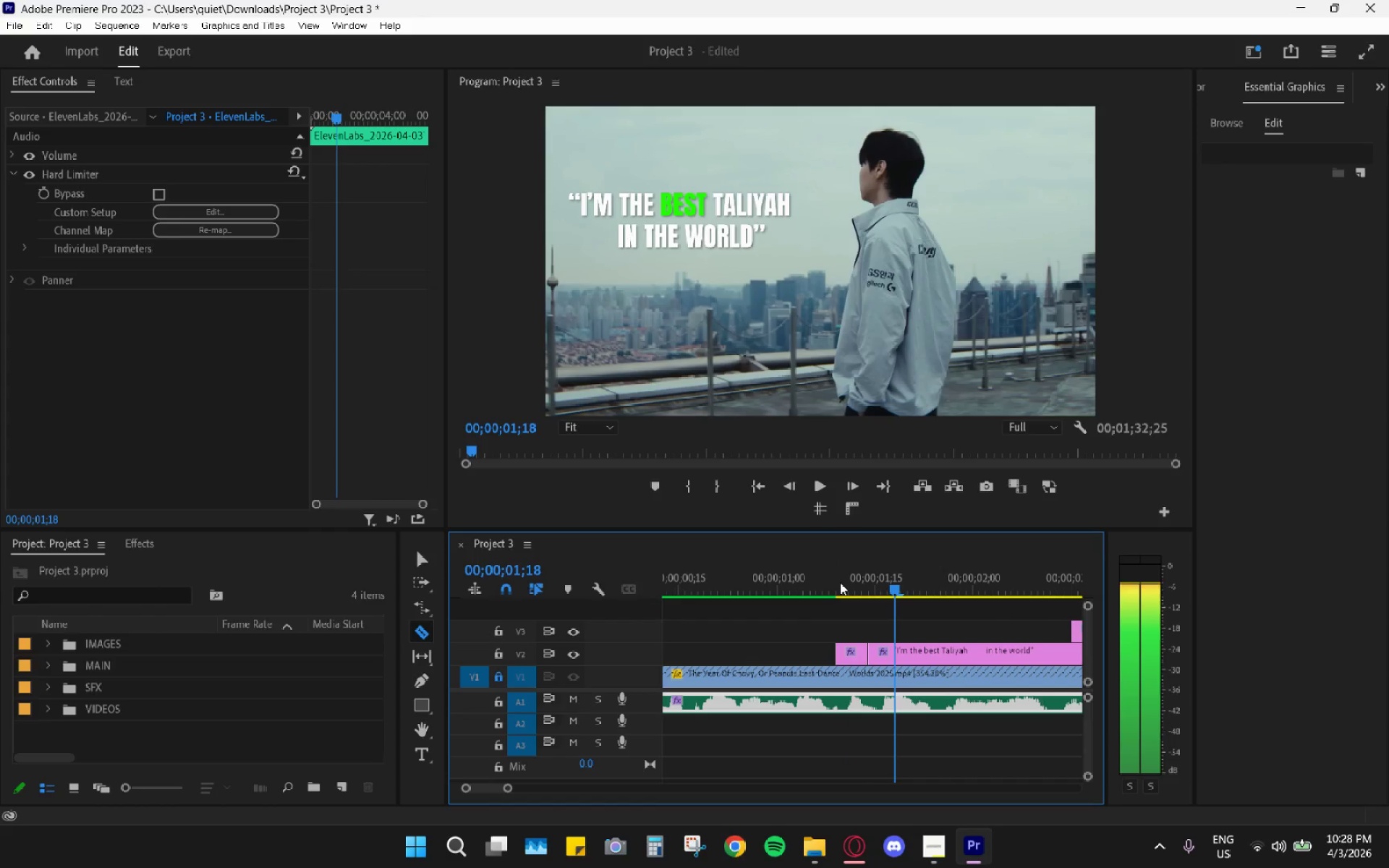 
key(ArrowRight)
 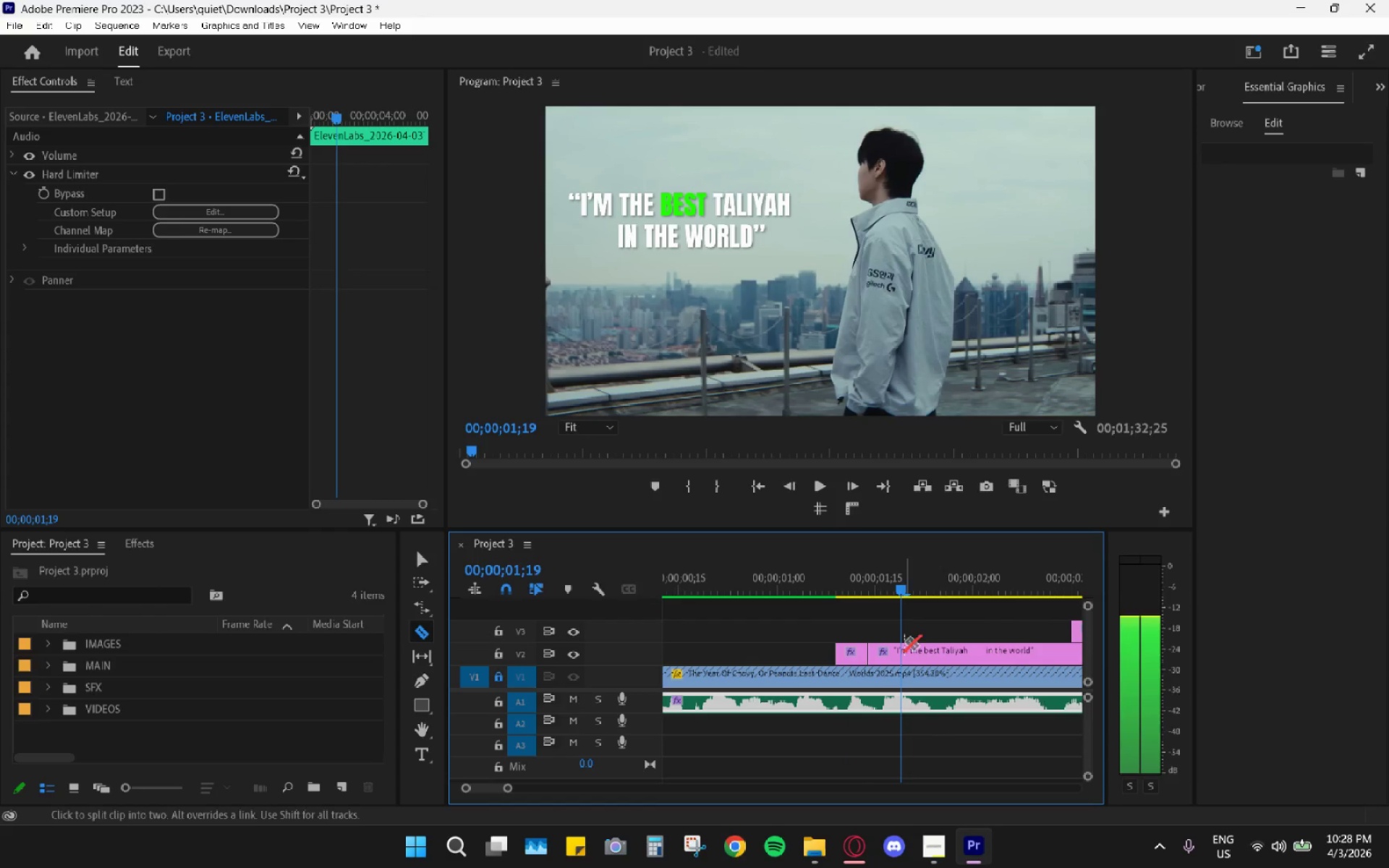 
left_click([898, 657])
 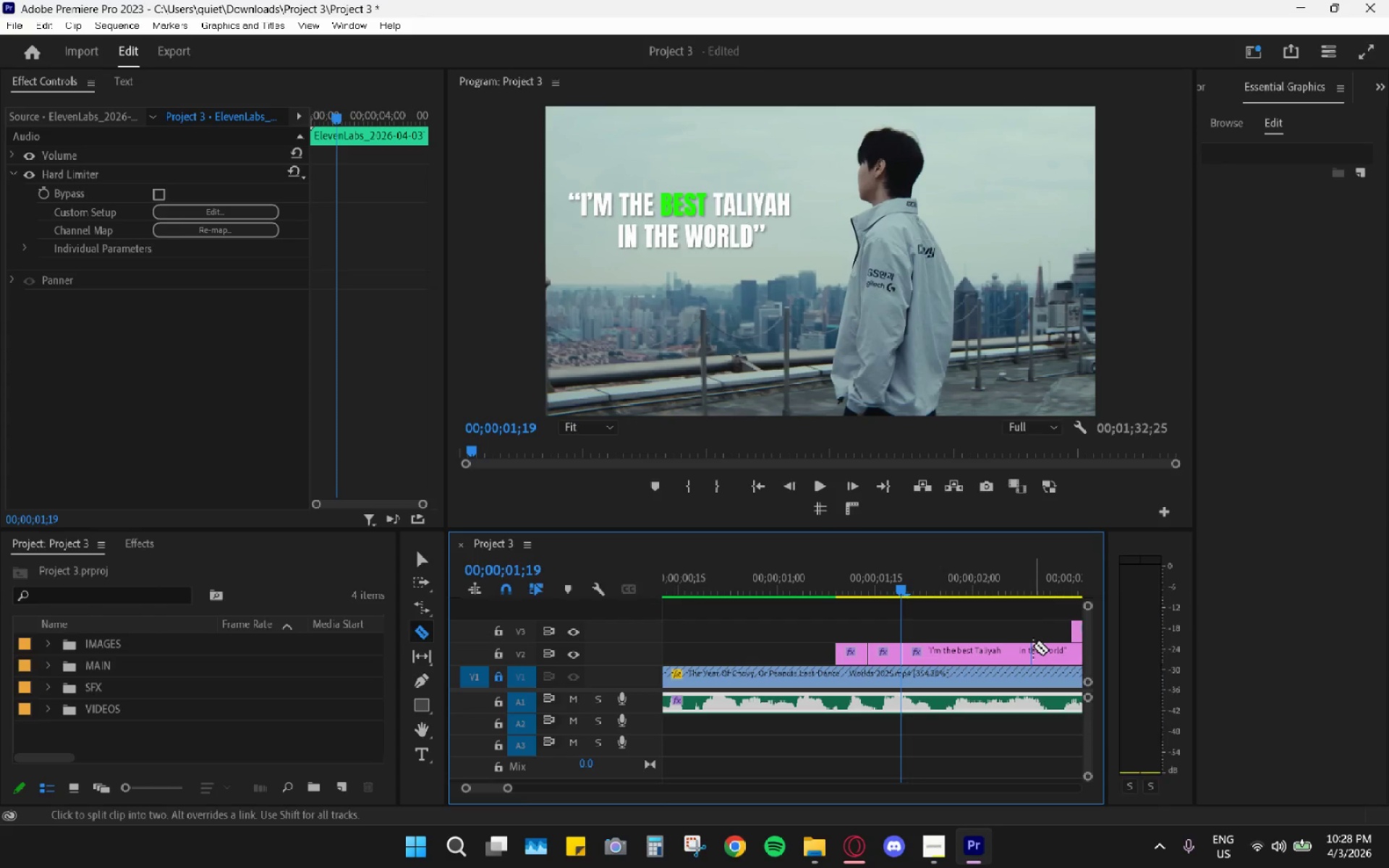 
key(ArrowRight)
 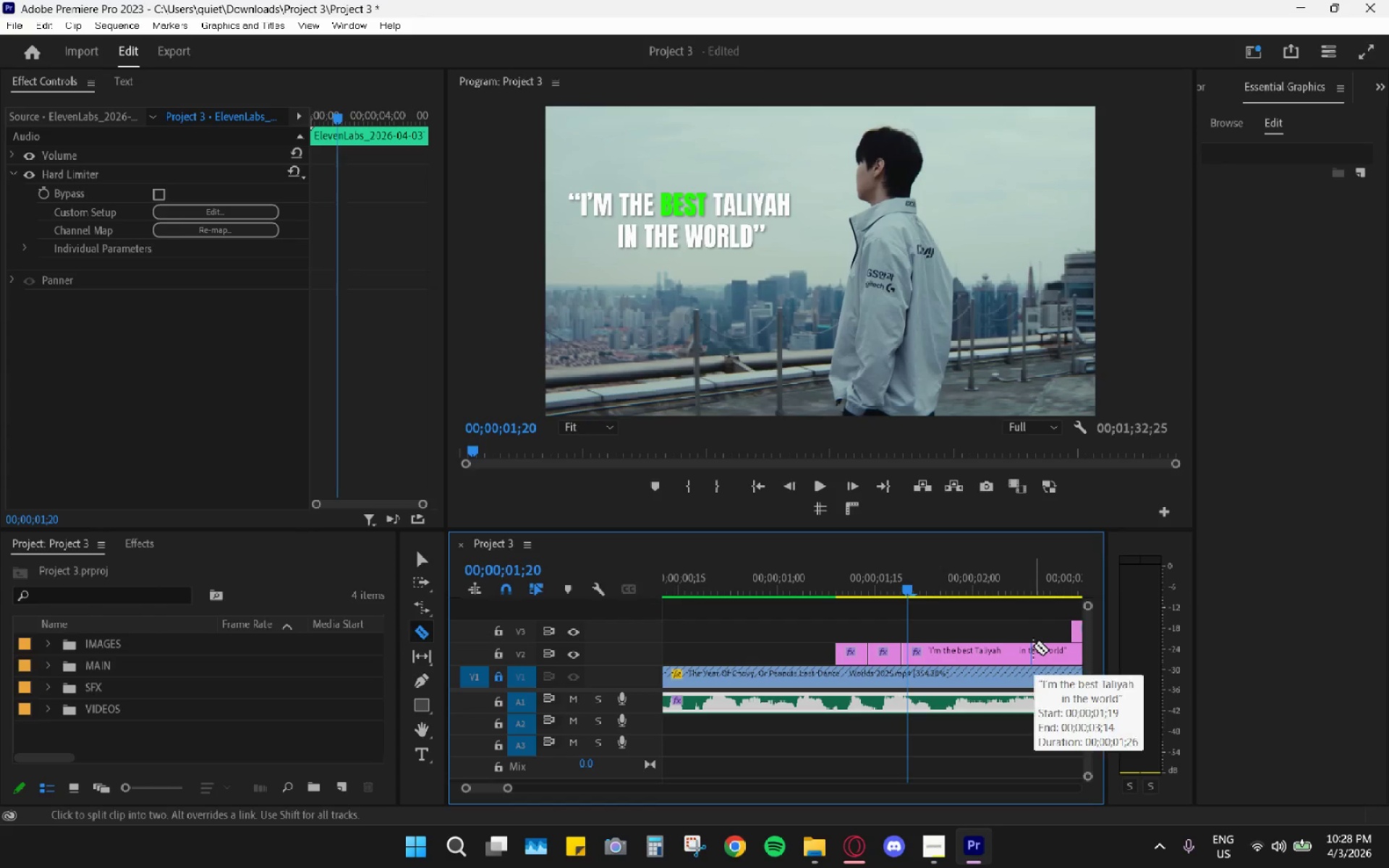 
key(ArrowRight)
 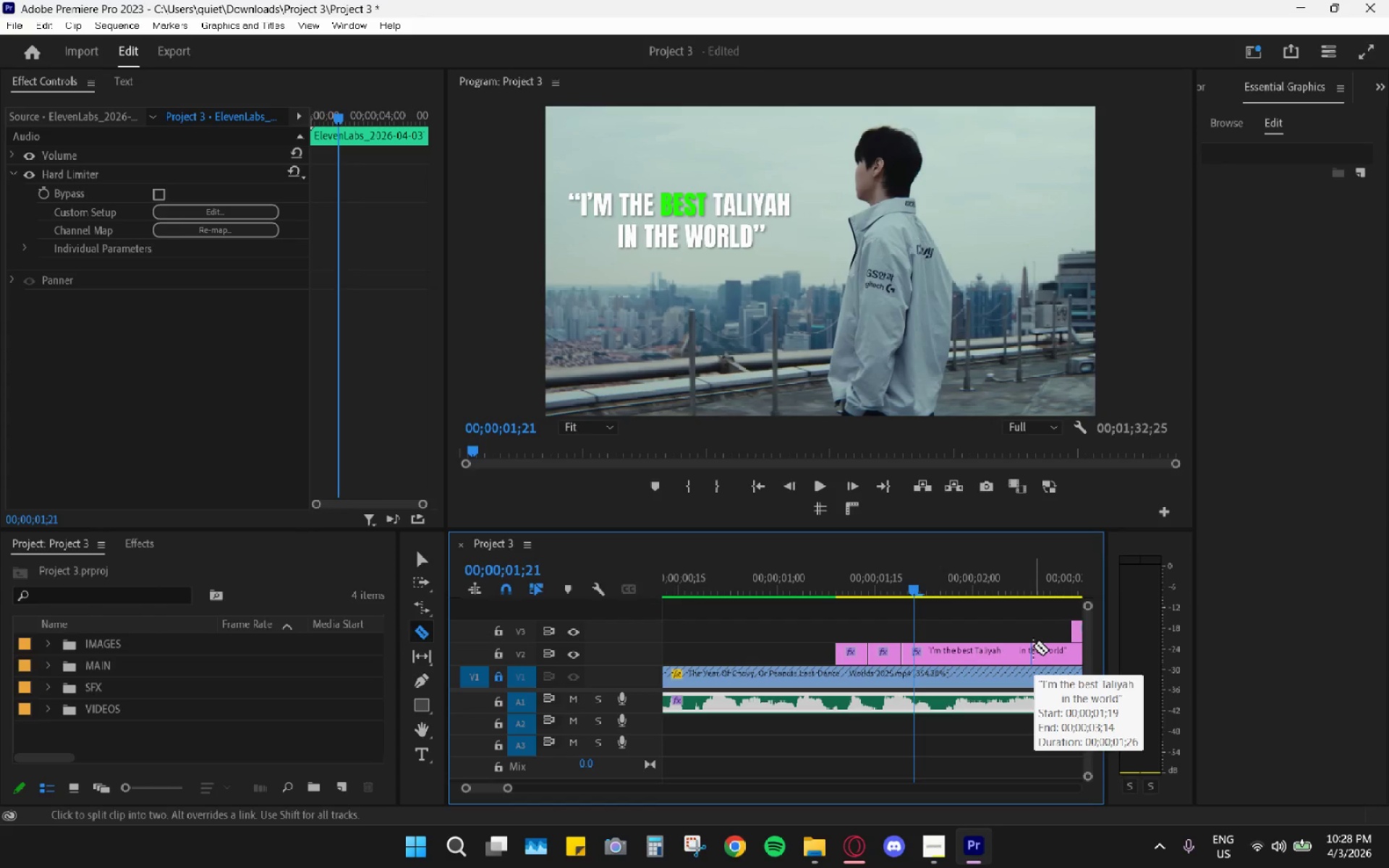 
key(ArrowRight)
 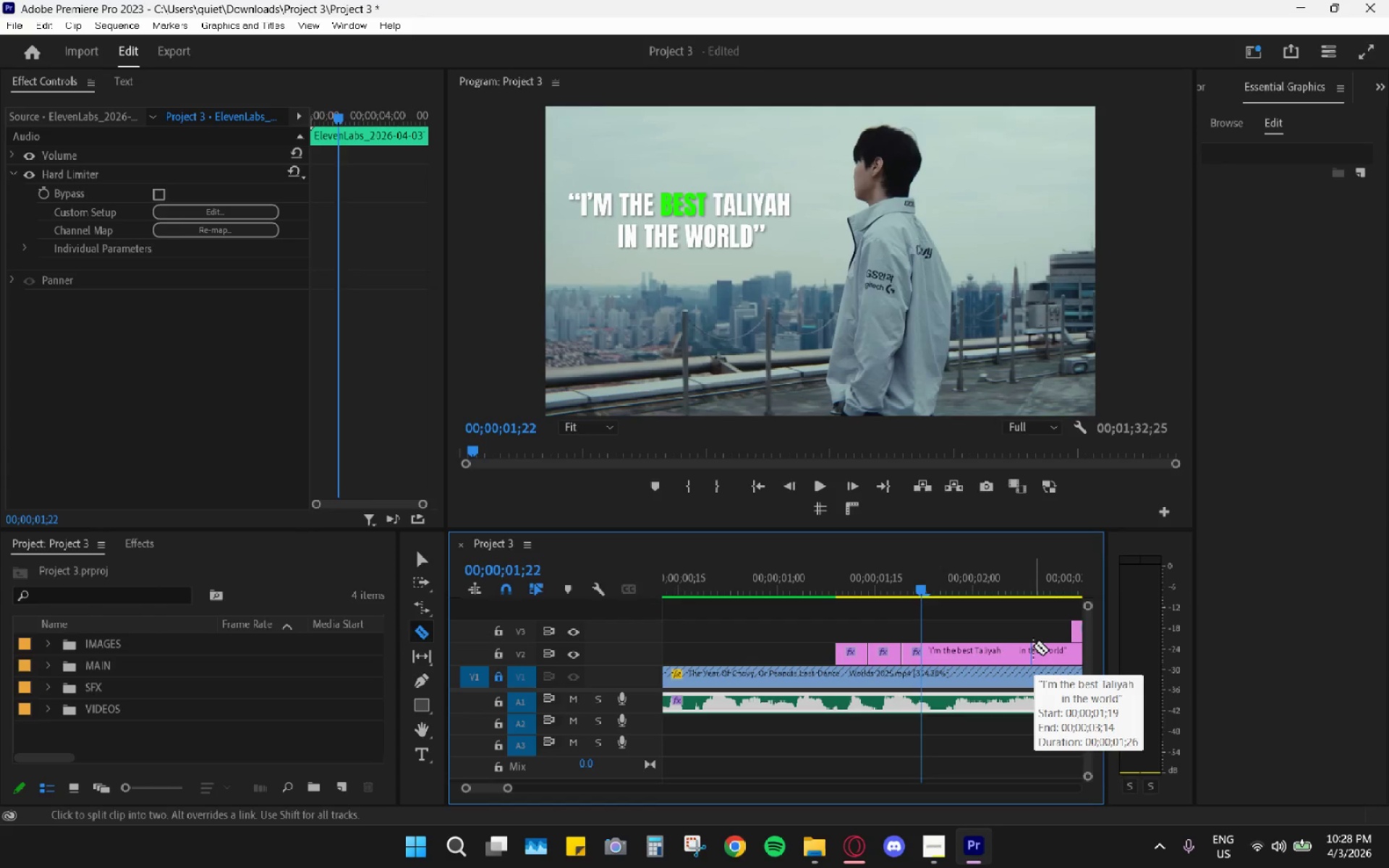 
key(ArrowRight)
 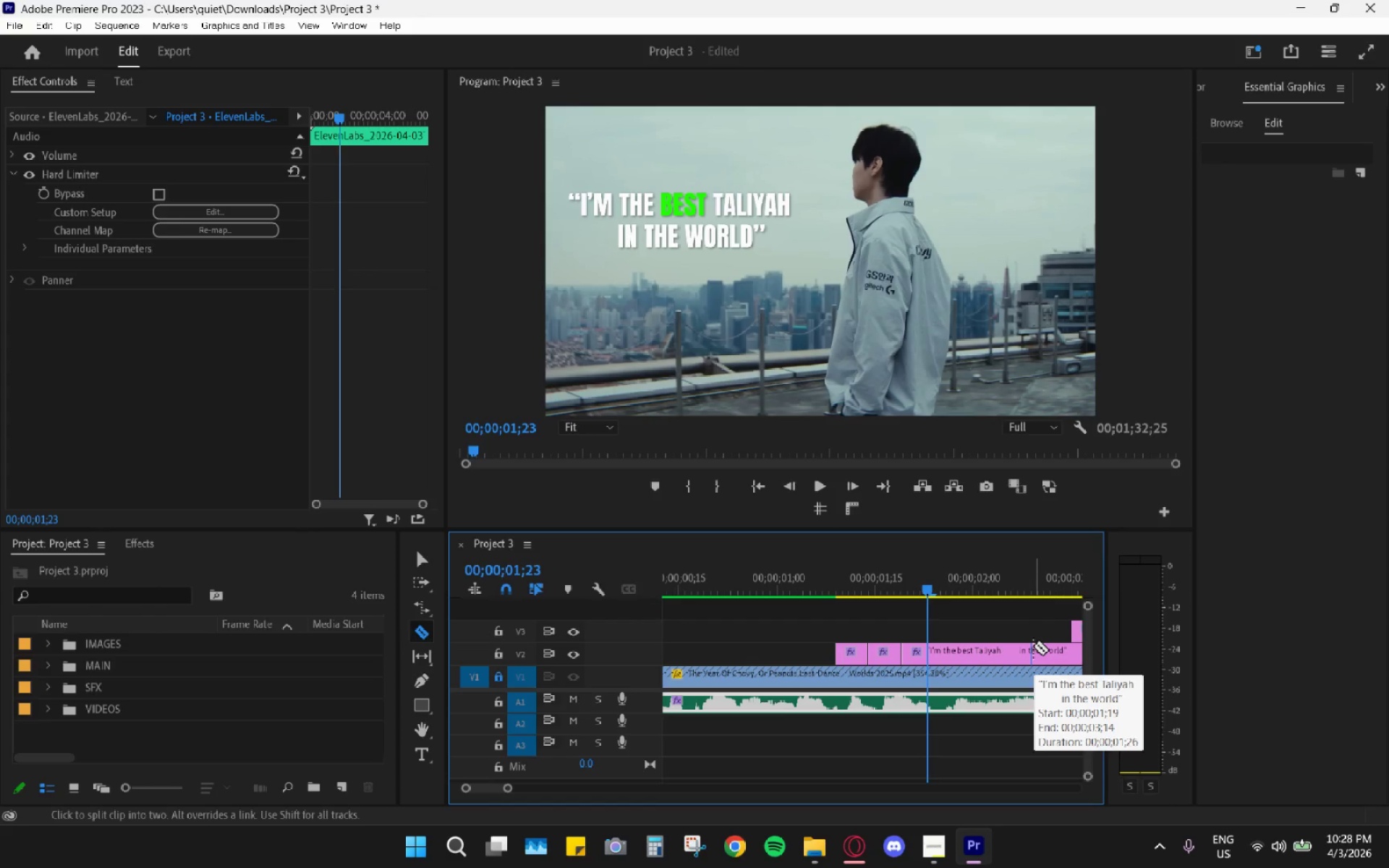 
key(ArrowRight)
 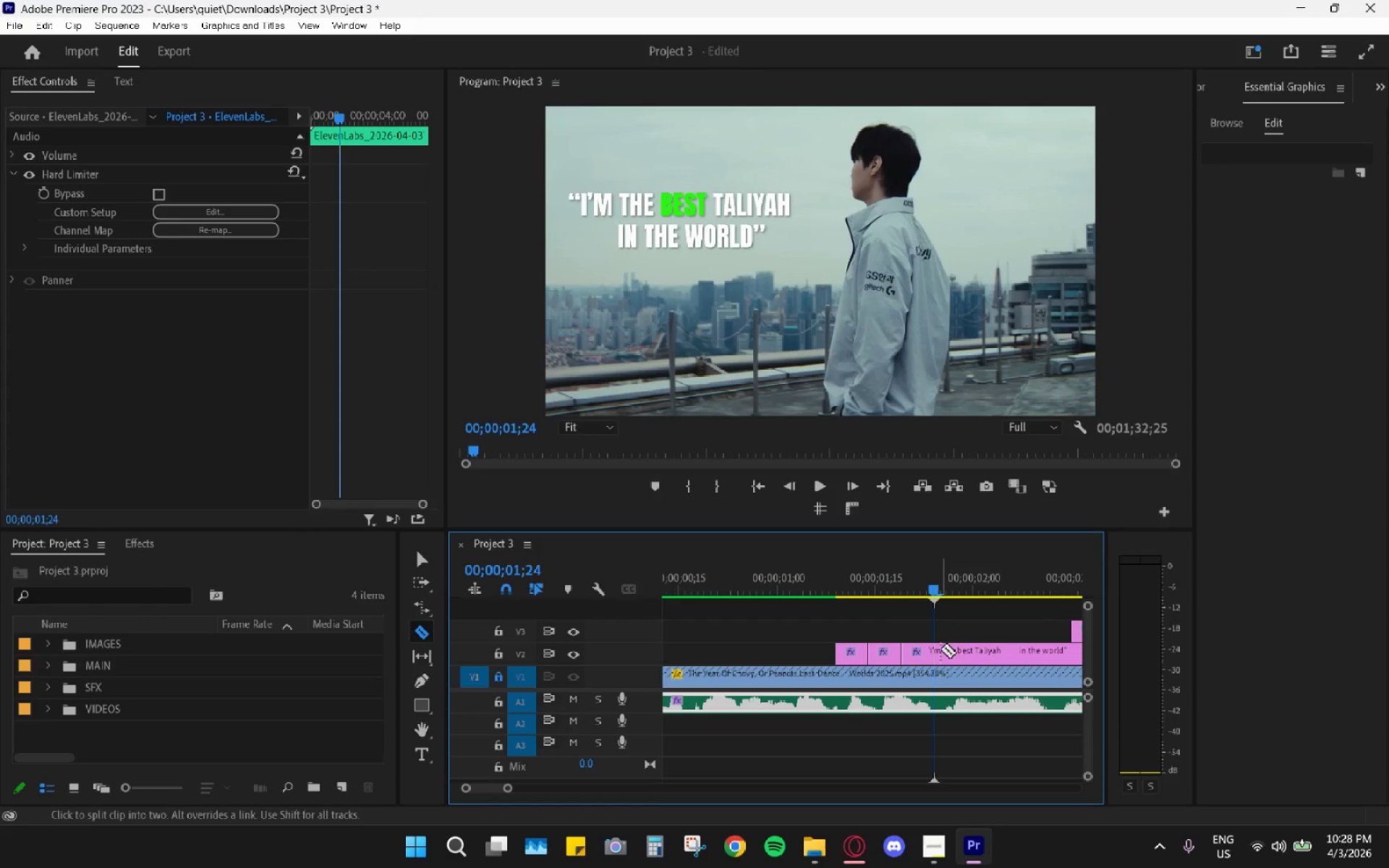 
left_click([937, 654])
 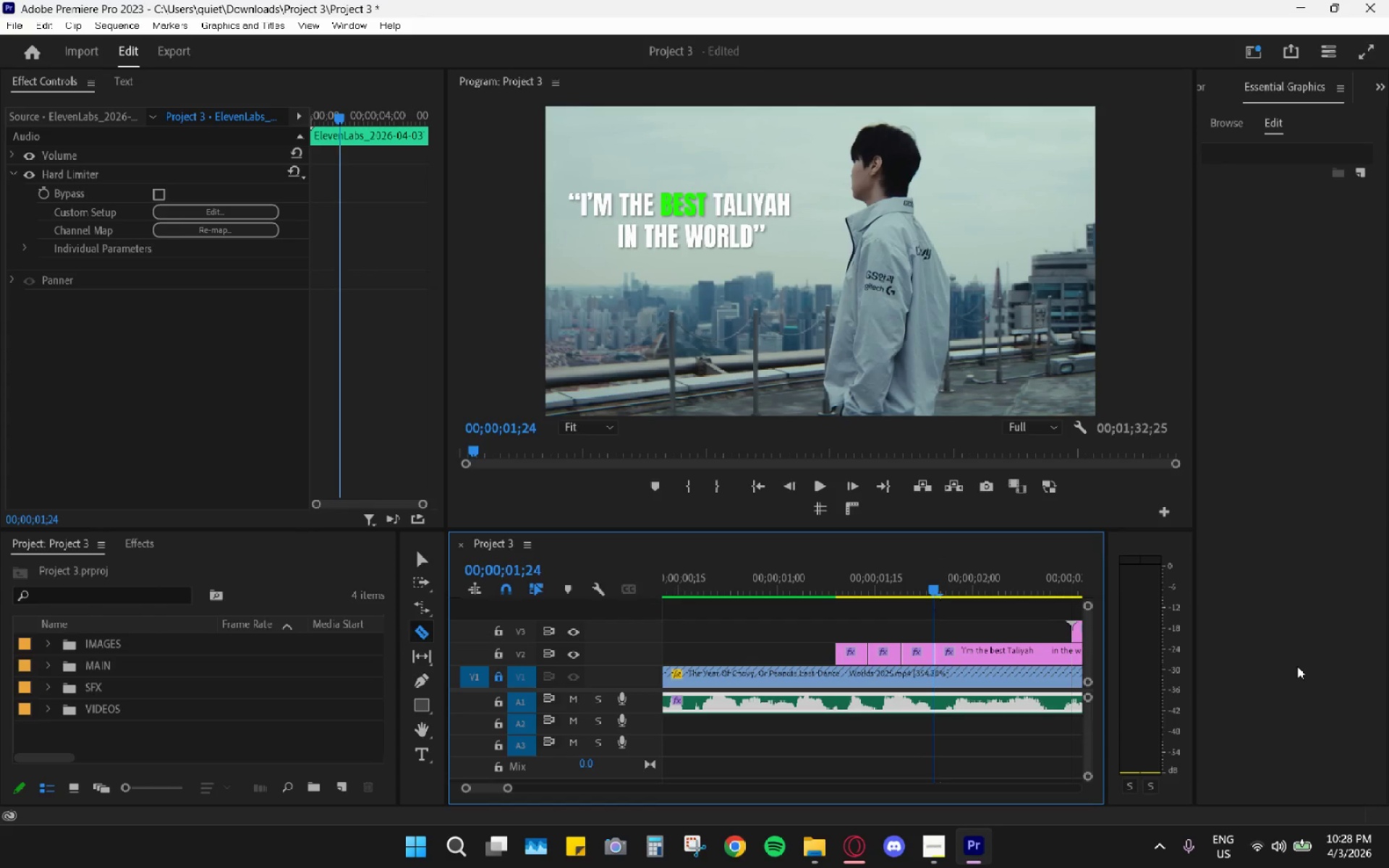 
key(ArrowRight)
 